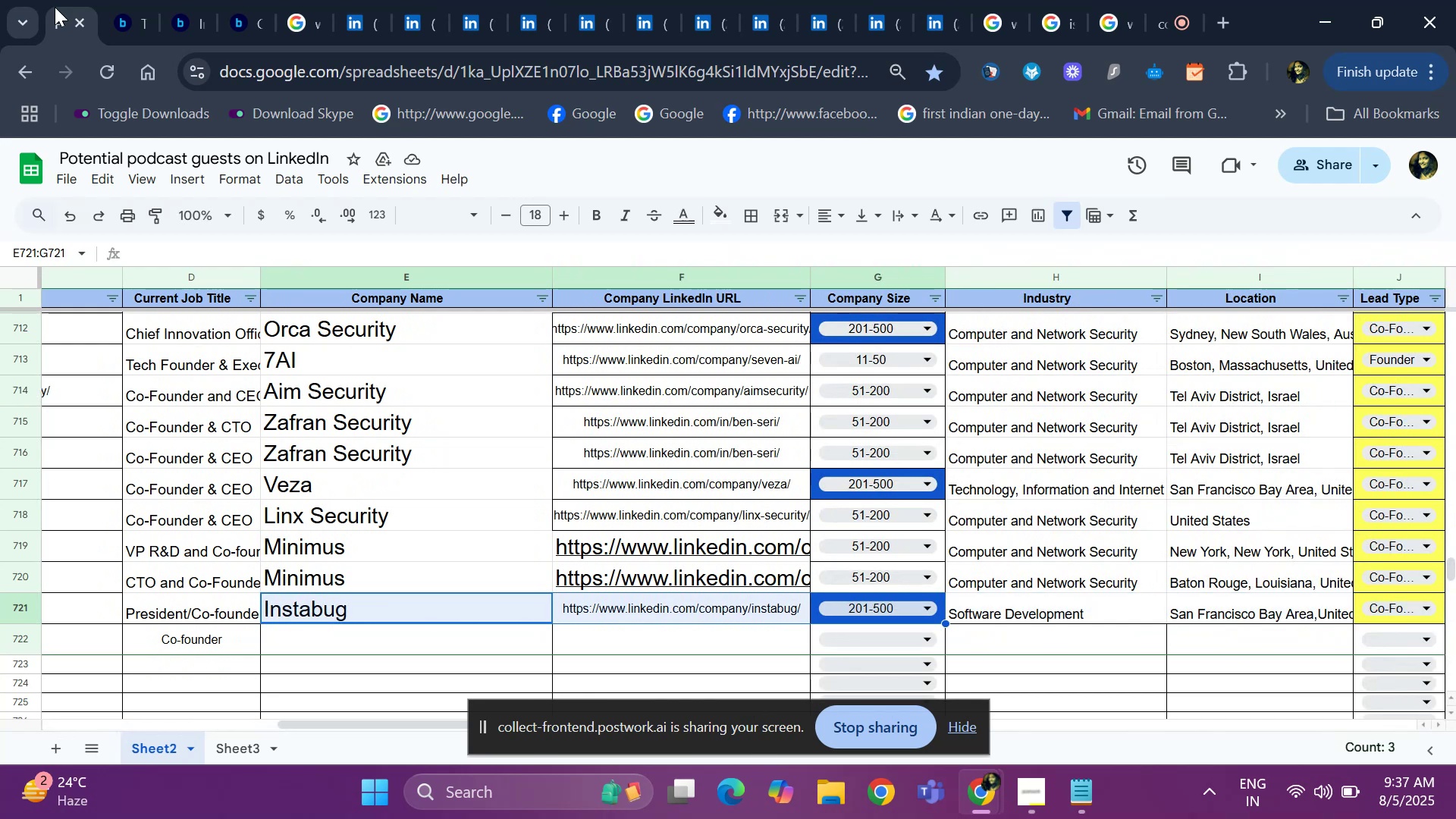 
key(Shift+ArrowRight)
 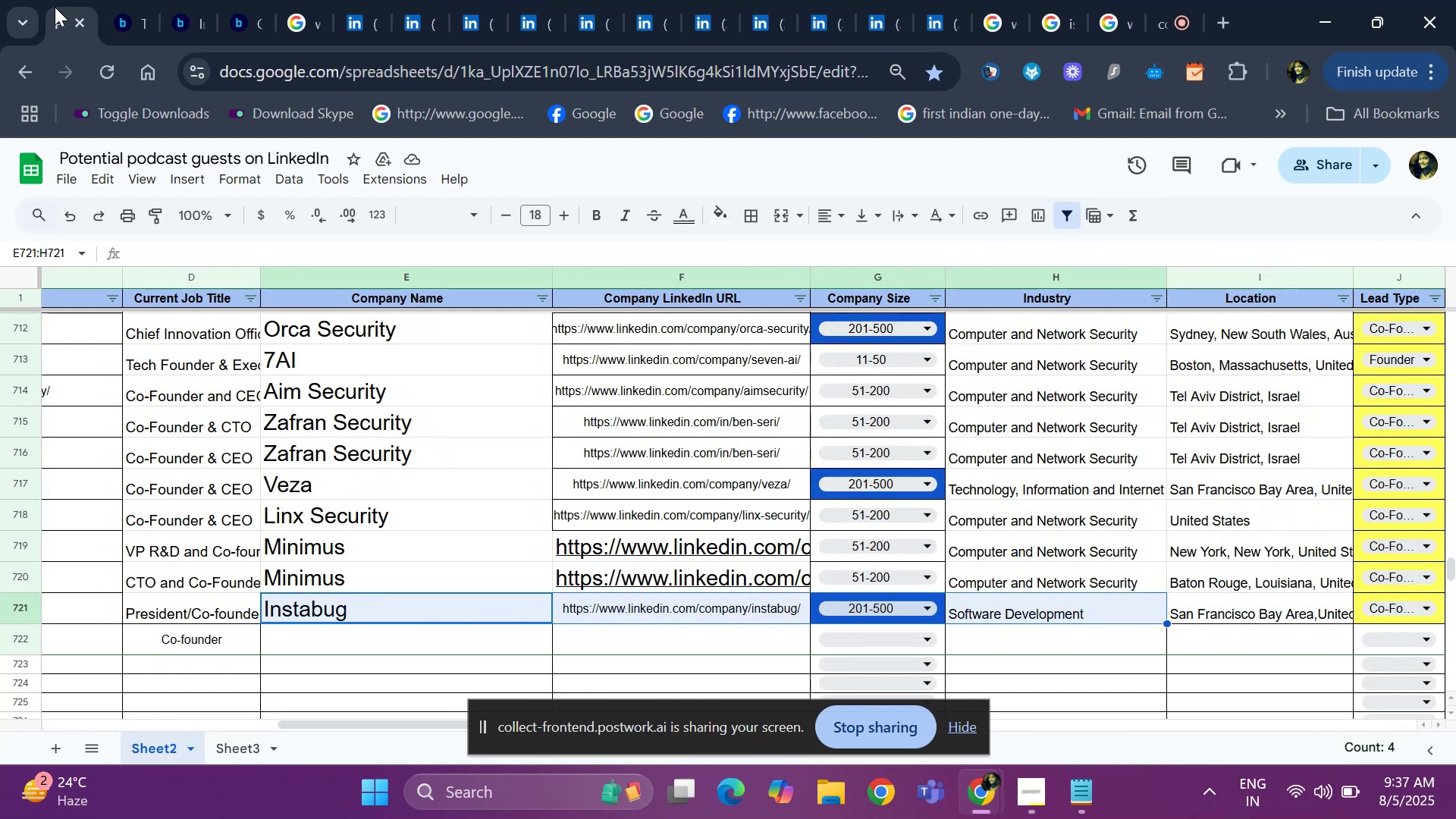 
key(Control+ControlLeft)
 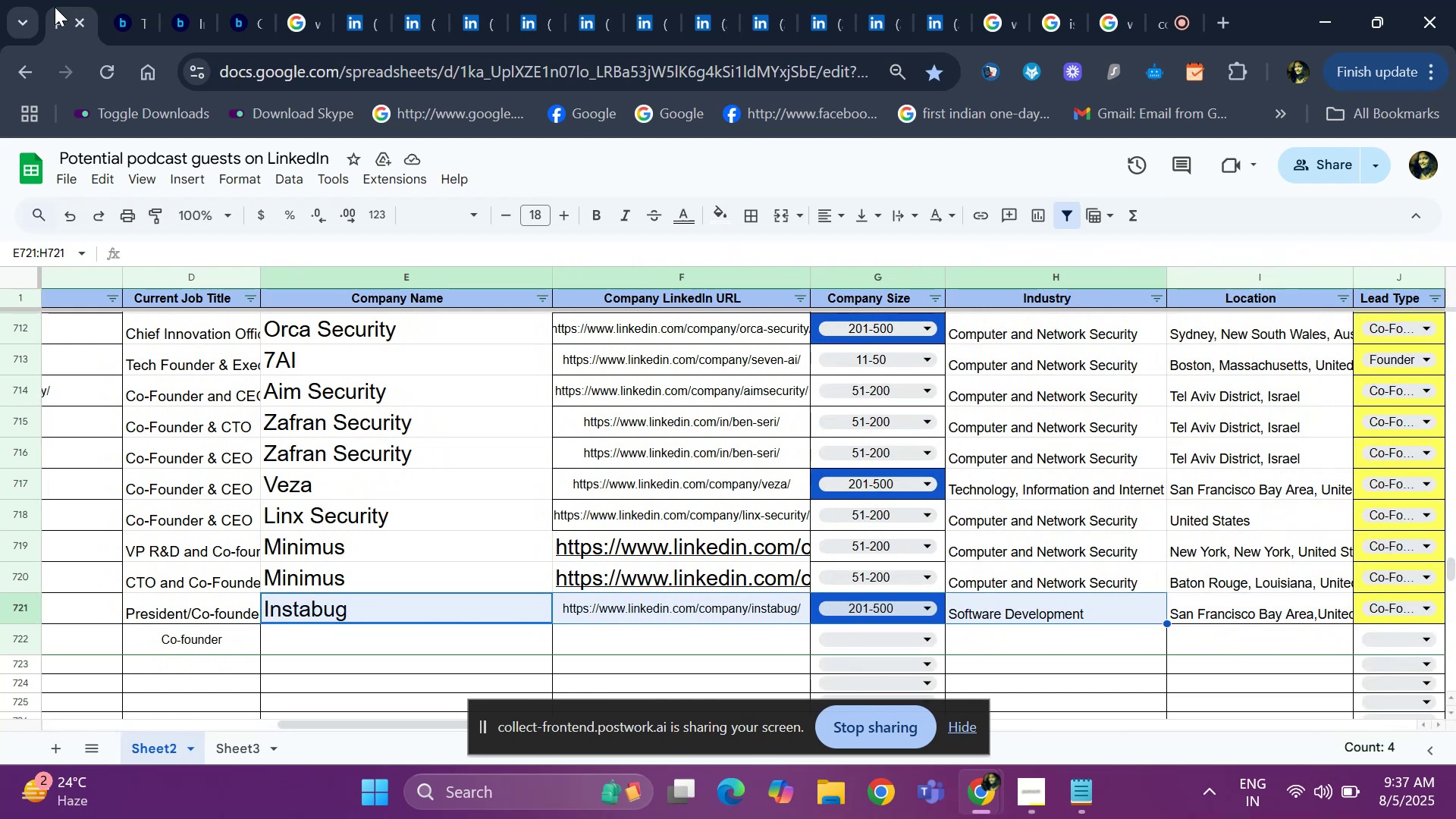 
key(Control+C)
 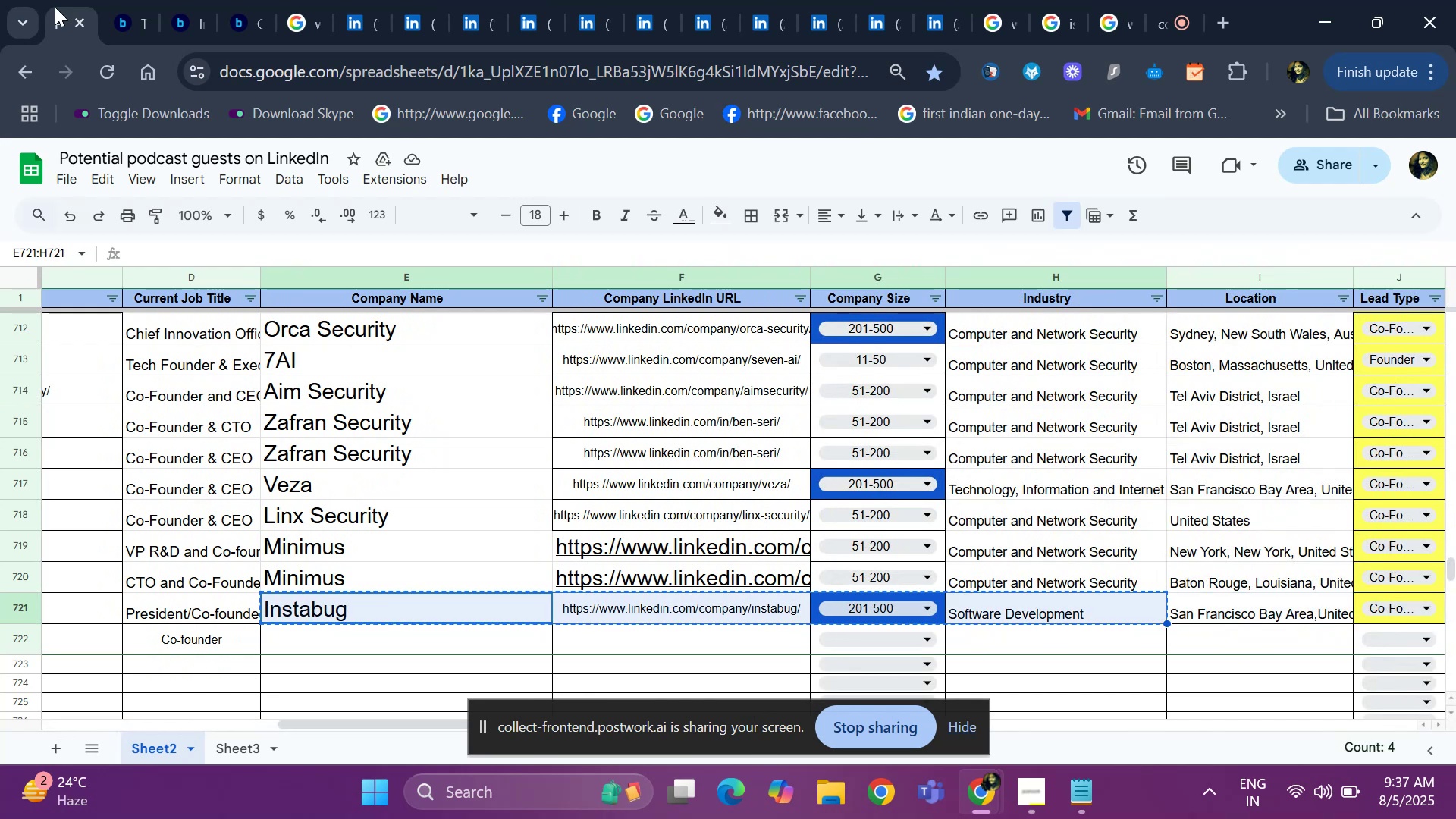 
key(ArrowDown)
 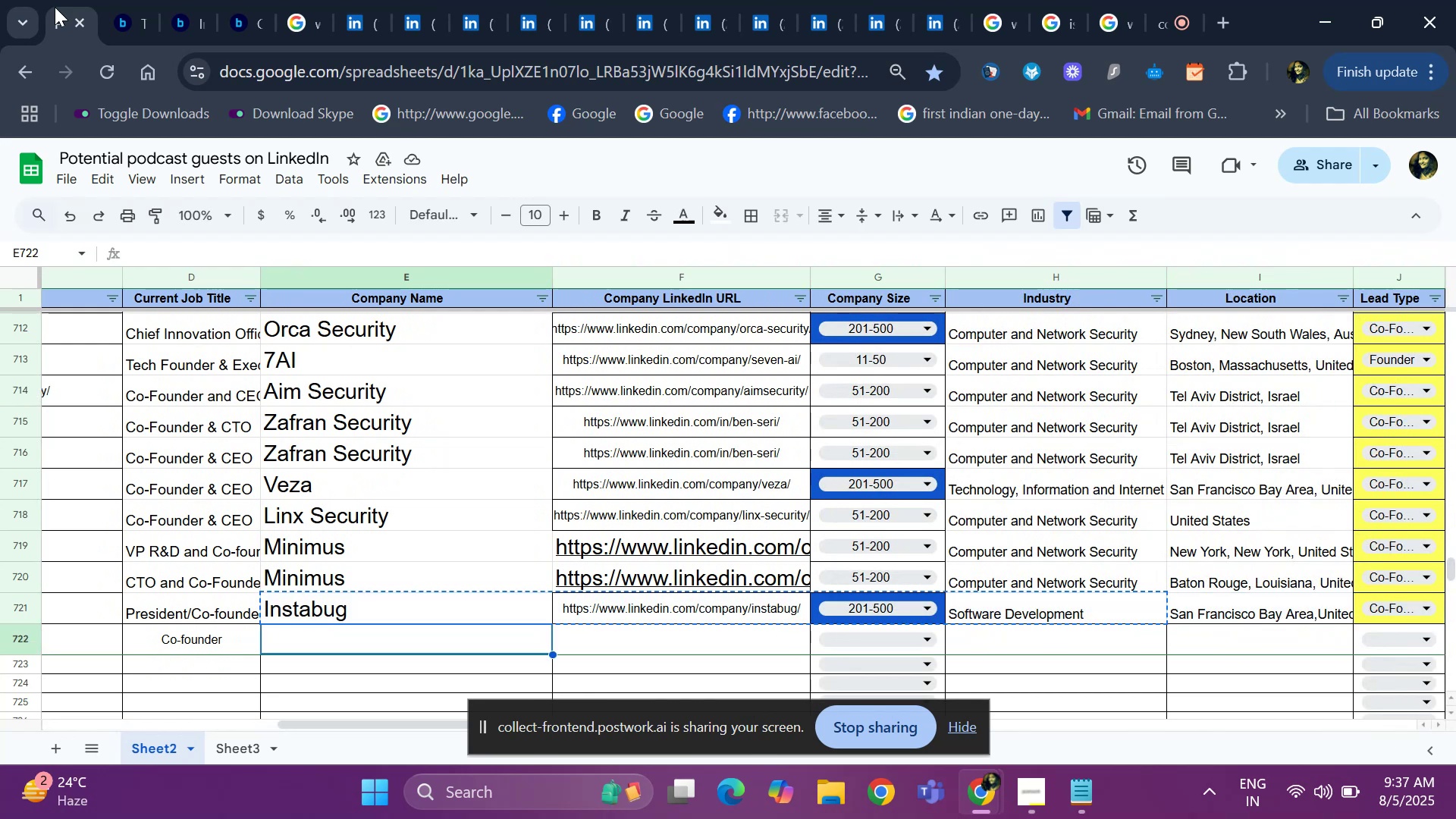 
key(Control+ControlLeft)
 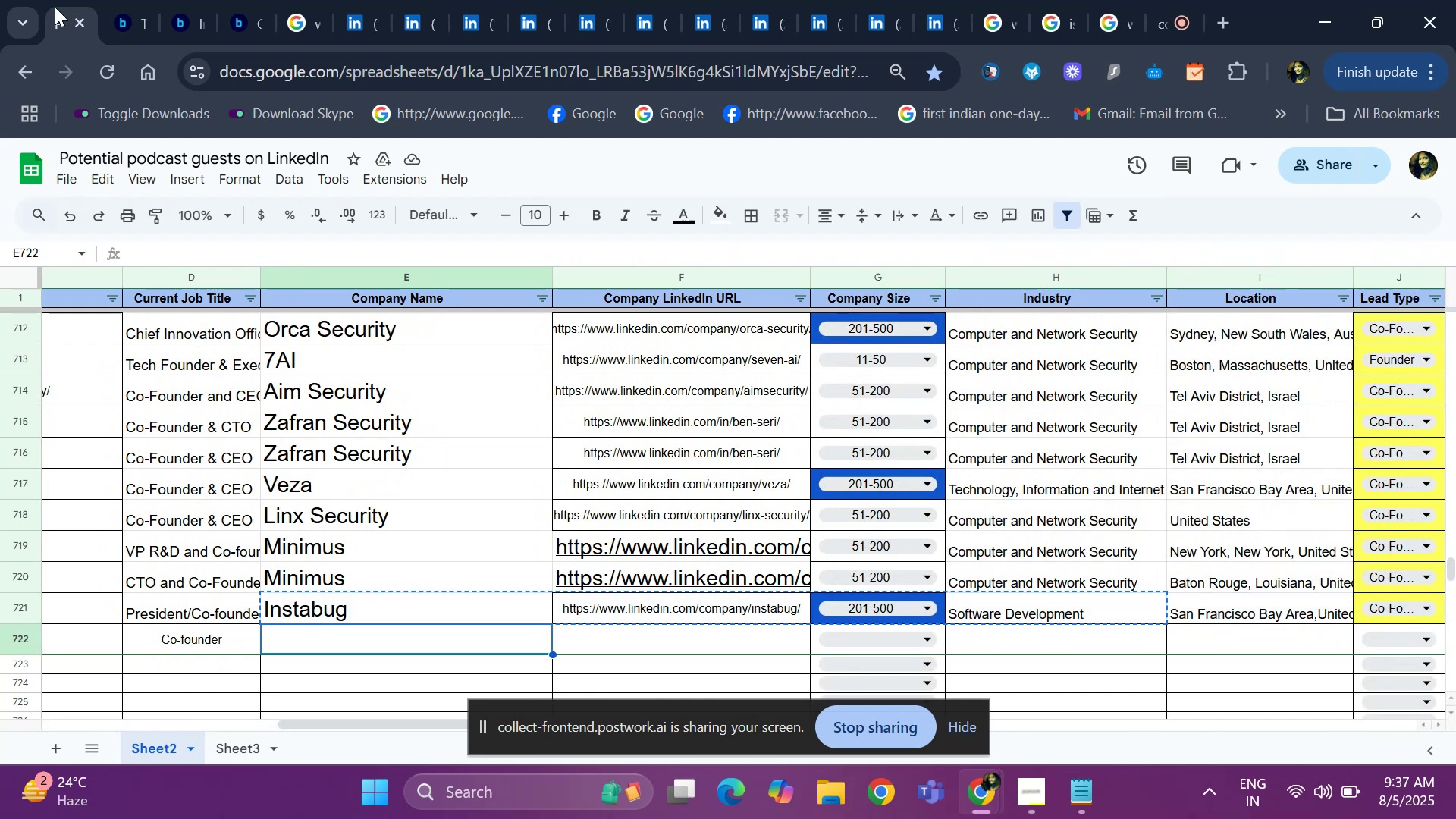 
key(Control+V)
 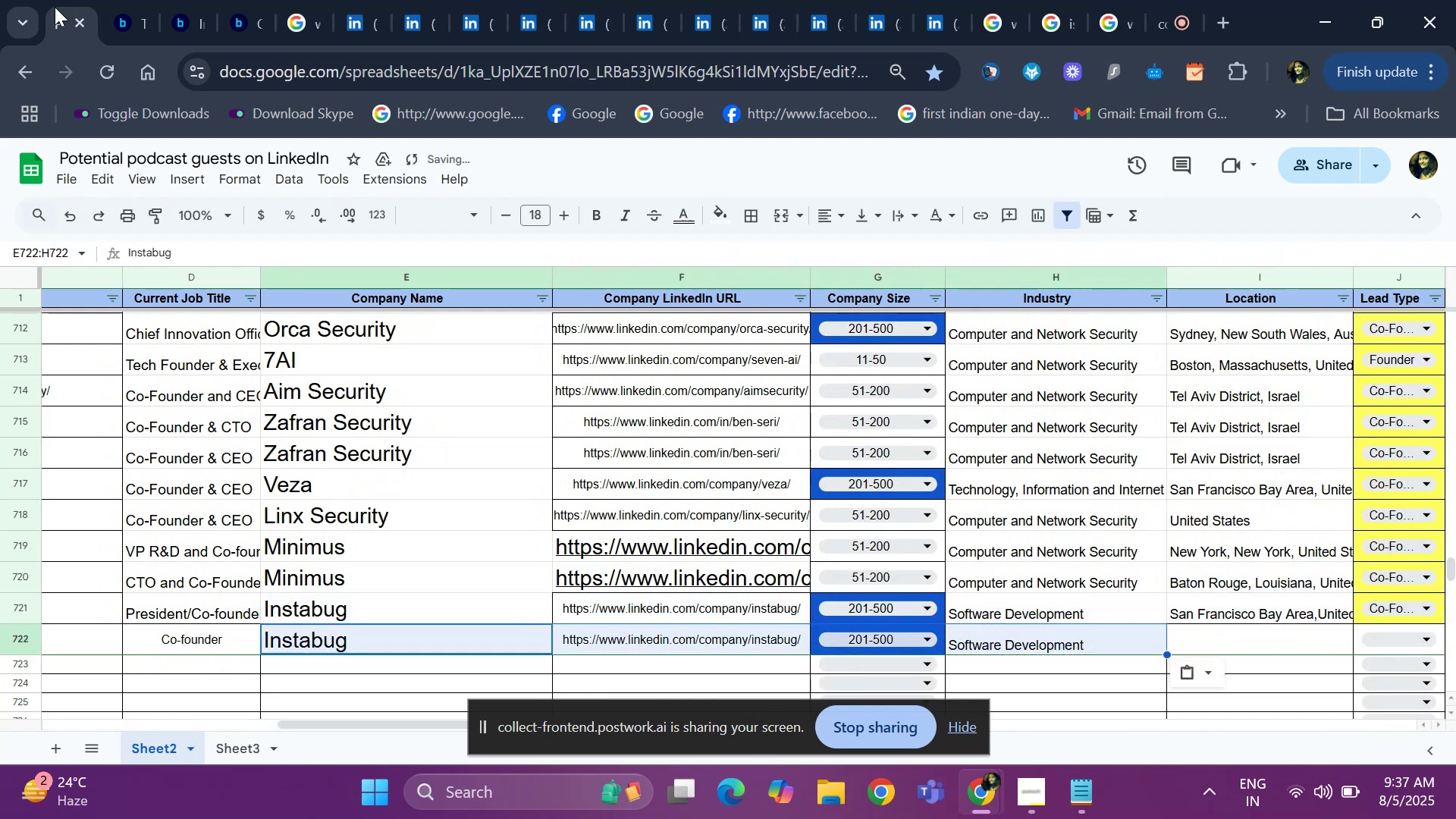 
key(ArrowRight)
 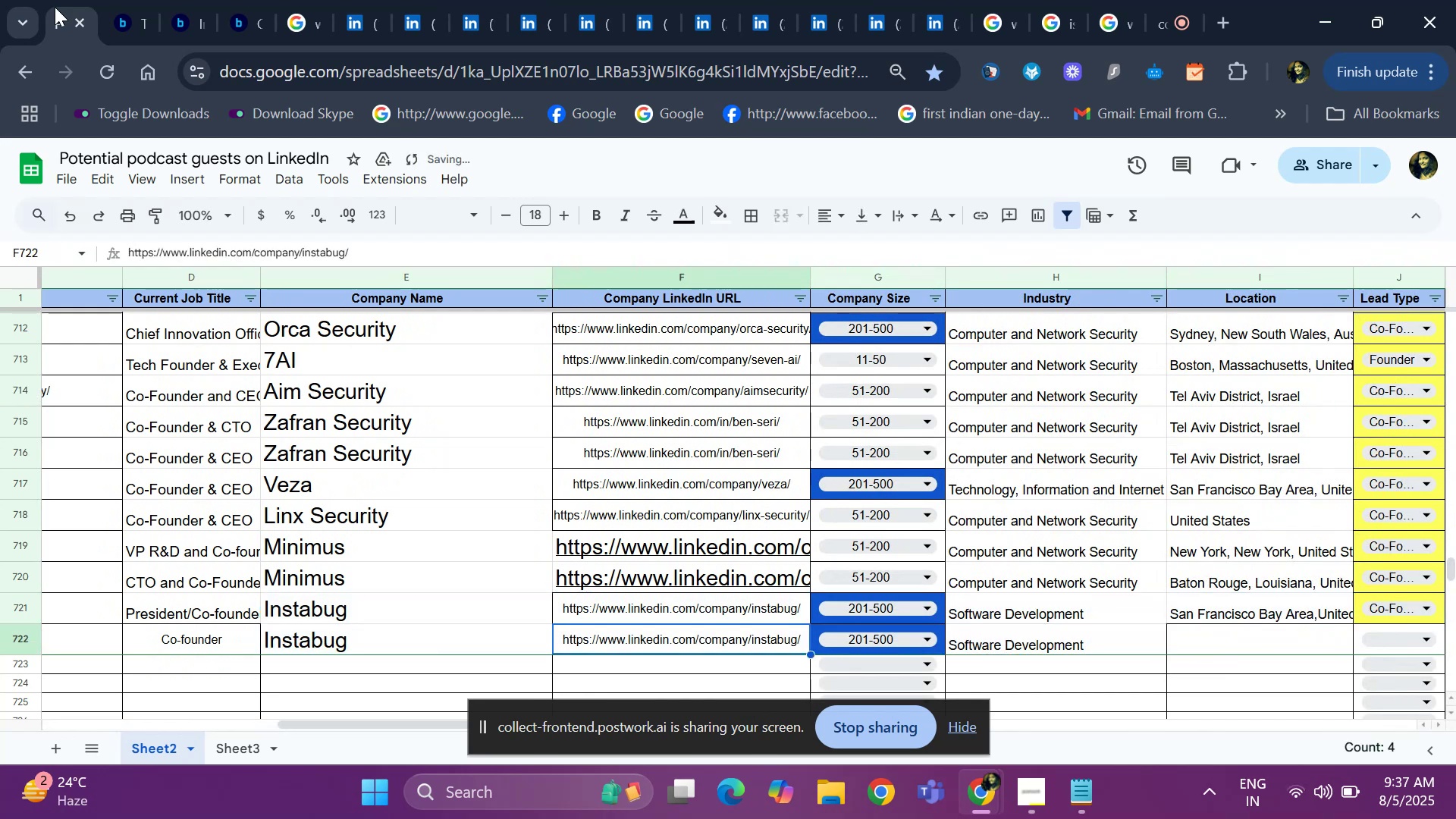 
key(ArrowRight)
 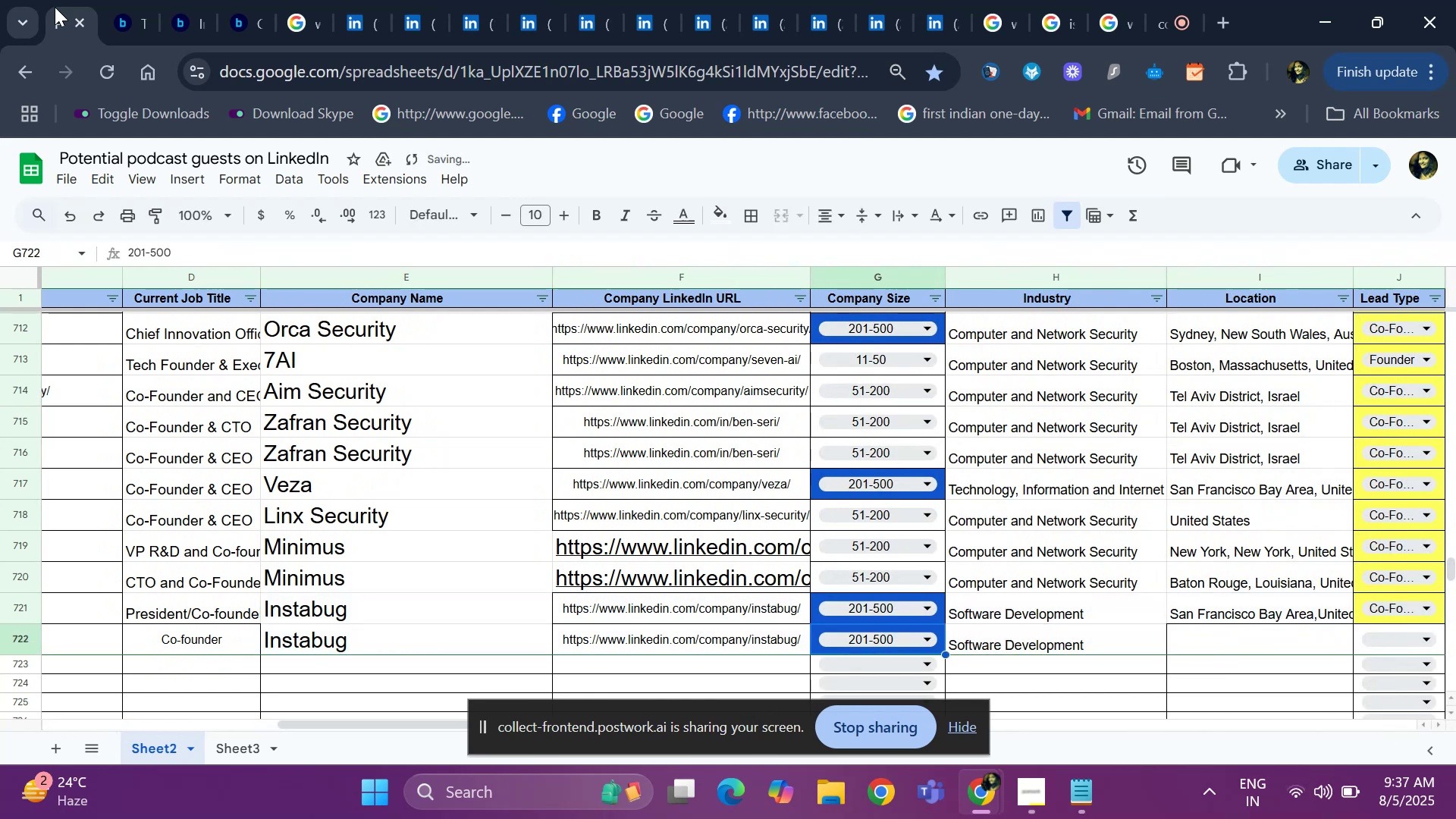 
key(ArrowRight)
 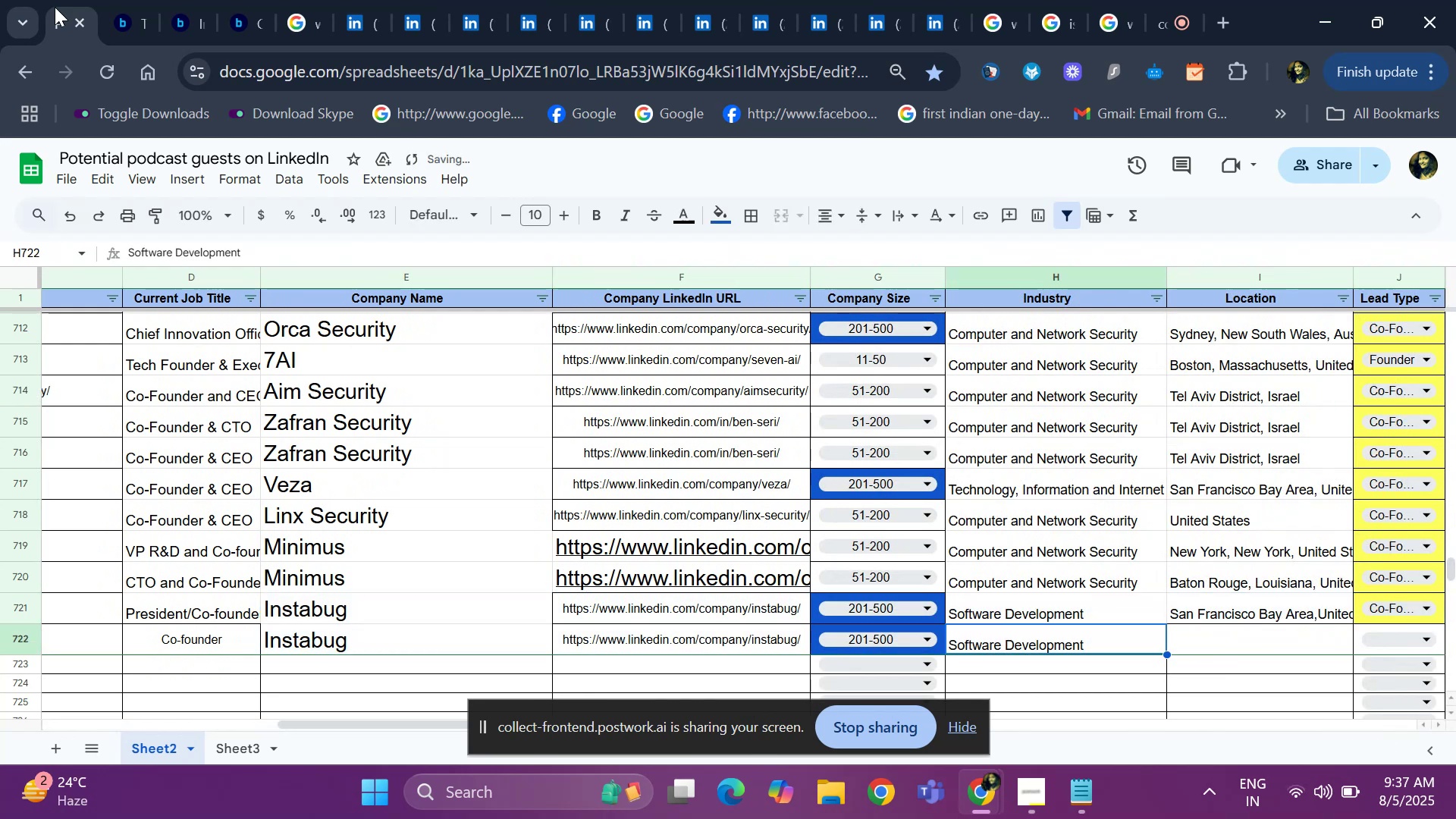 
key(ArrowRight)
 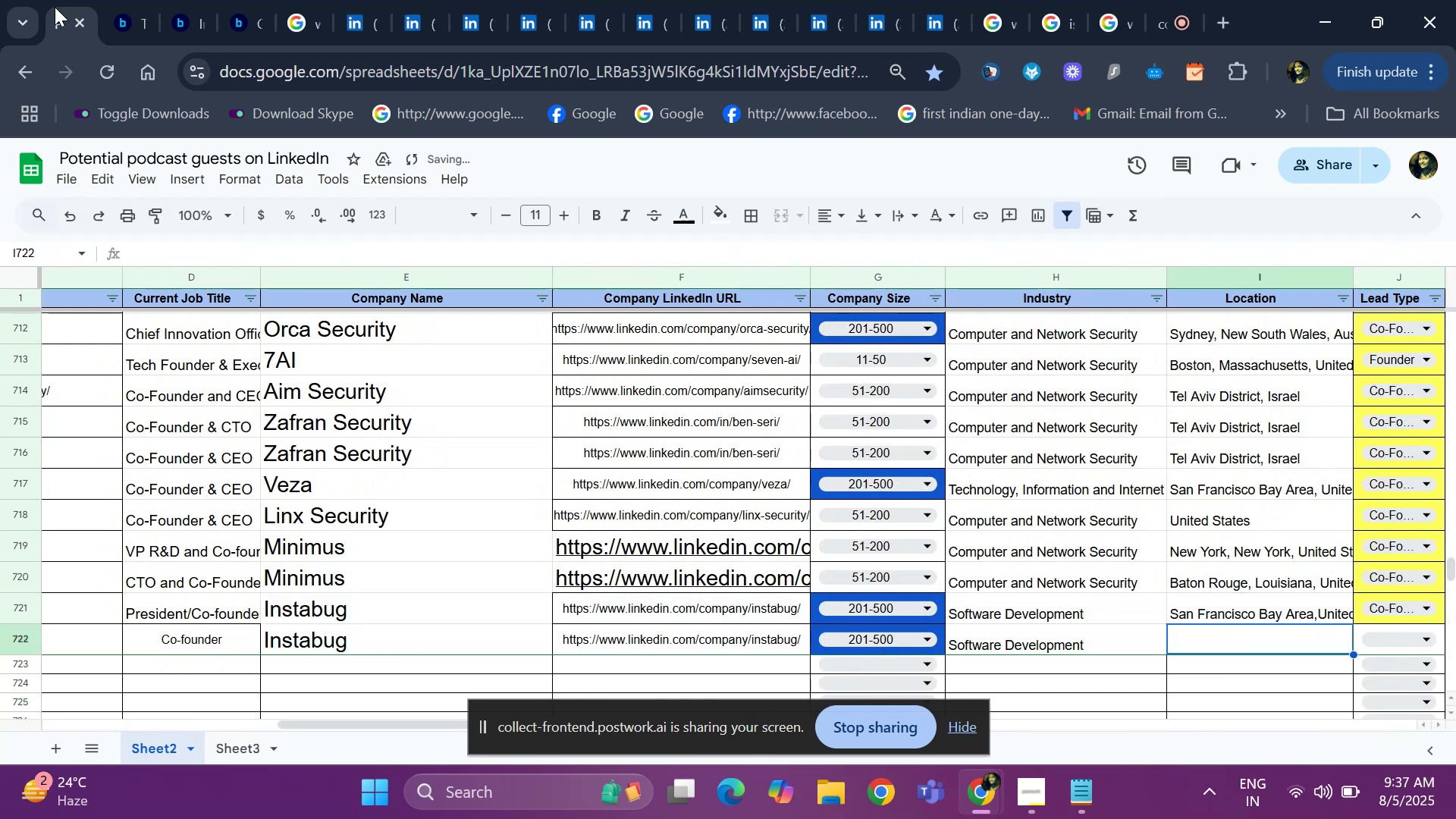 
key(ArrowRight)
 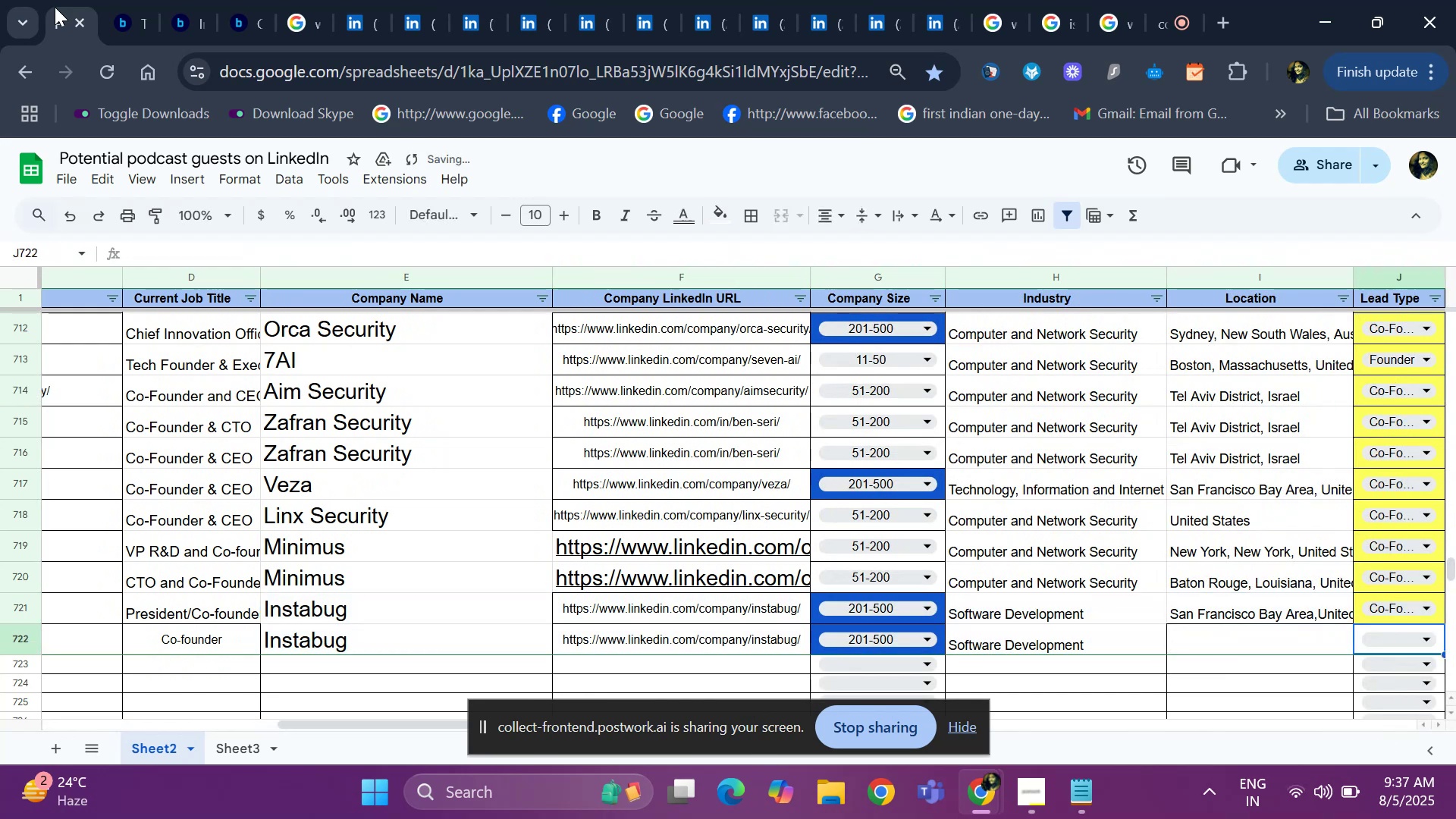 
key(ArrowRight)
 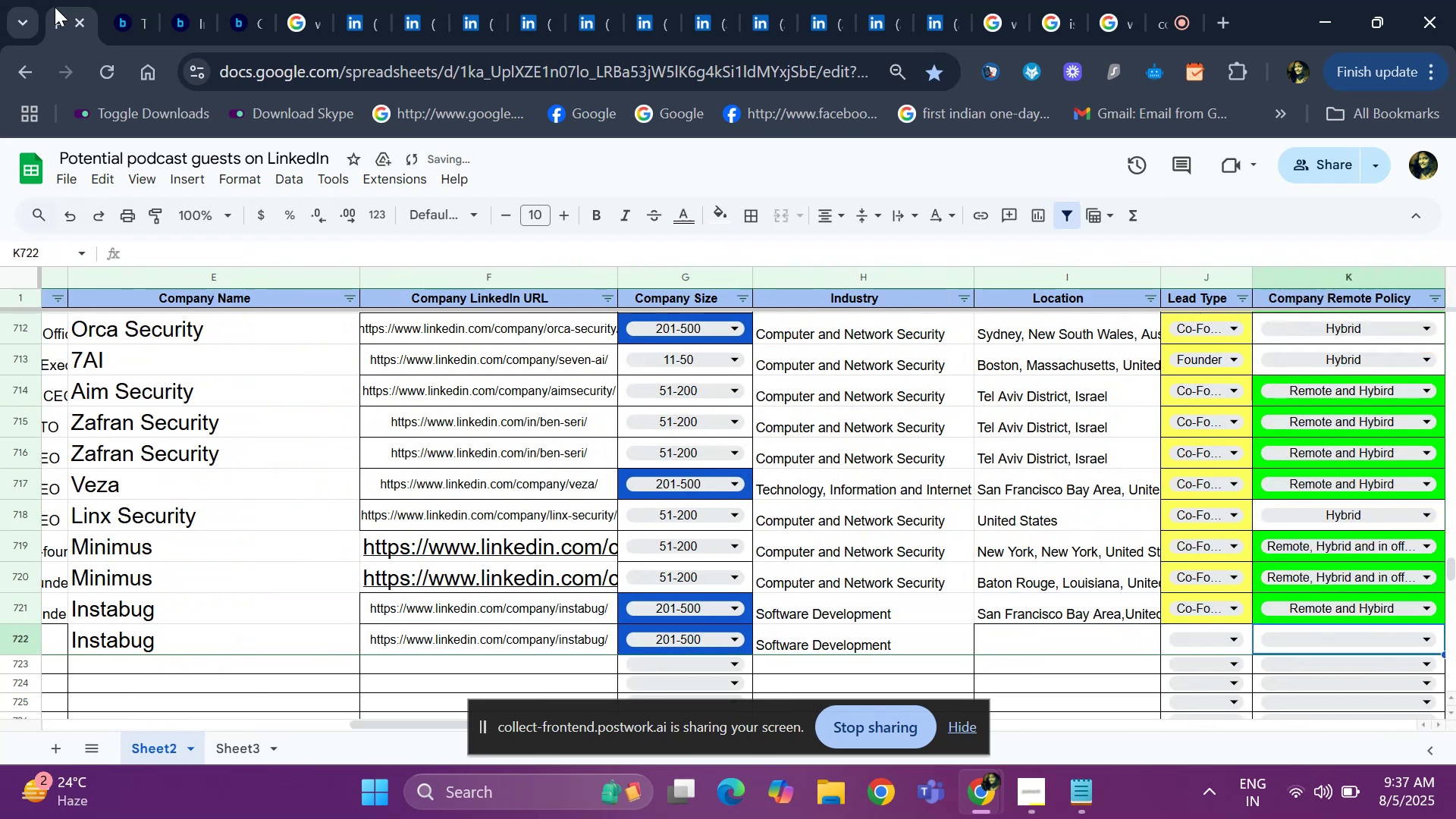 
key(ArrowLeft)
 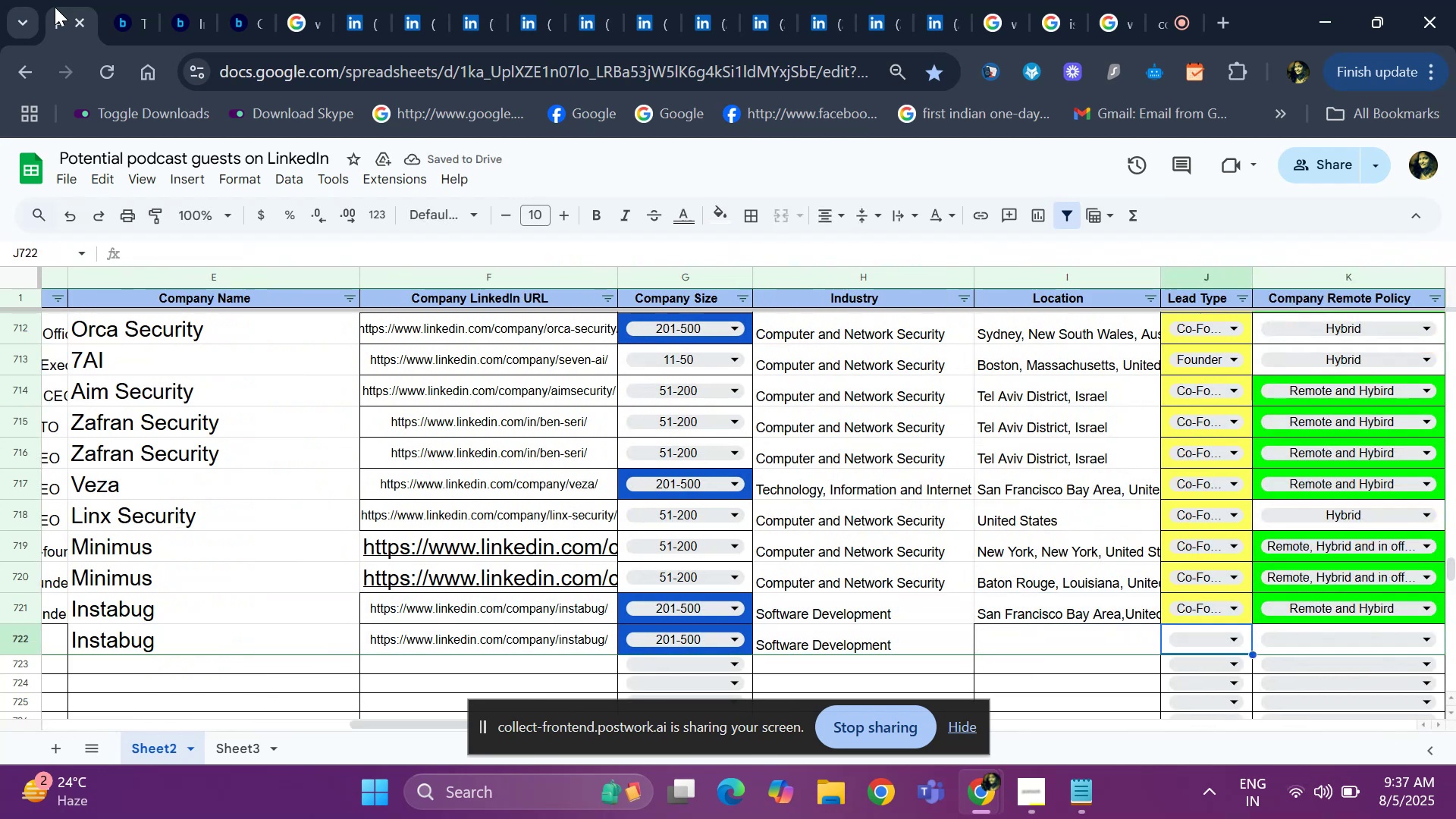 
key(ArrowLeft)
 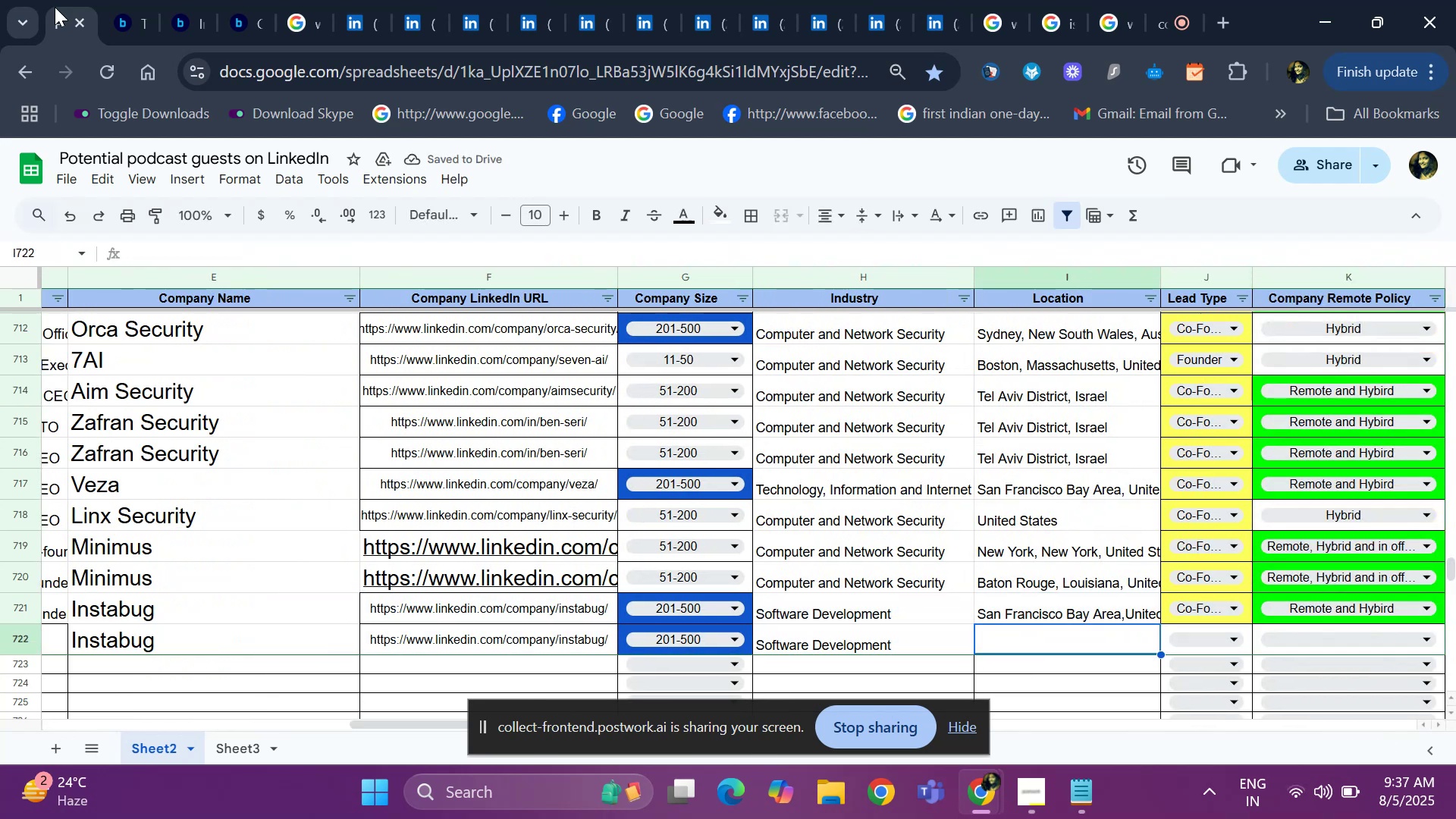 
type(United State)
 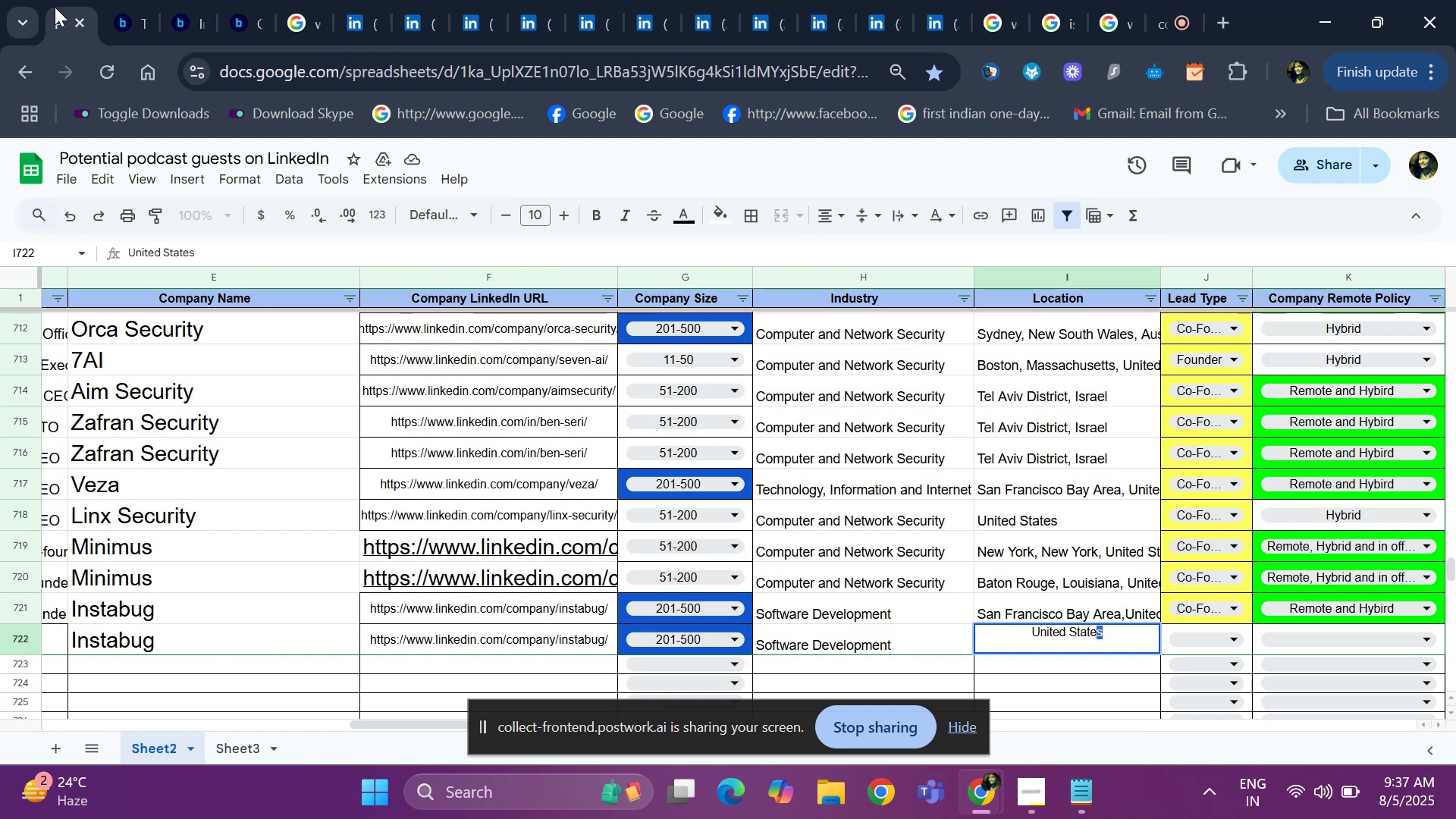 
 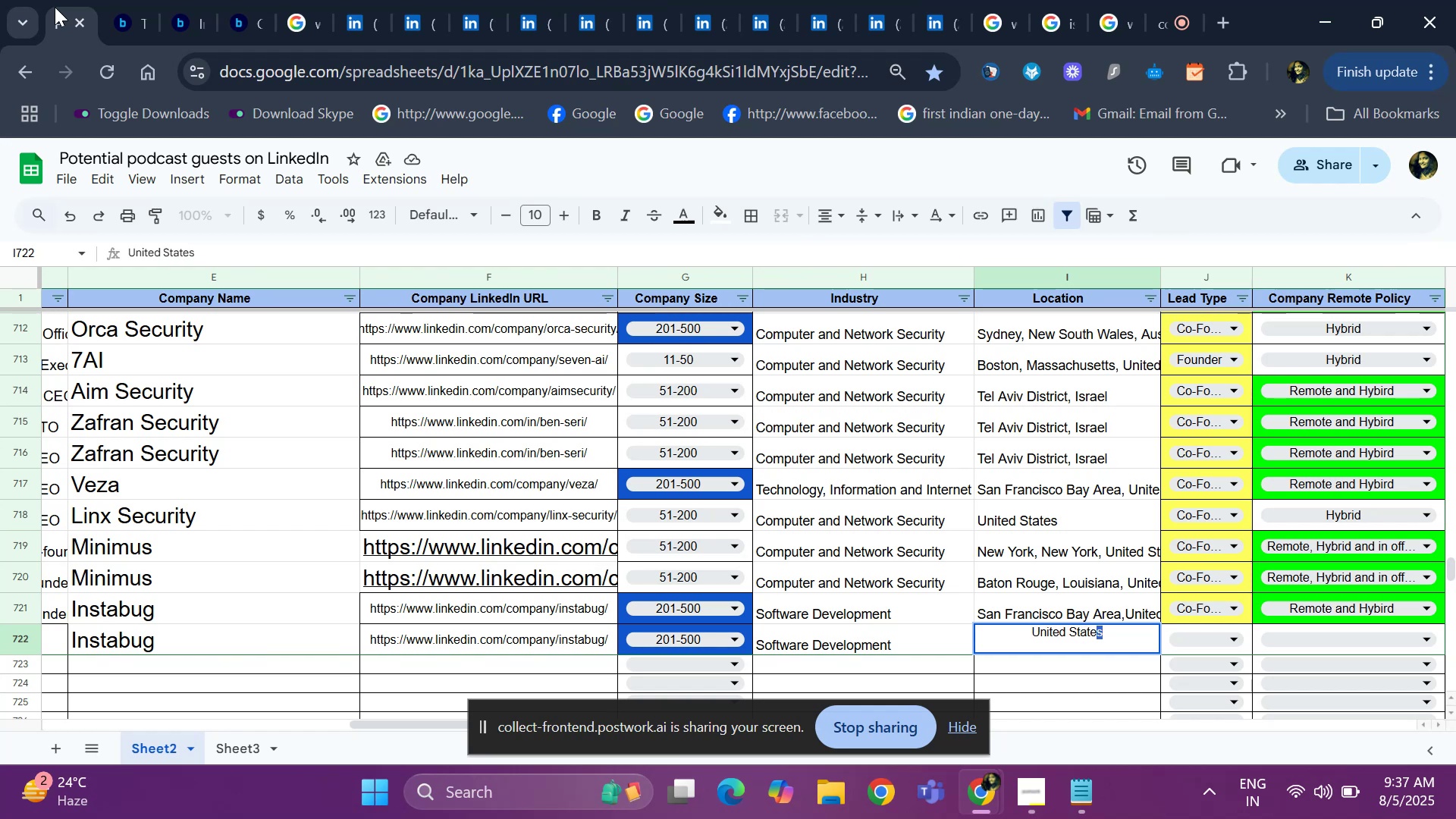 
key(Enter)
 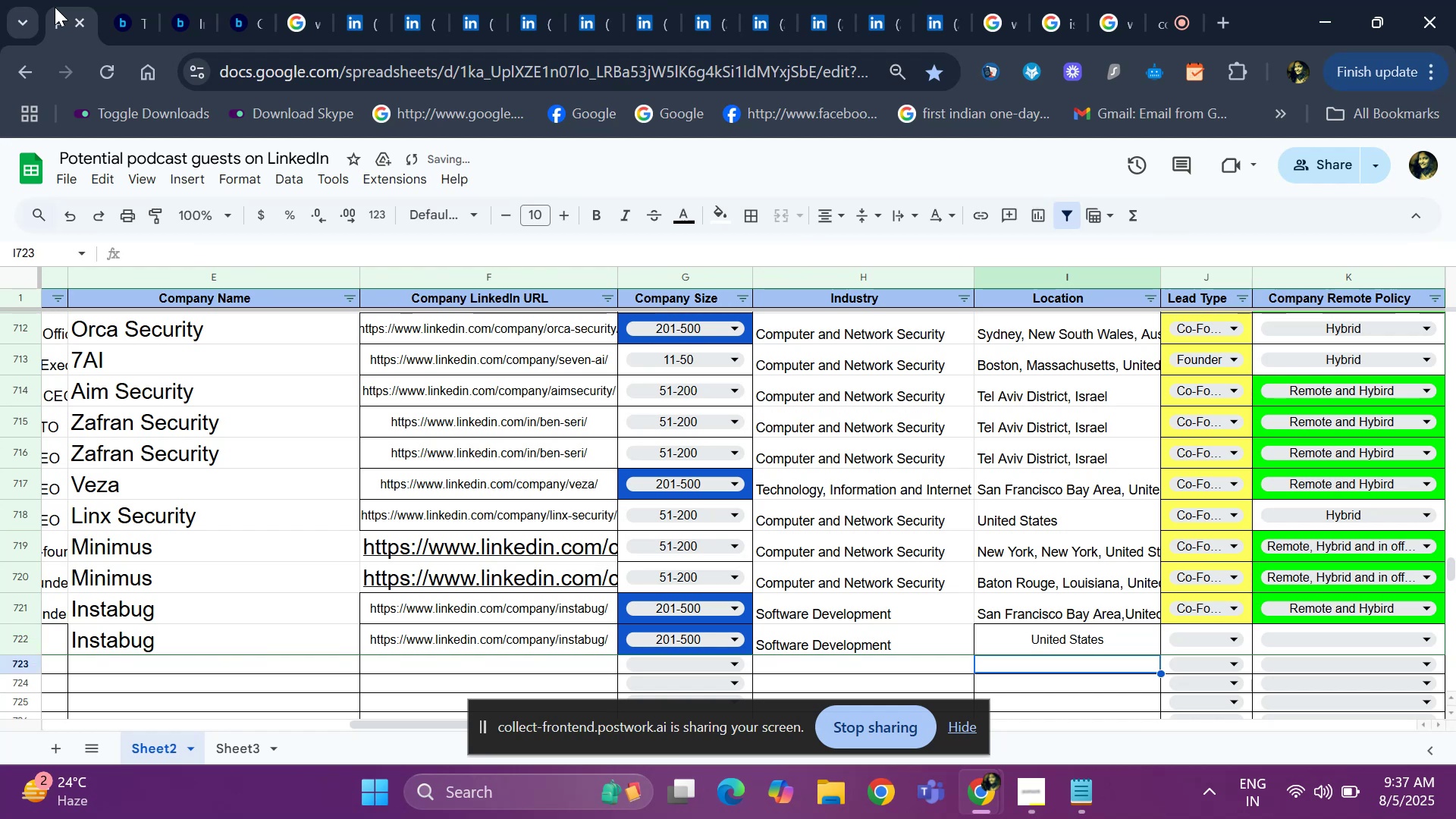 
key(ArrowUp)
 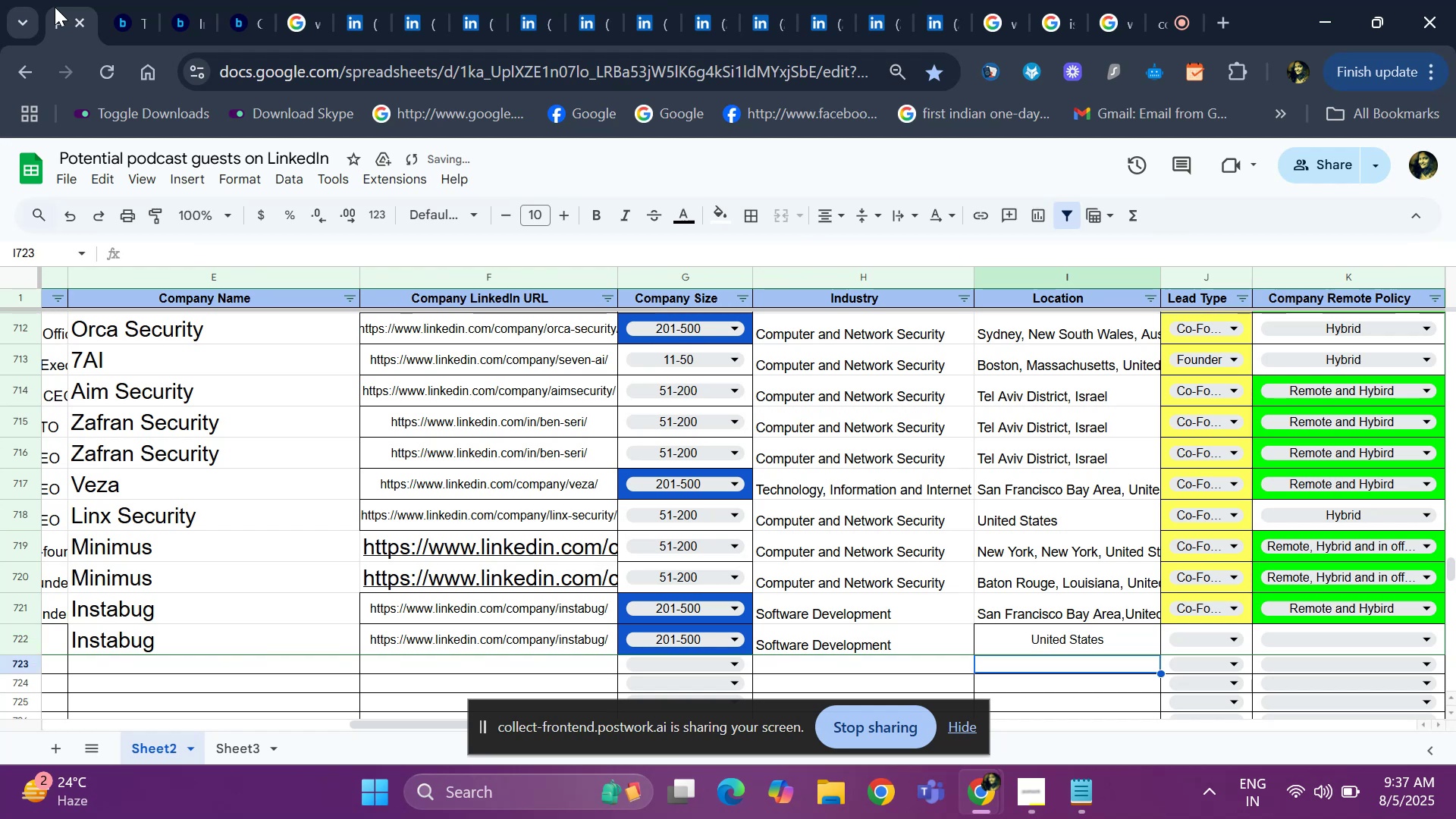 
key(ArrowRight)
 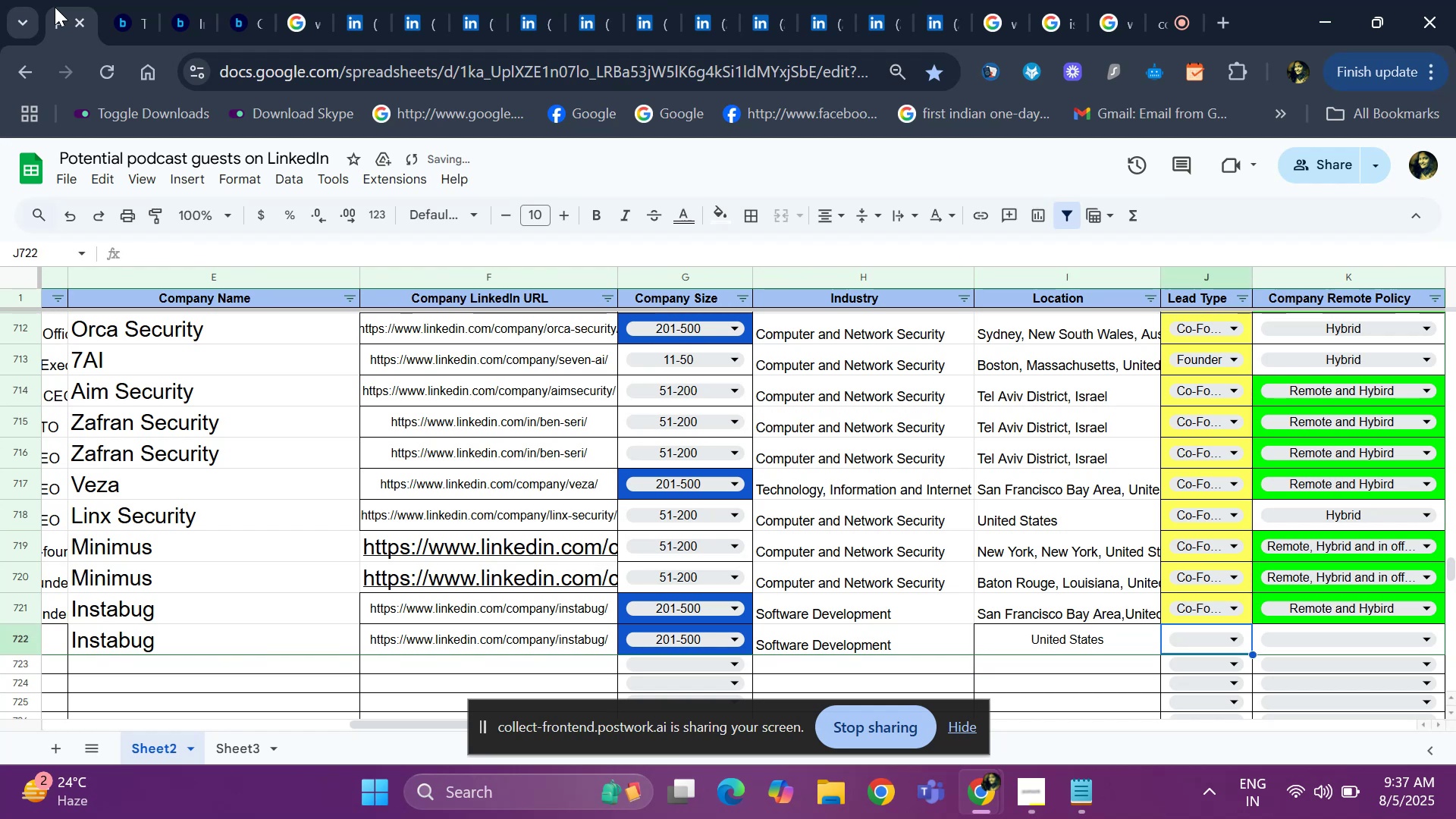 
key(Enter)
 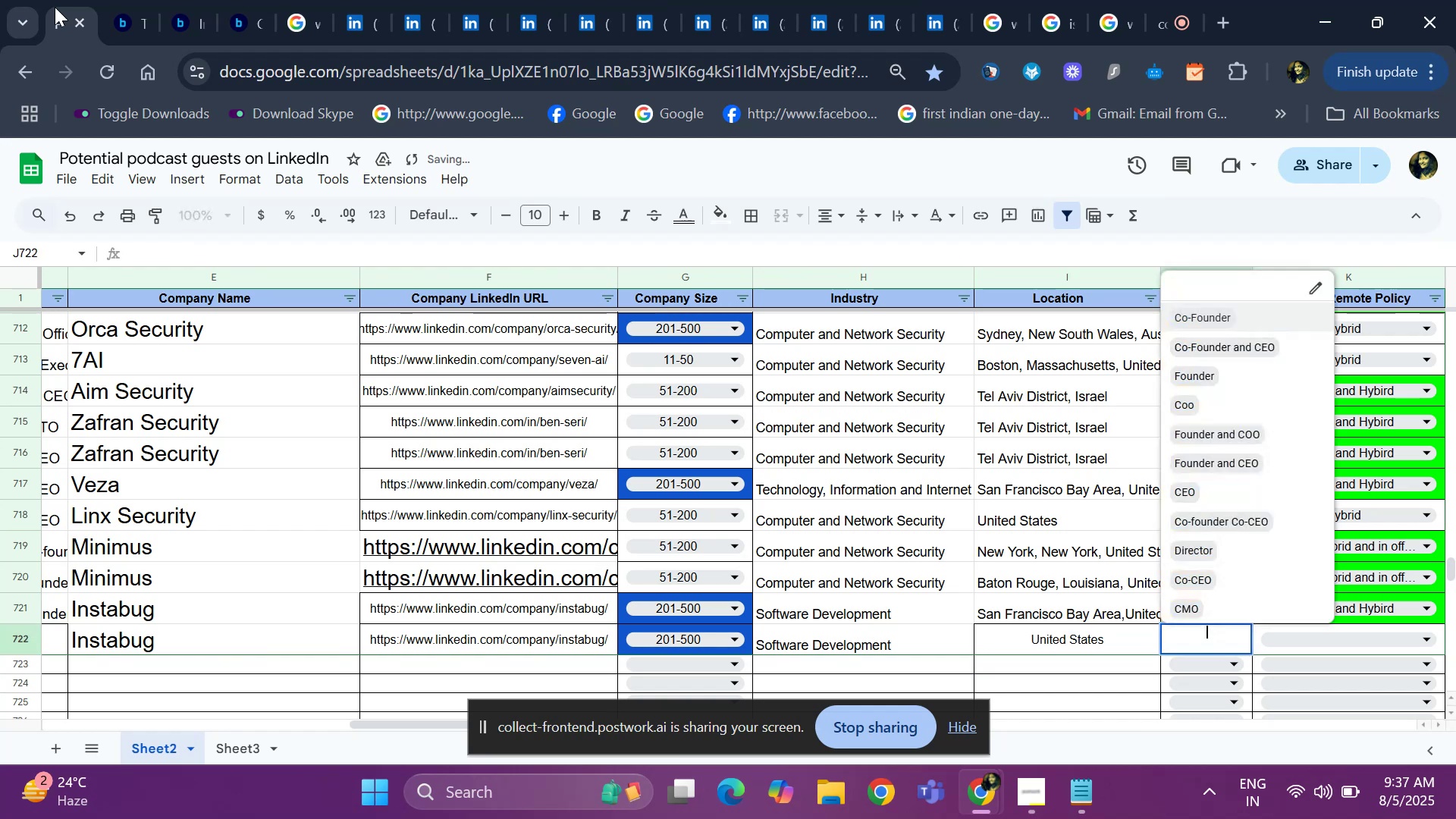 
key(ArrowDown)
 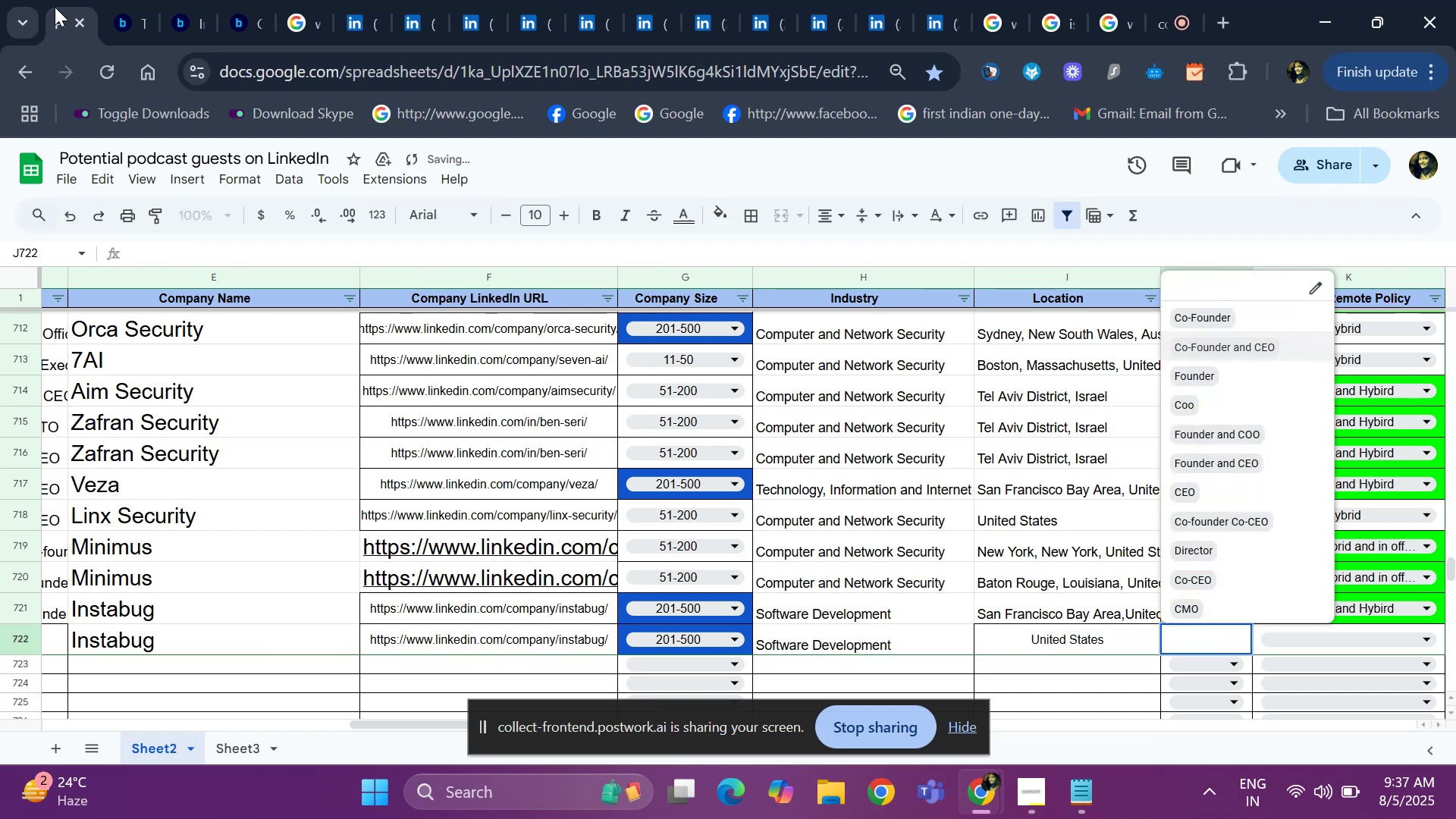 
key(ArrowDown)
 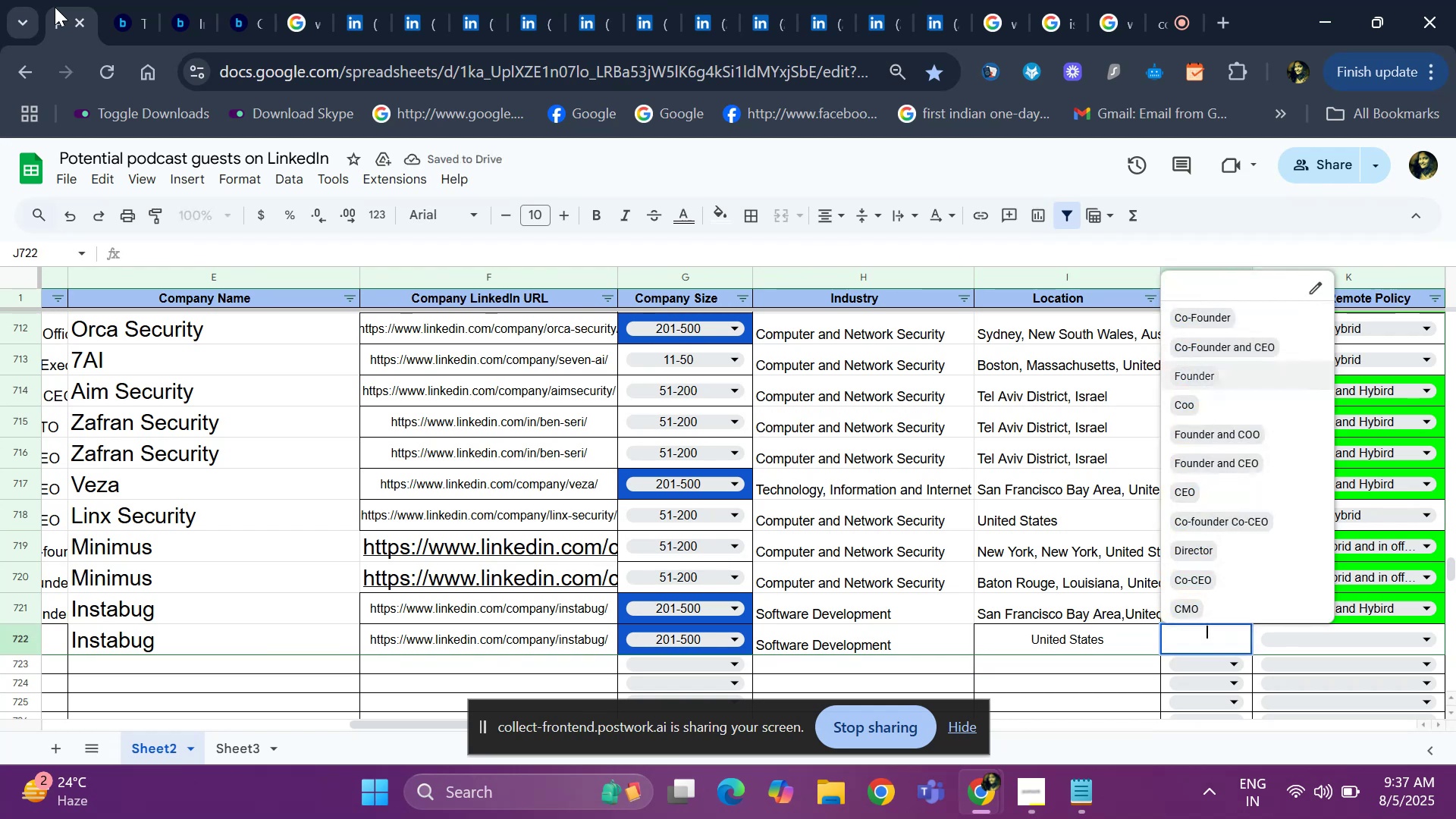 
key(ArrowUp)
 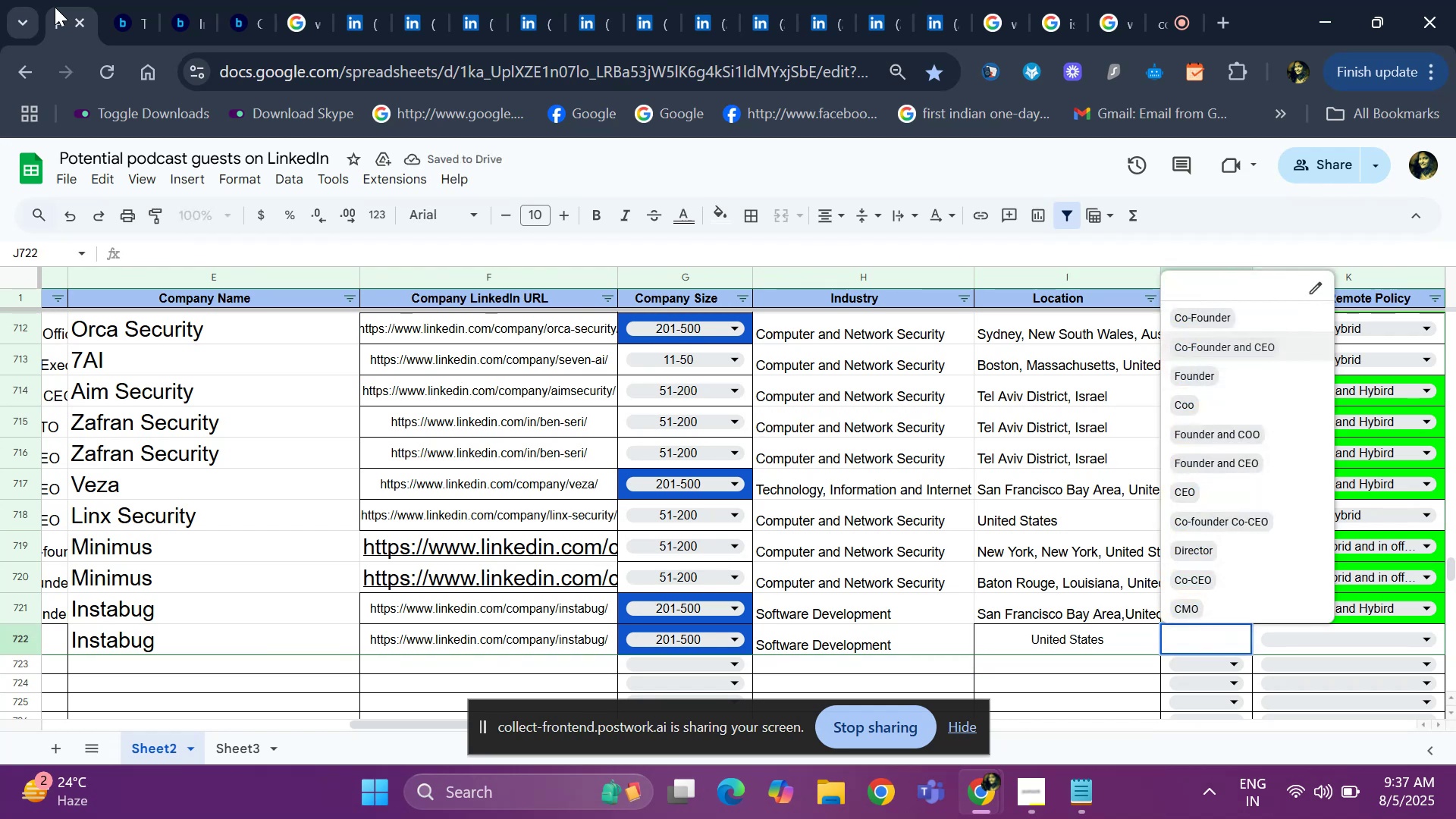 
key(ArrowUp)
 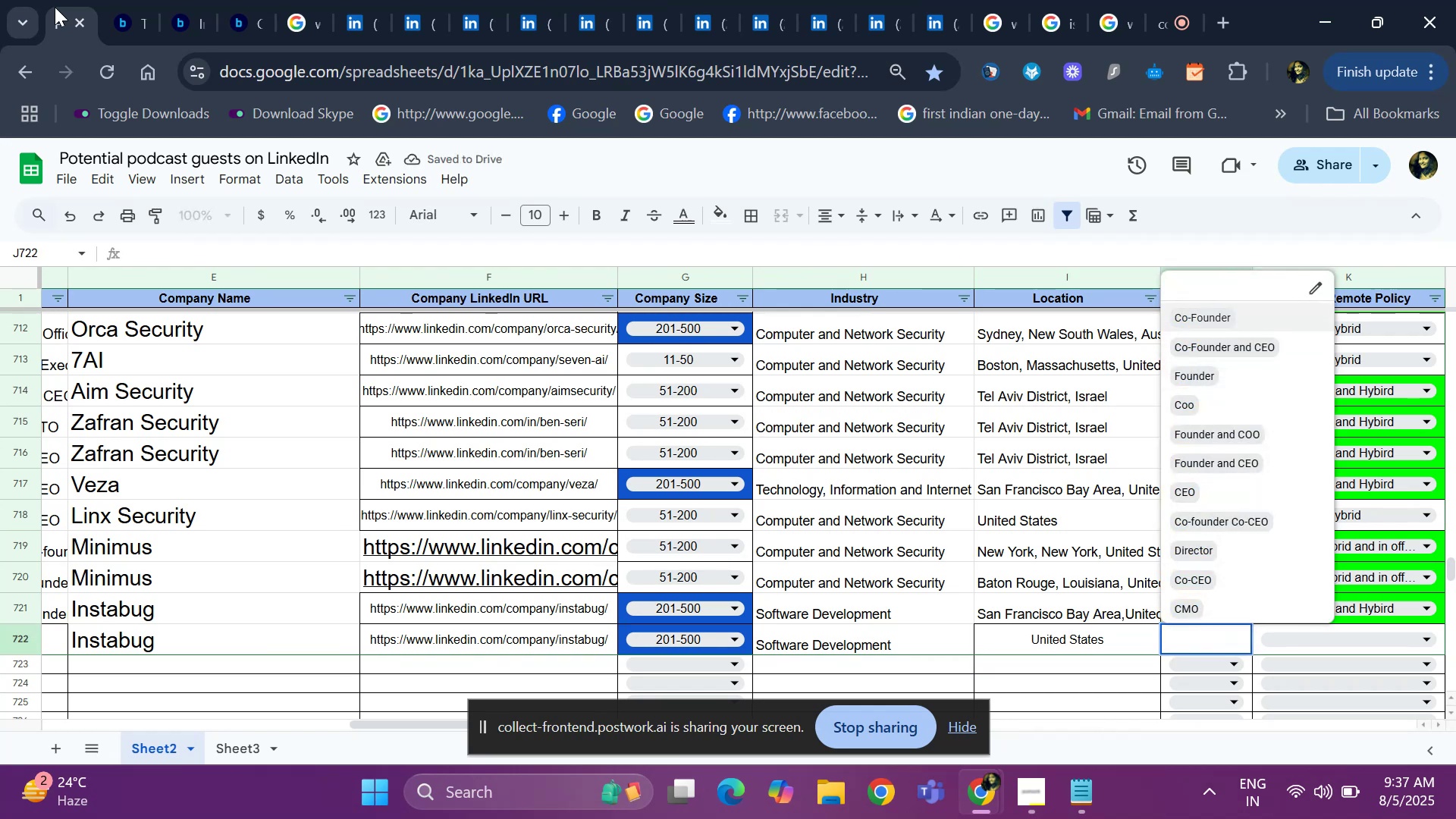 
key(Enter)
 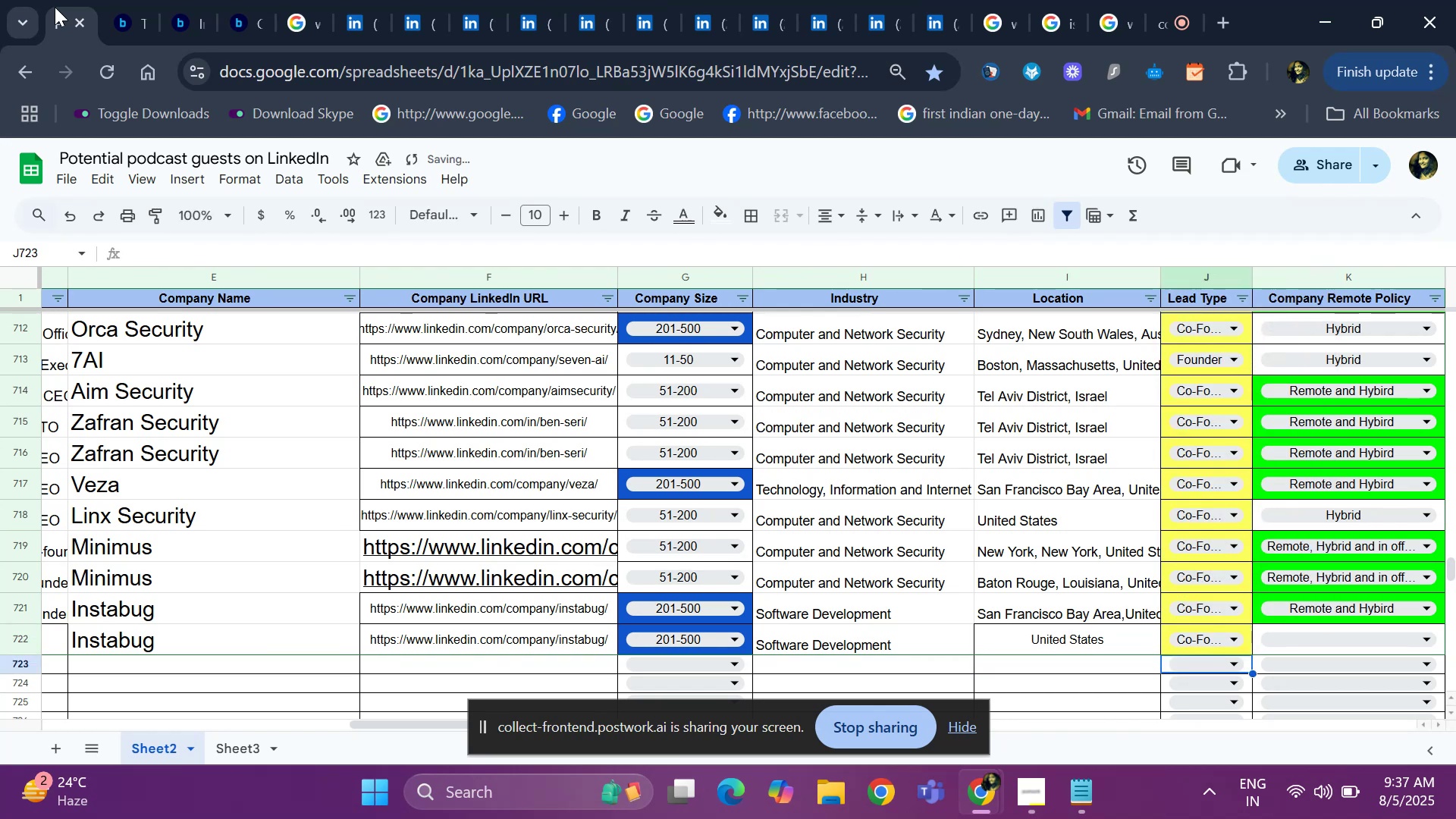 
key(ArrowUp)
 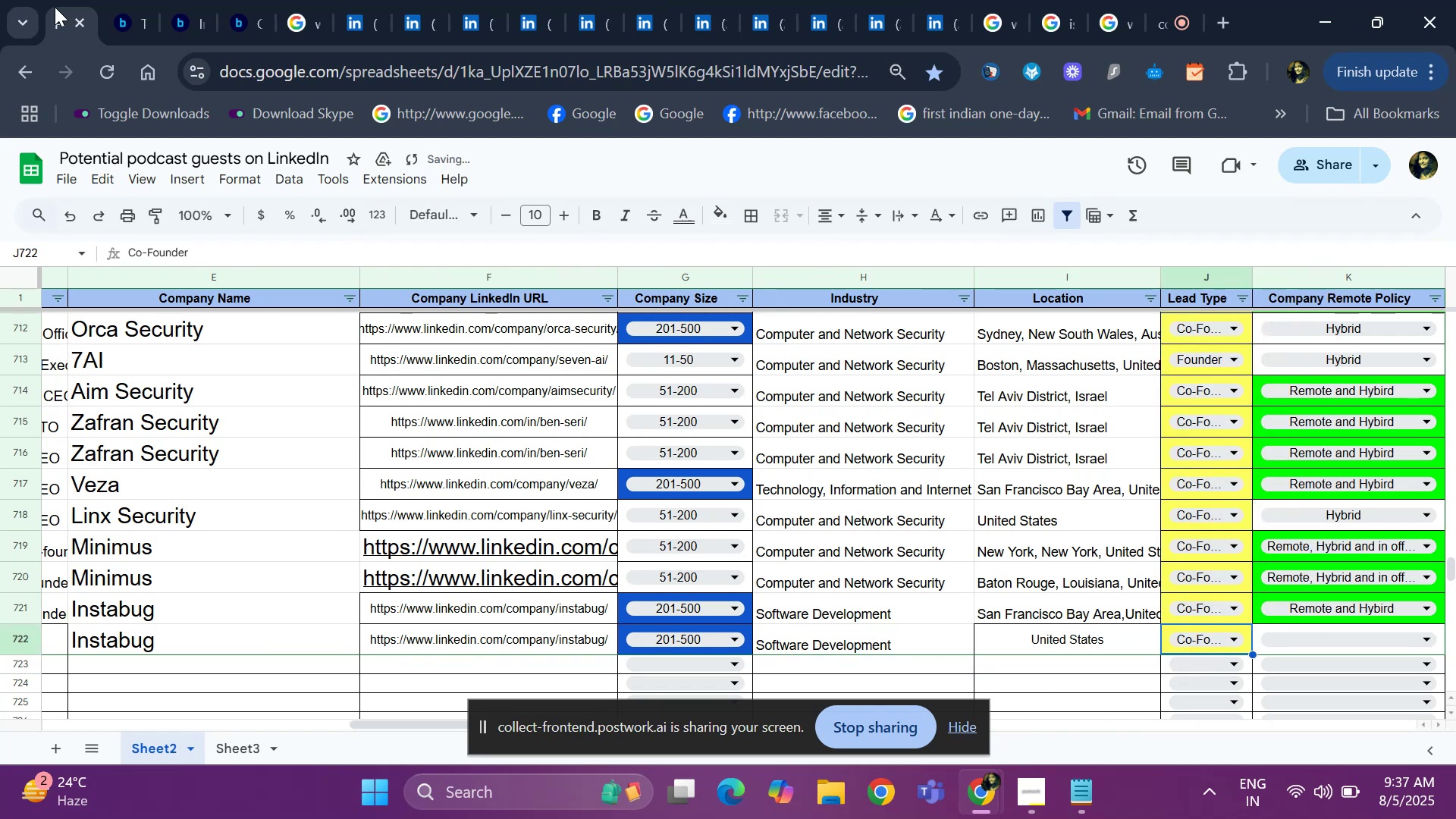 
key(ArrowRight)
 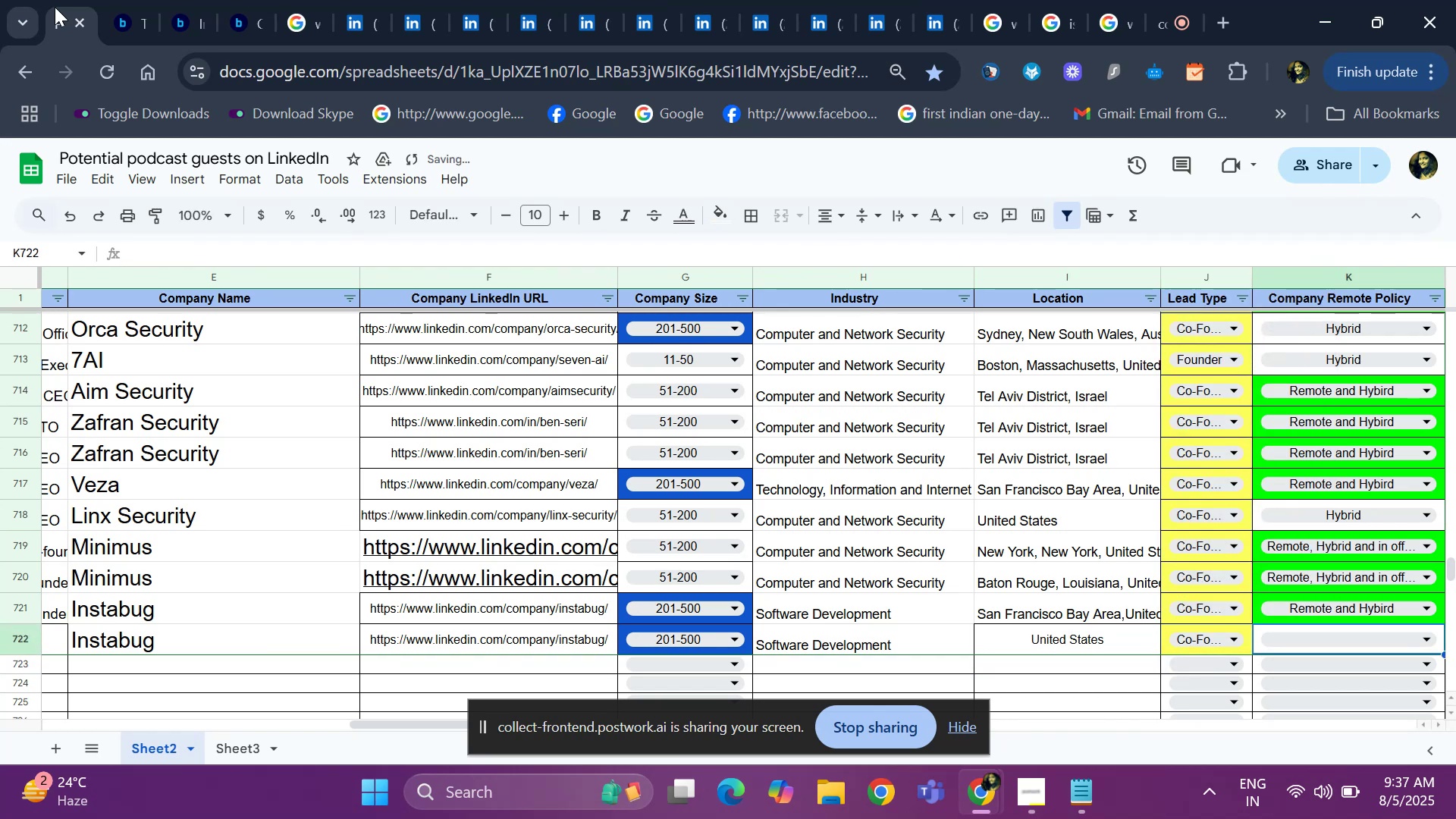 
key(Control+ControlLeft)
 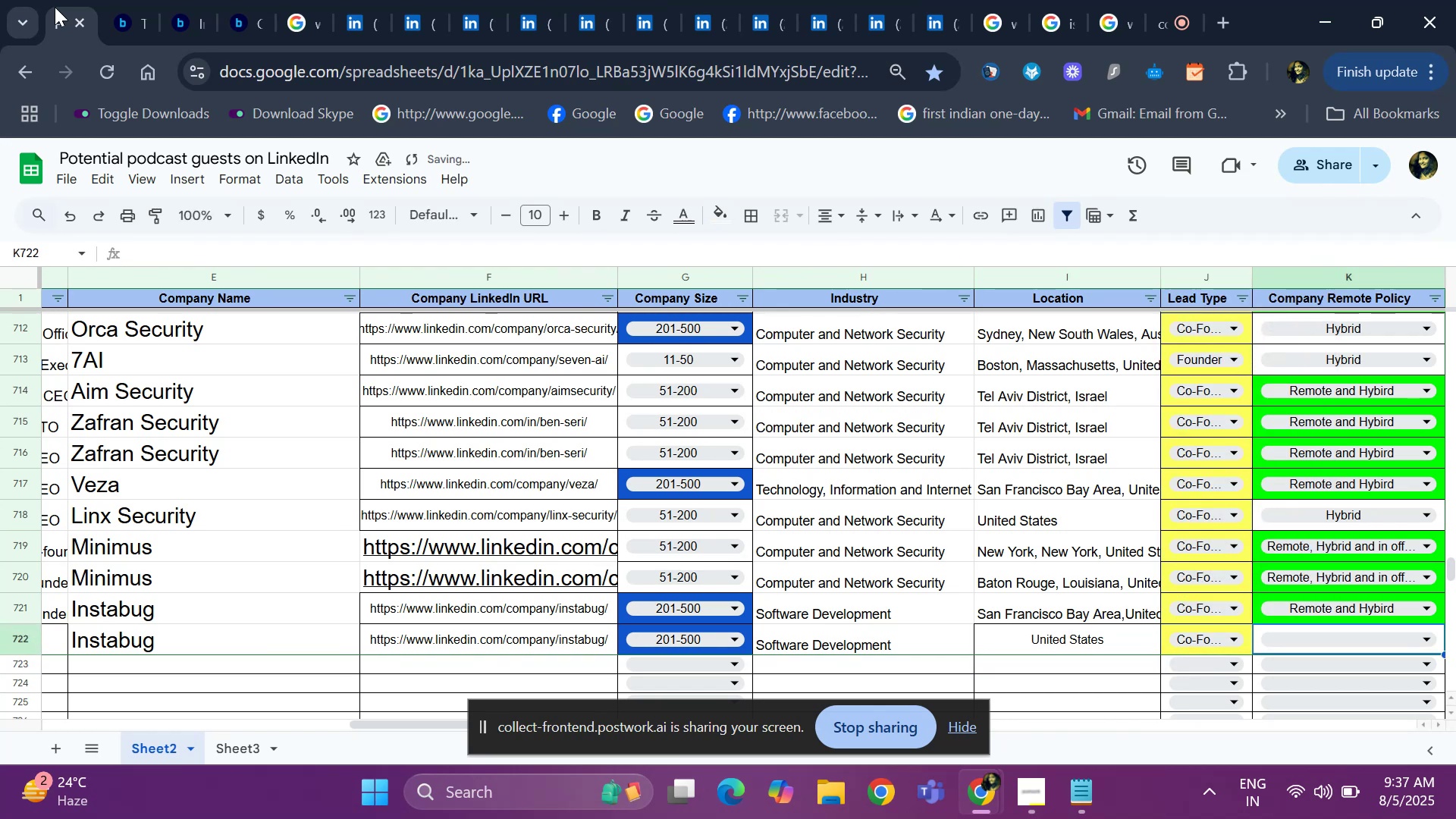 
key(Control+D)
 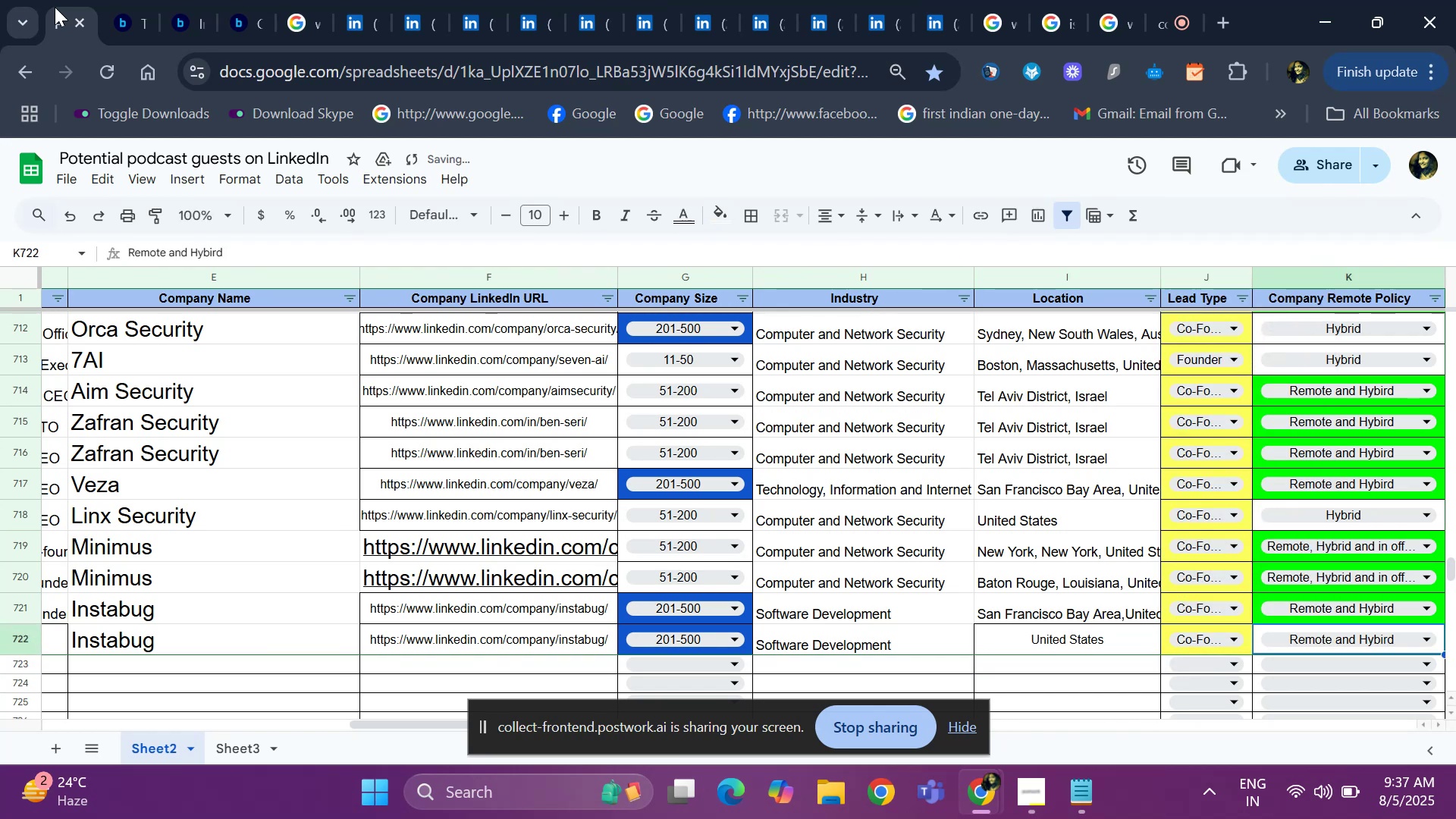 
hold_key(key=ArrowLeft, duration=1.25)
 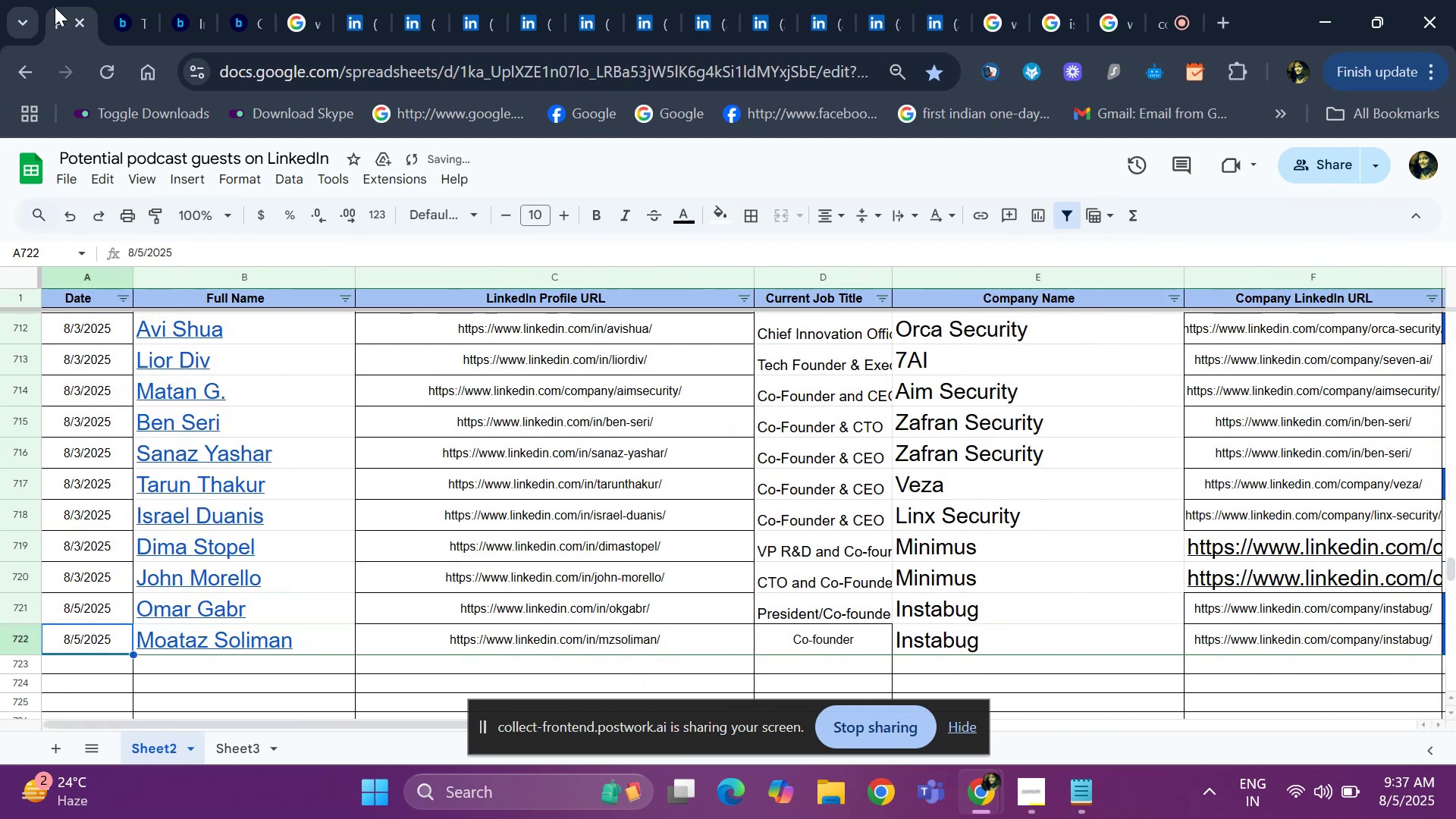 
key(Control+ControlLeft)
 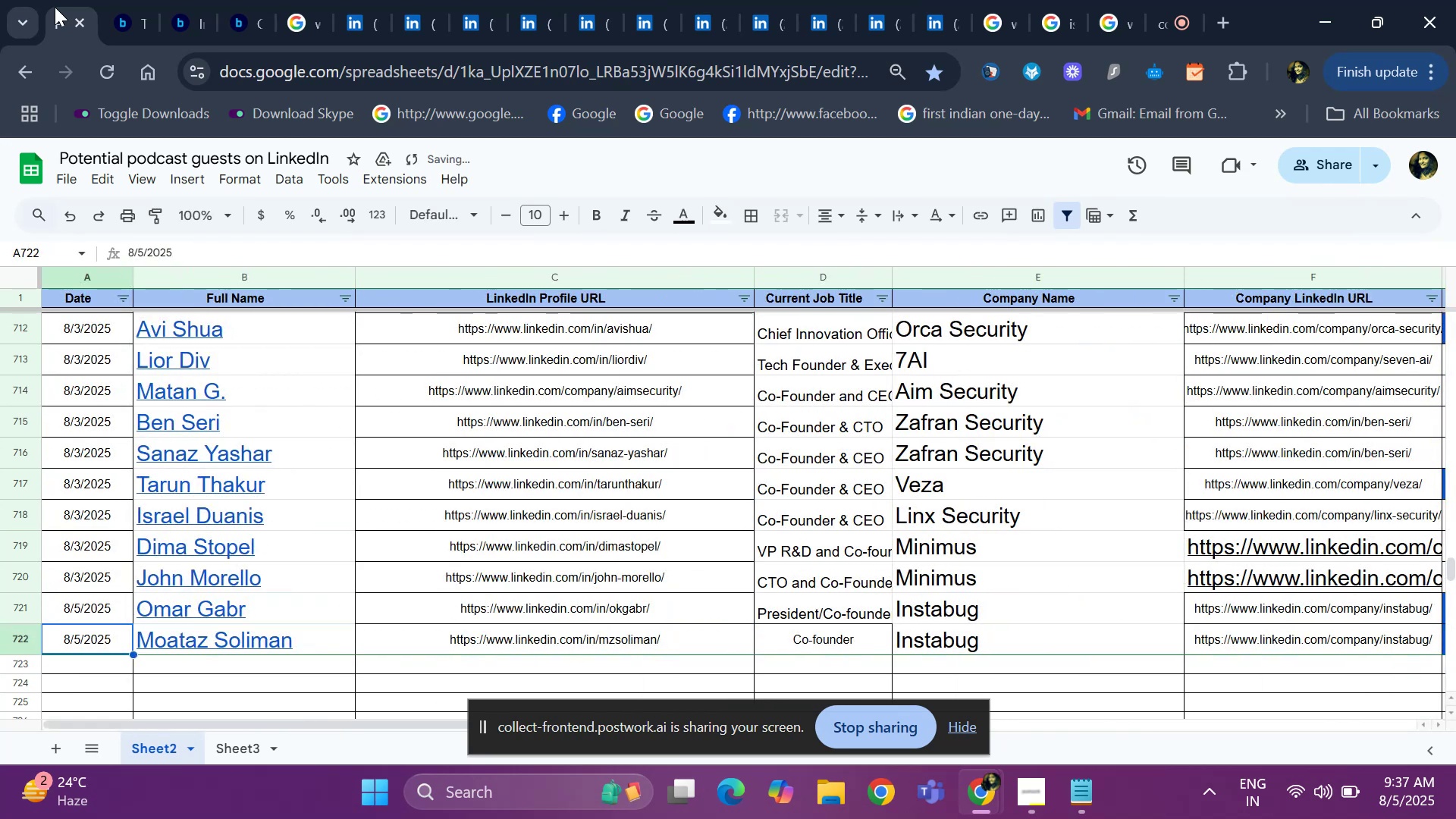 
key(ArrowDown)
 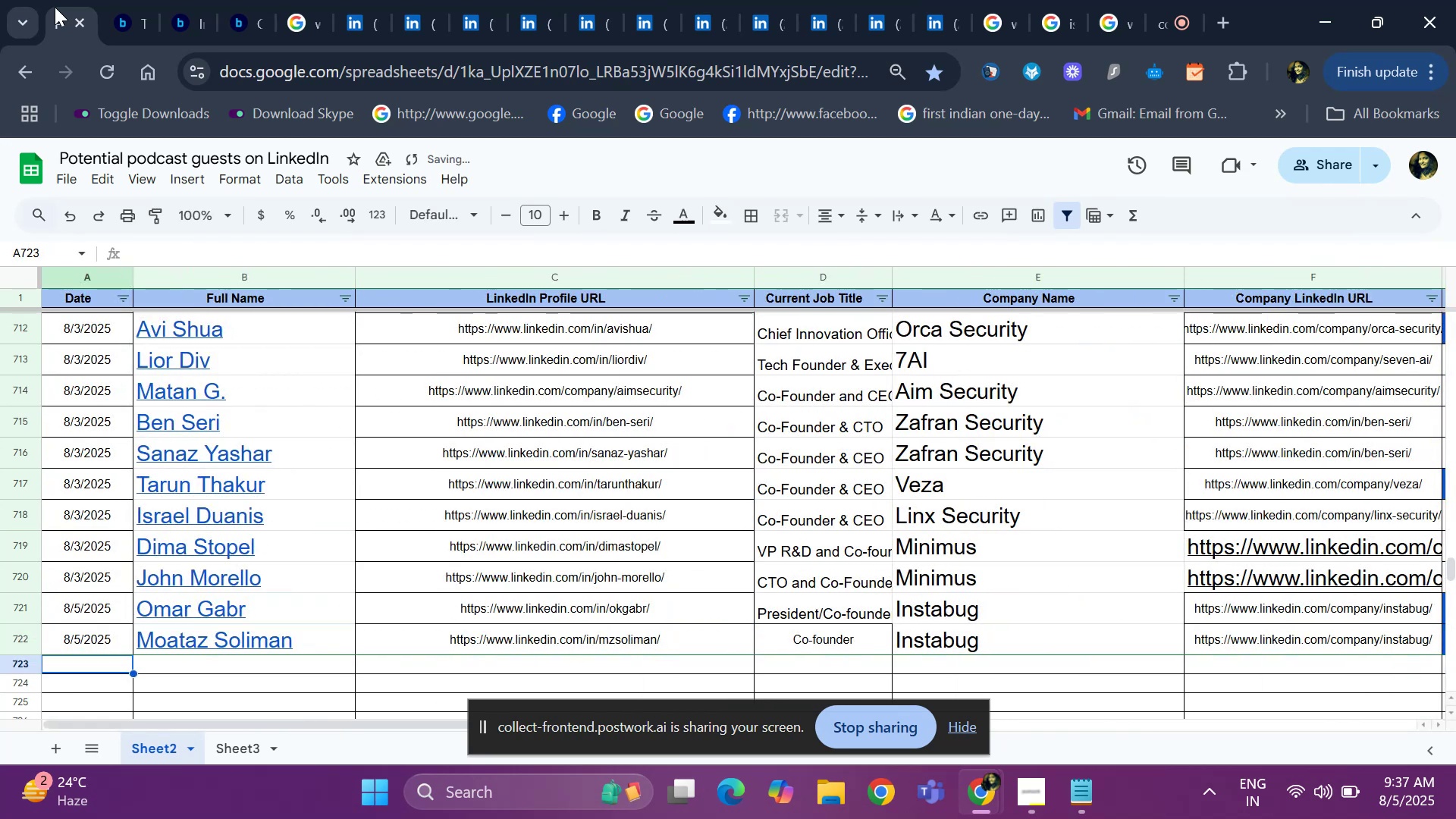 
key(Control+ControlLeft)
 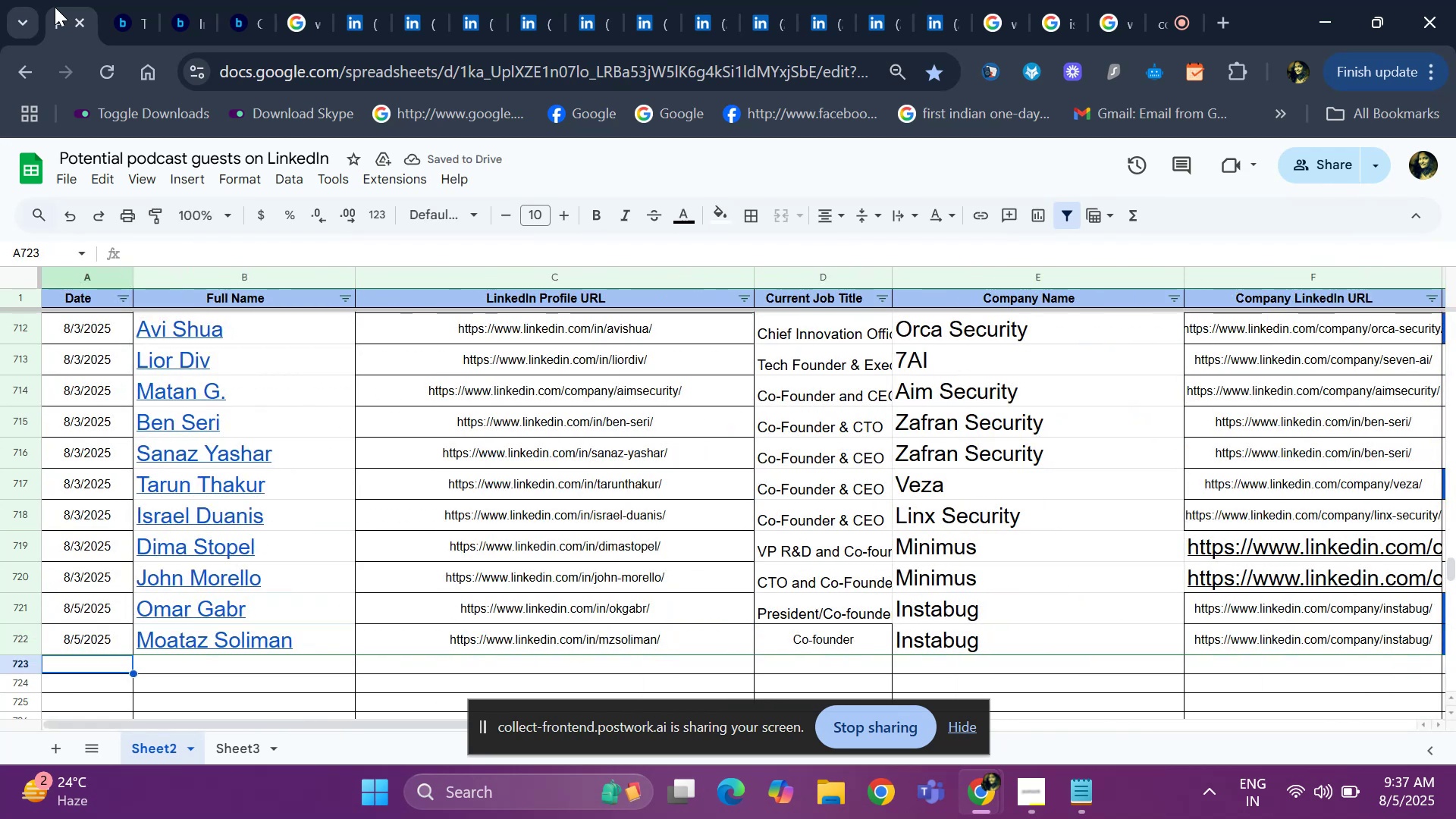 
key(Control+D)
 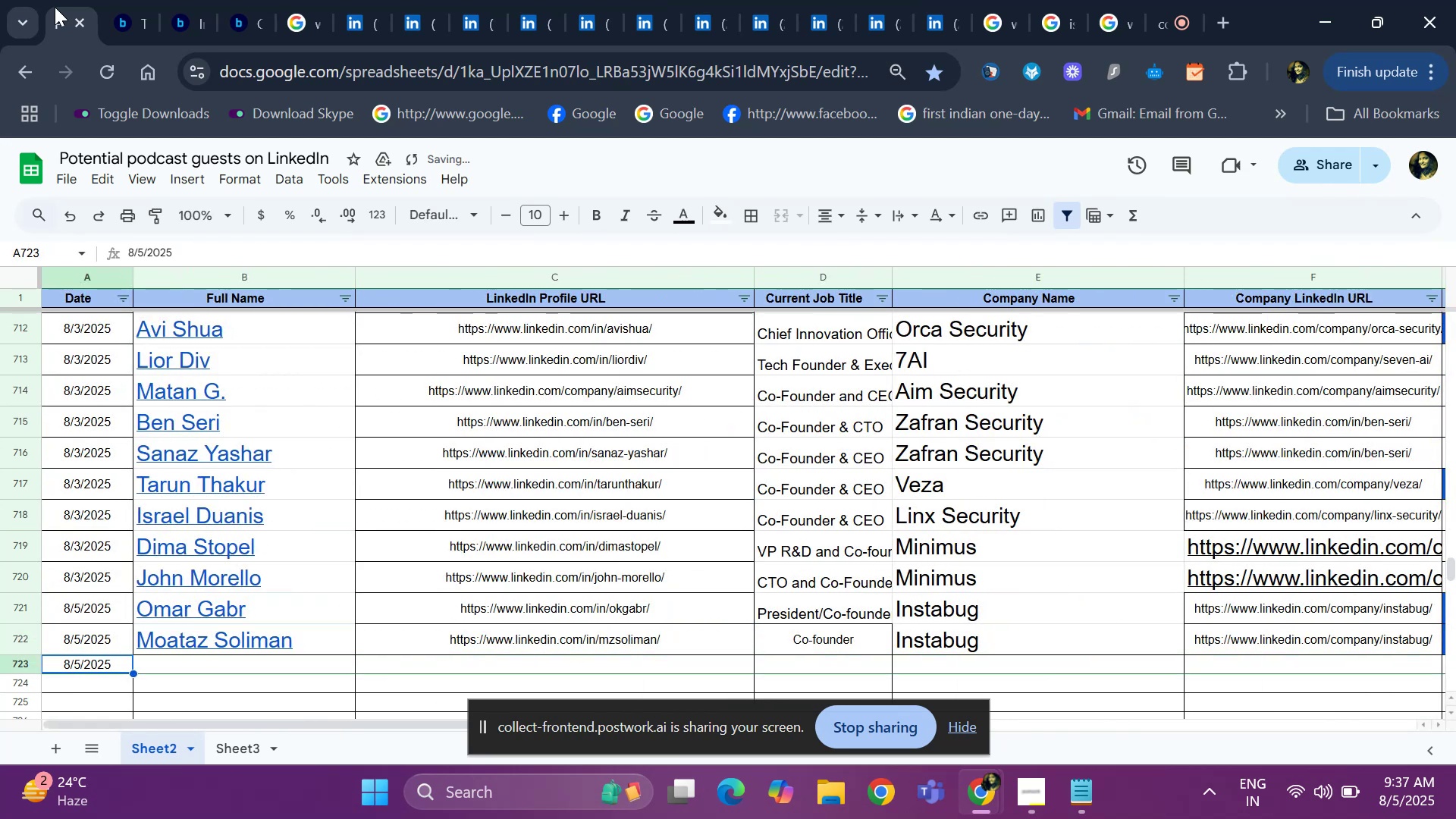 
key(ArrowRight)
 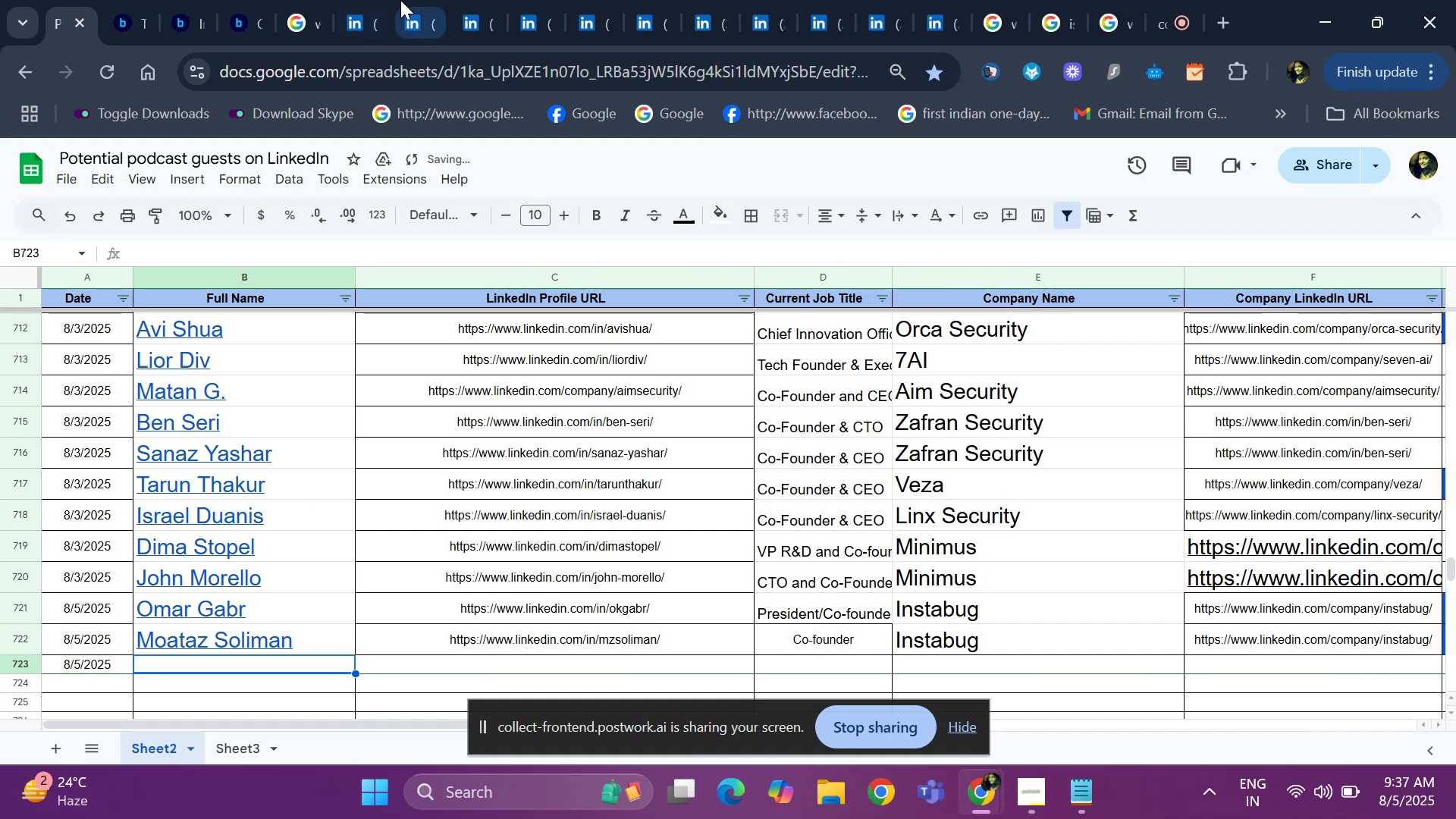 
left_click([354, 11])
 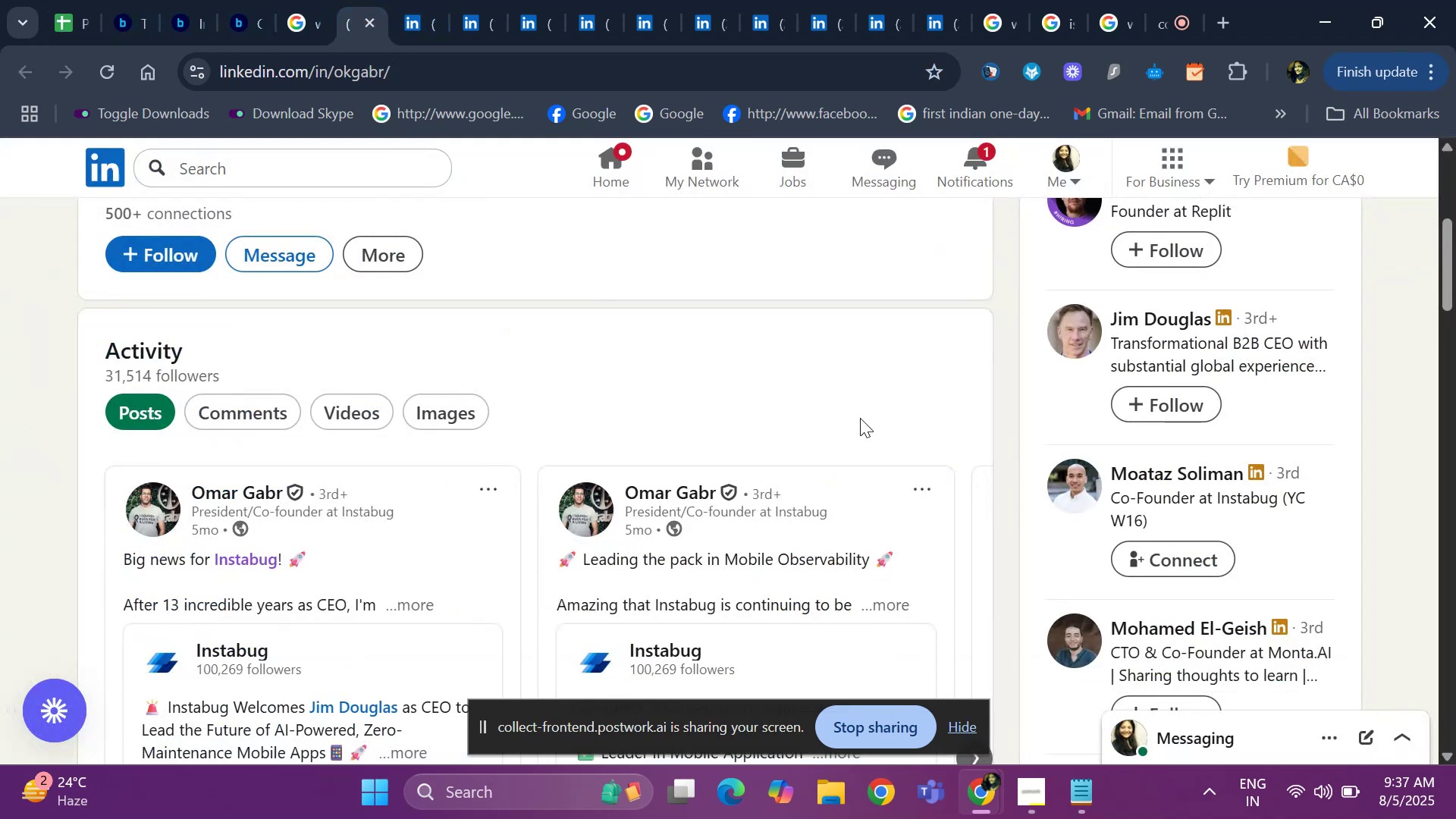 
key(ArrowDown)
 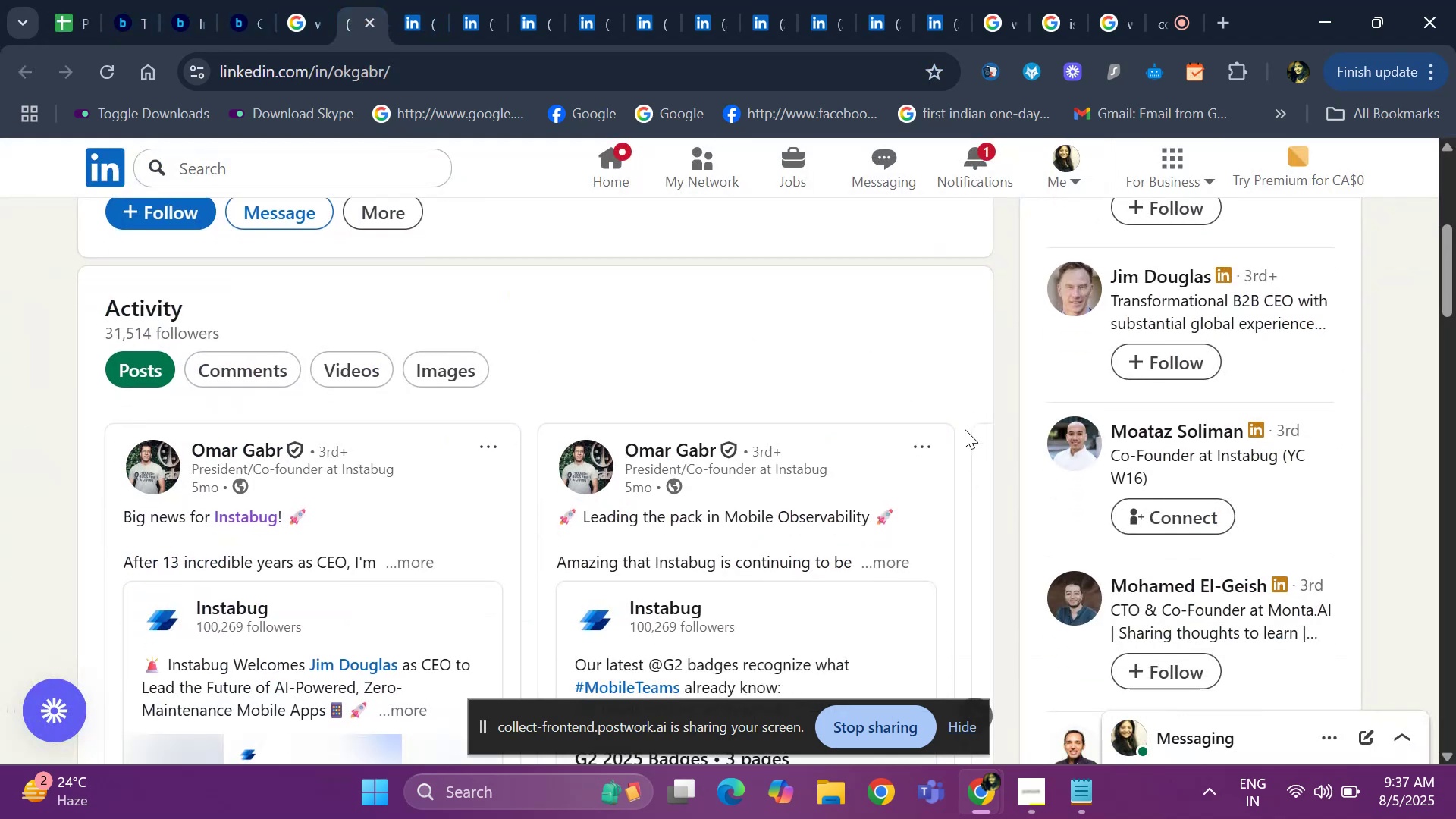 
key(ArrowDown)
 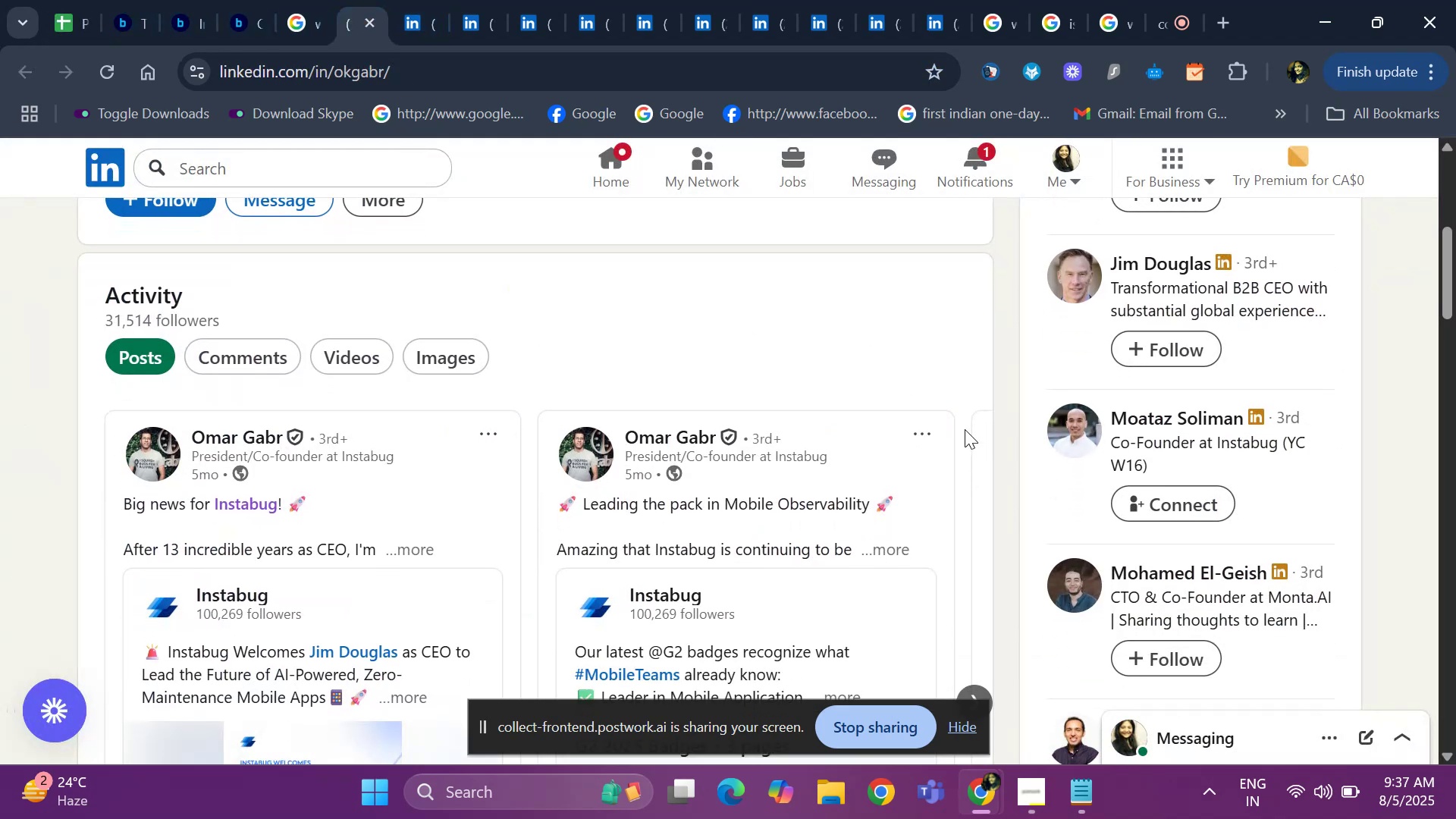 
key(ArrowDown)
 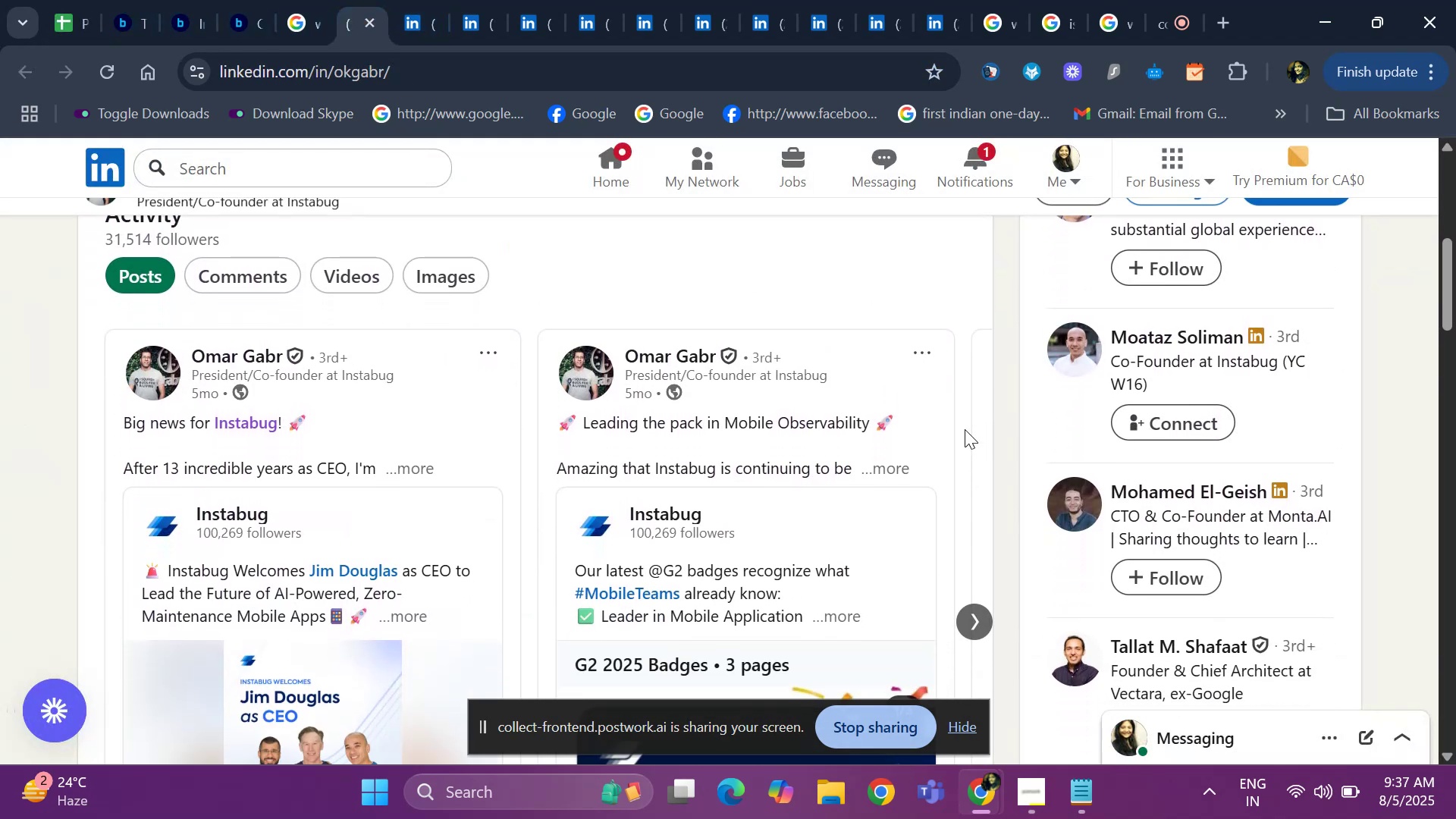 
key(ArrowDown)
 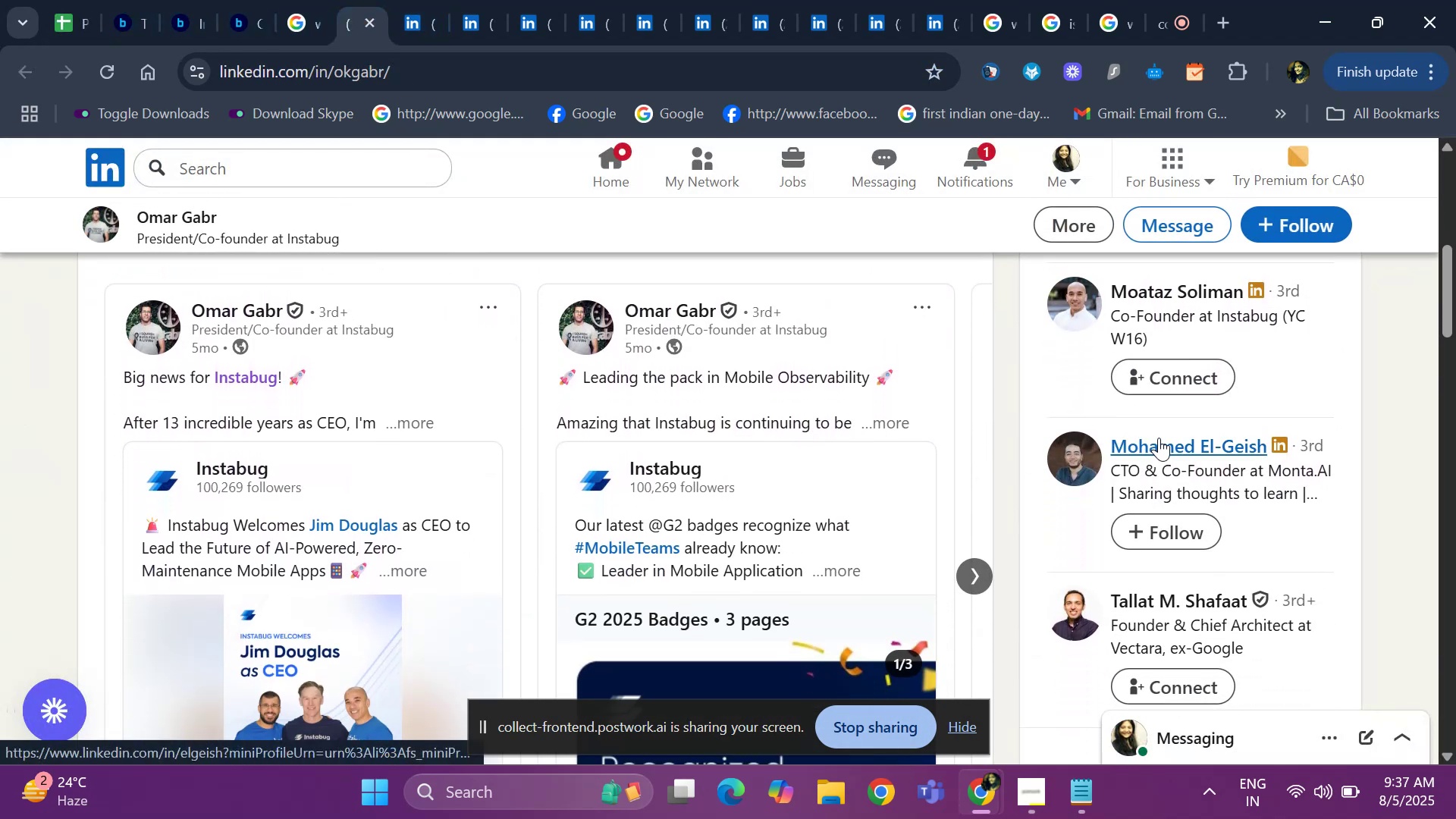 
key(ArrowUp)
 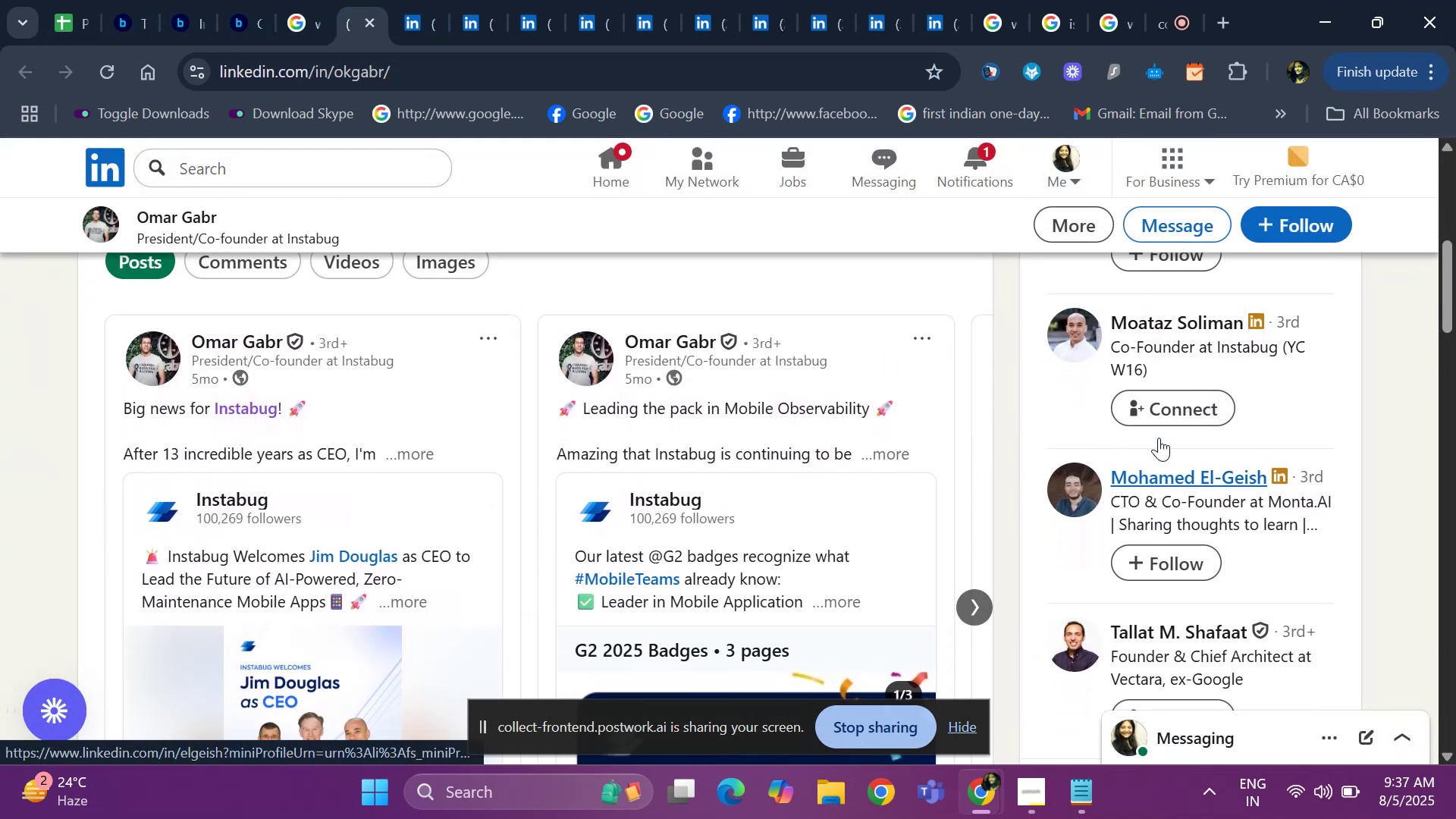 
key(ArrowUp)
 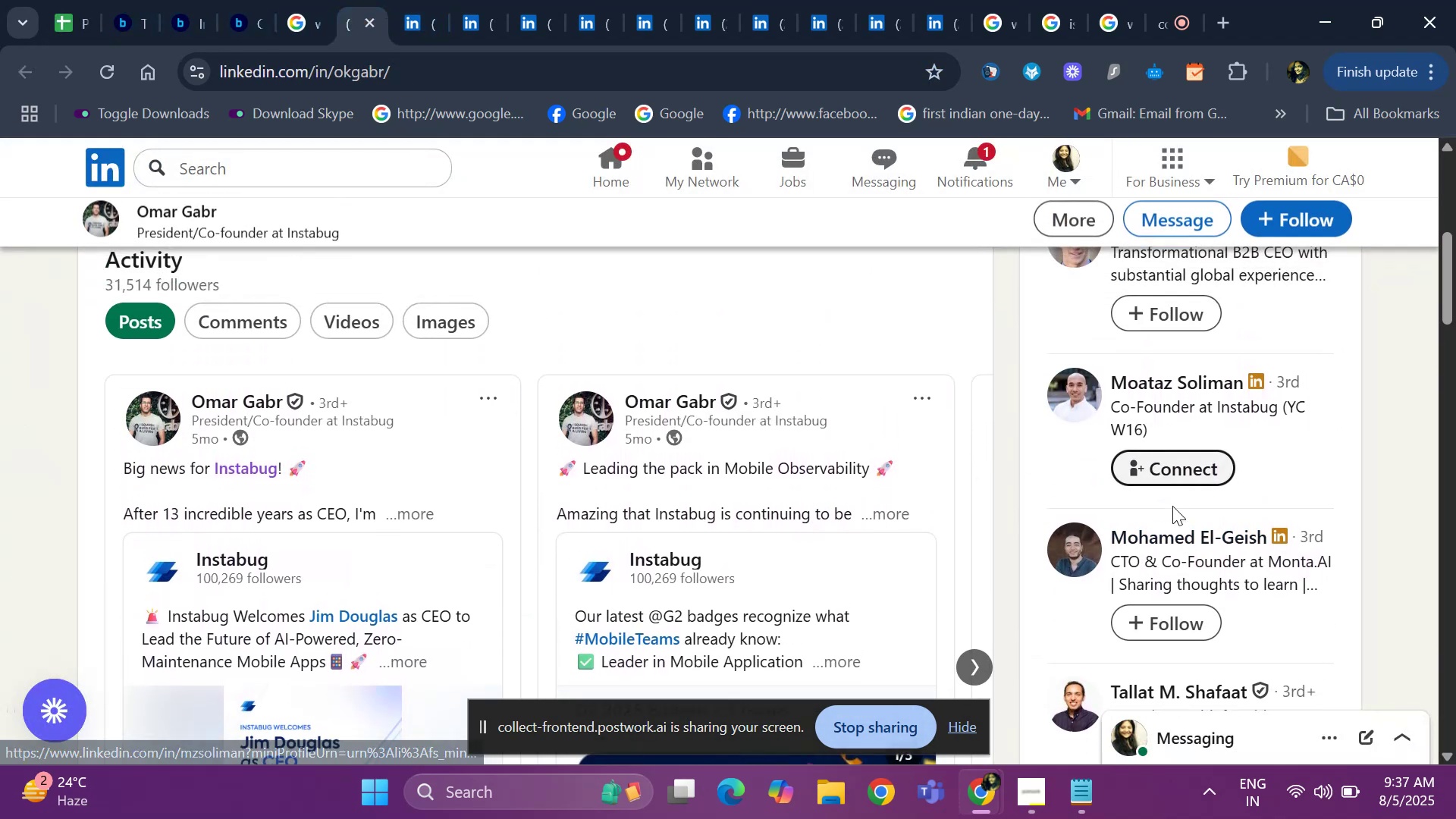 
key(ArrowDown)
 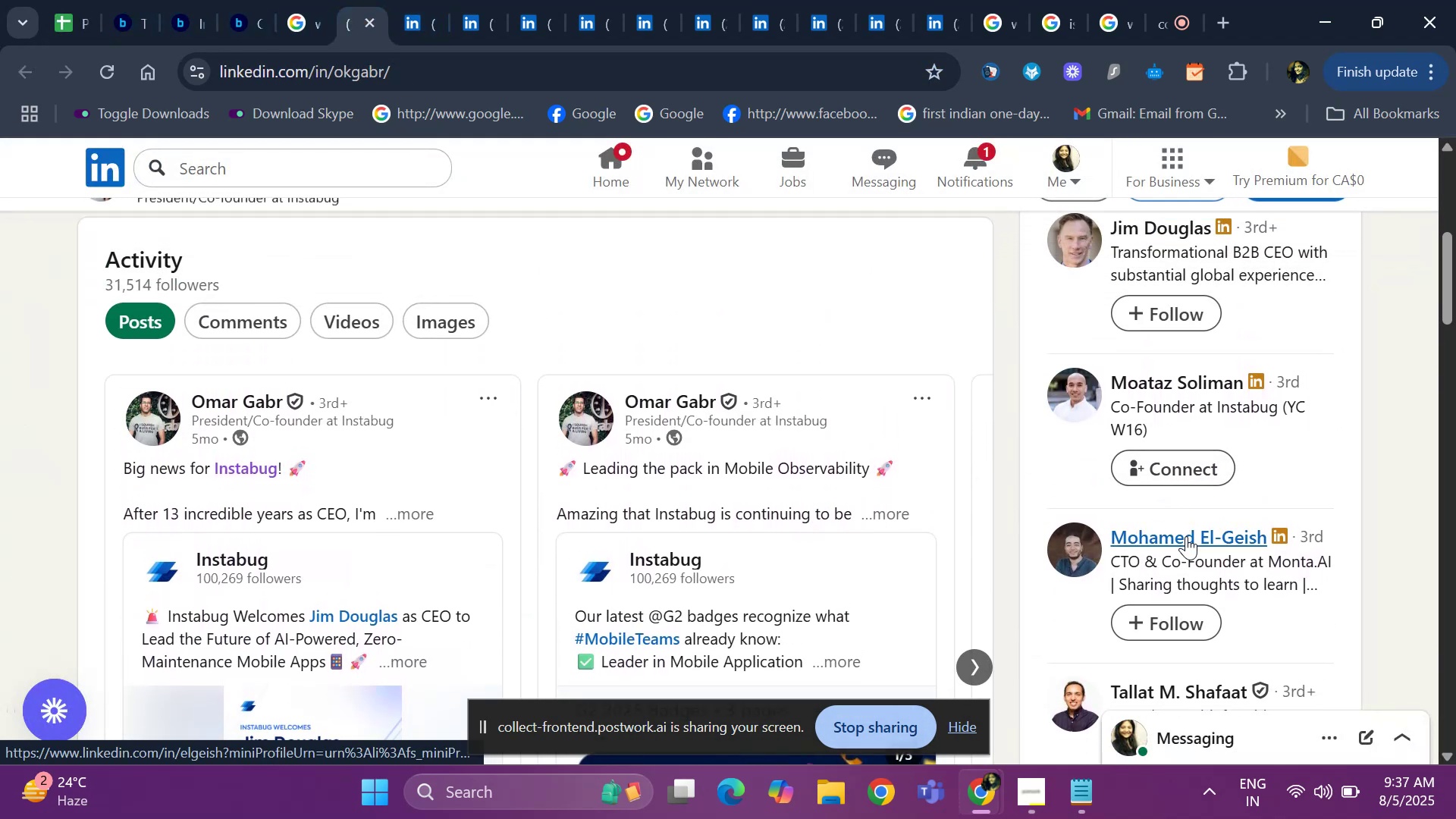 
key(ArrowDown)
 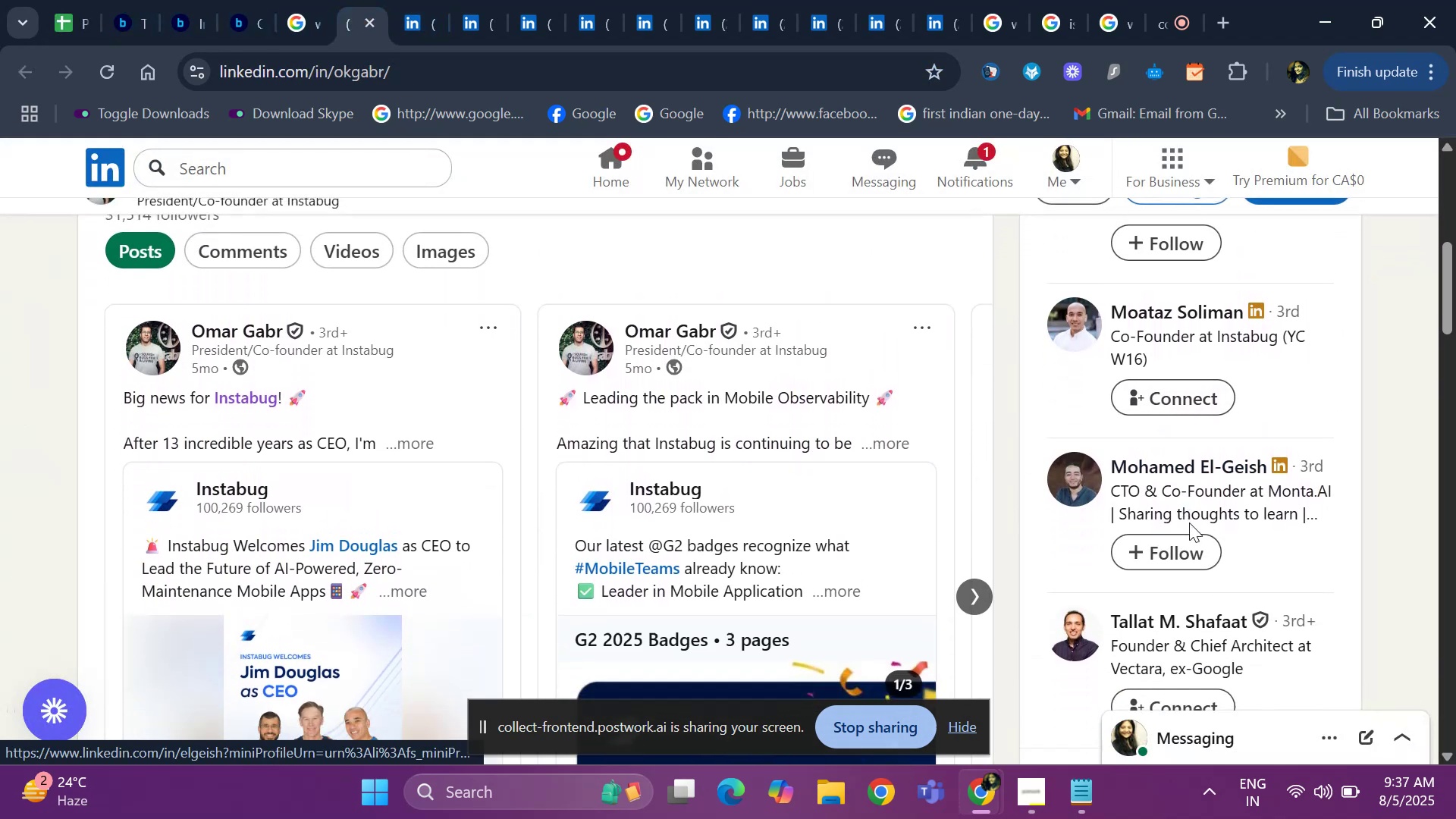 
key(ArrowDown)
 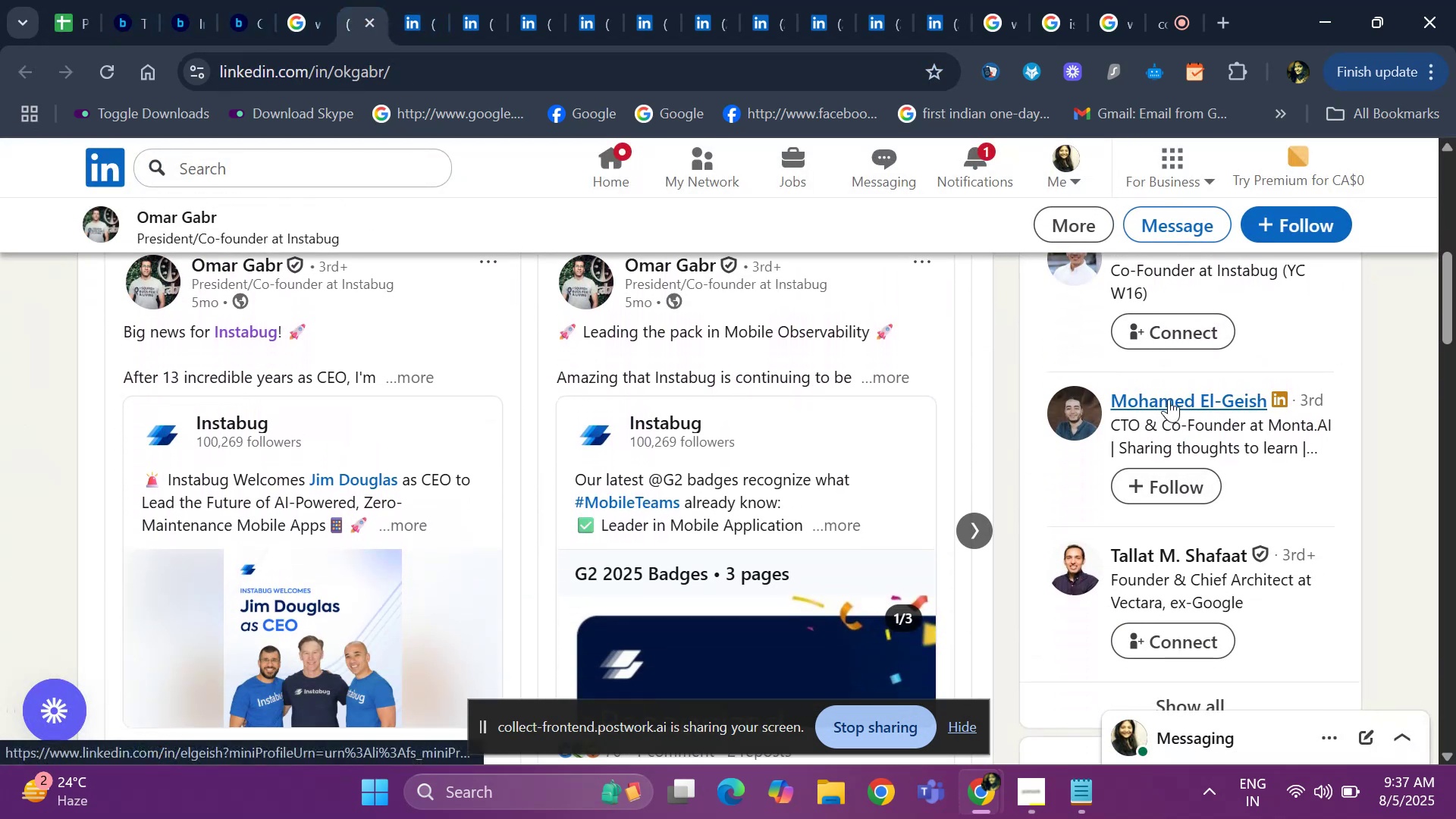 
right_click([1169, 399])
 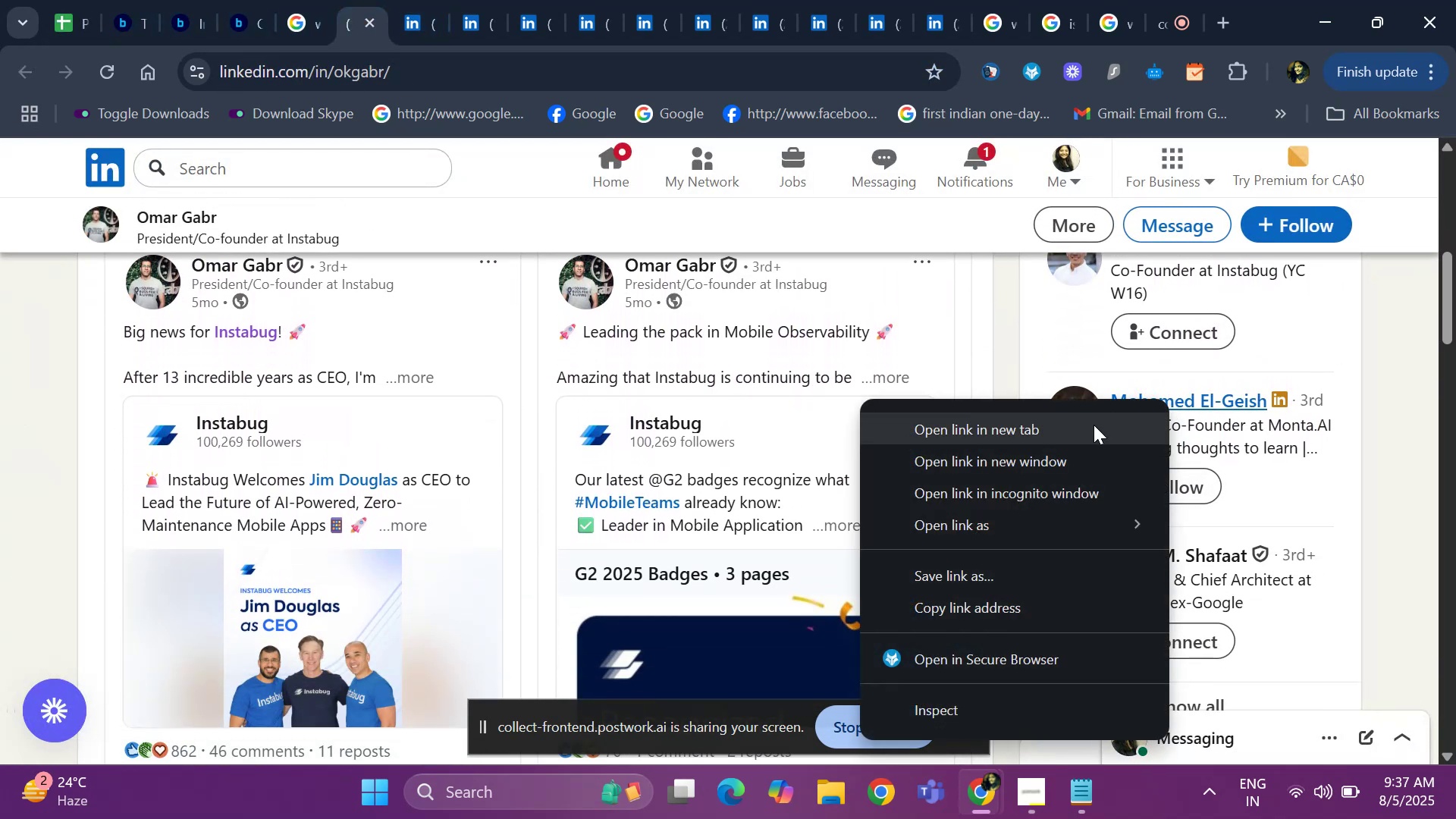 
left_click([1094, 425])
 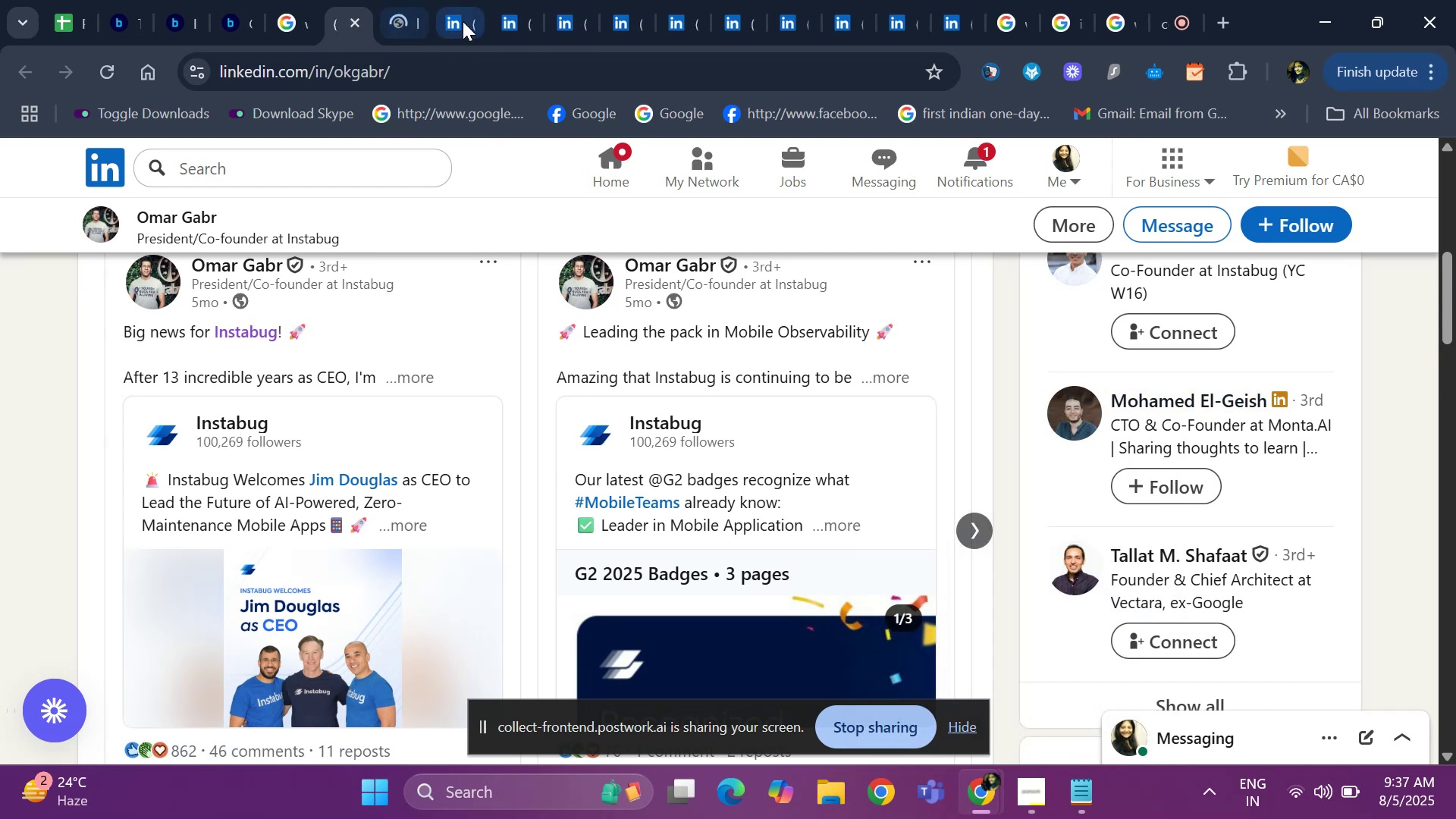 
left_click([478, 13])
 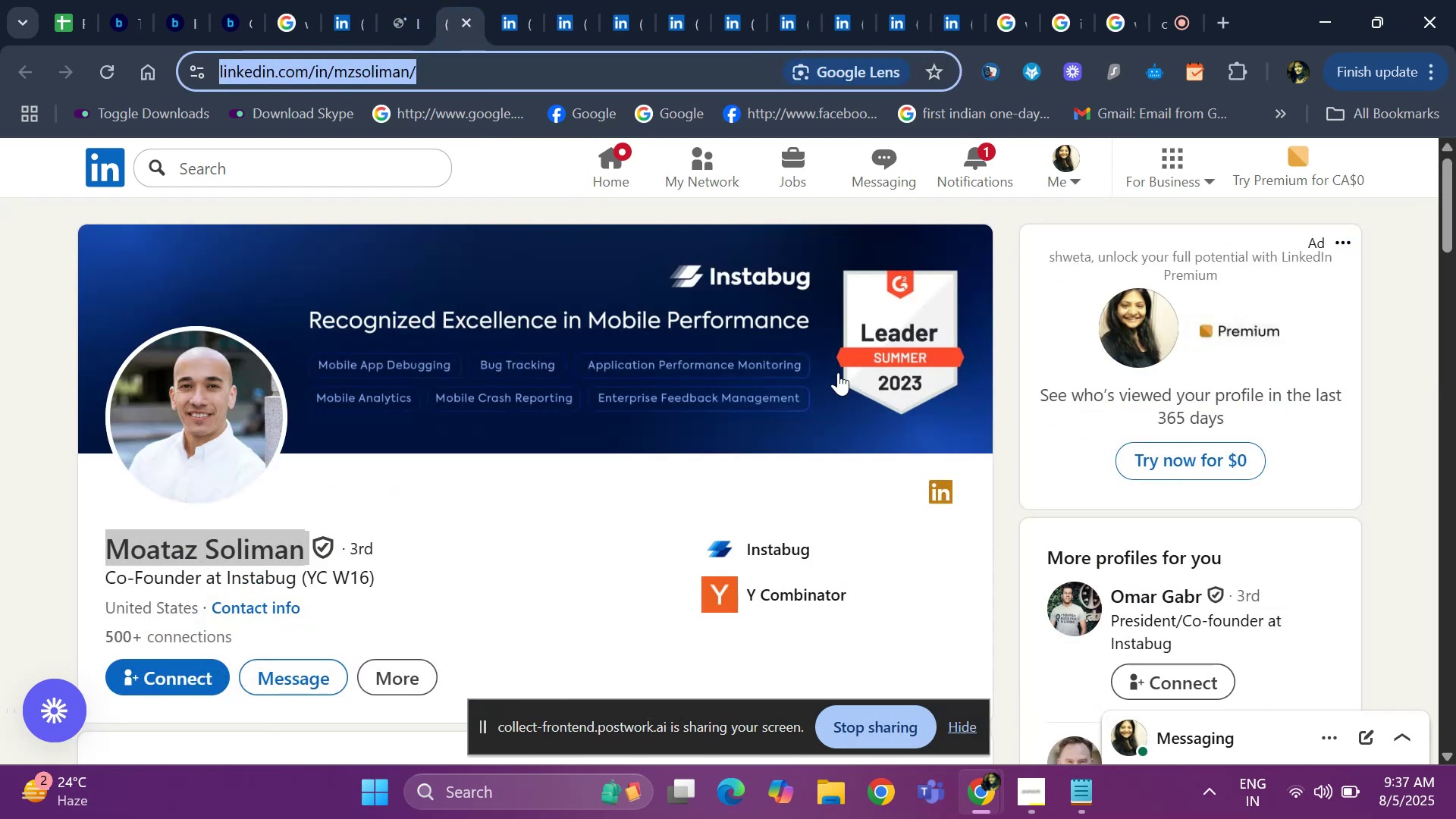 
key(ArrowDown)
 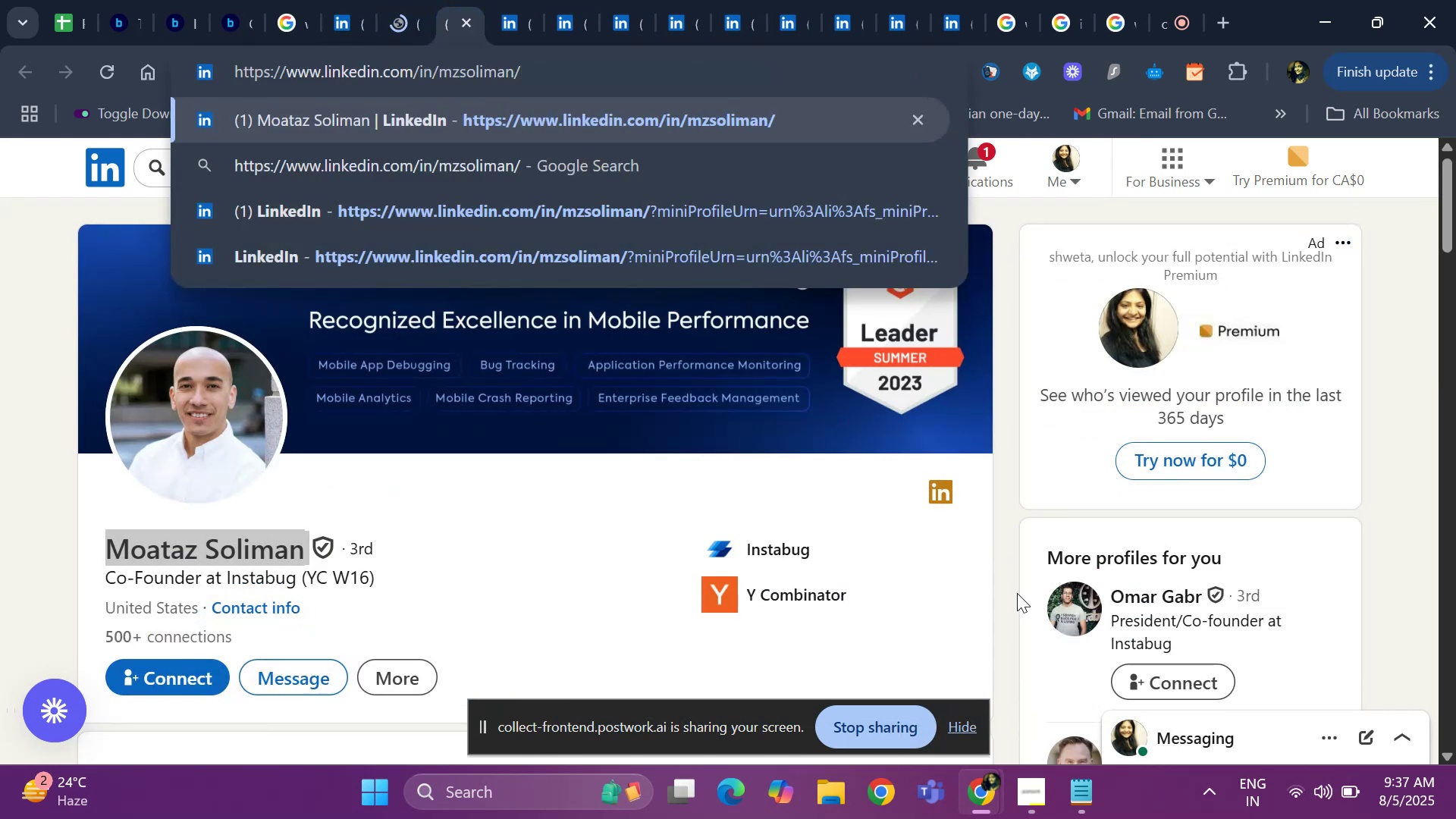 
left_click([1006, 594])
 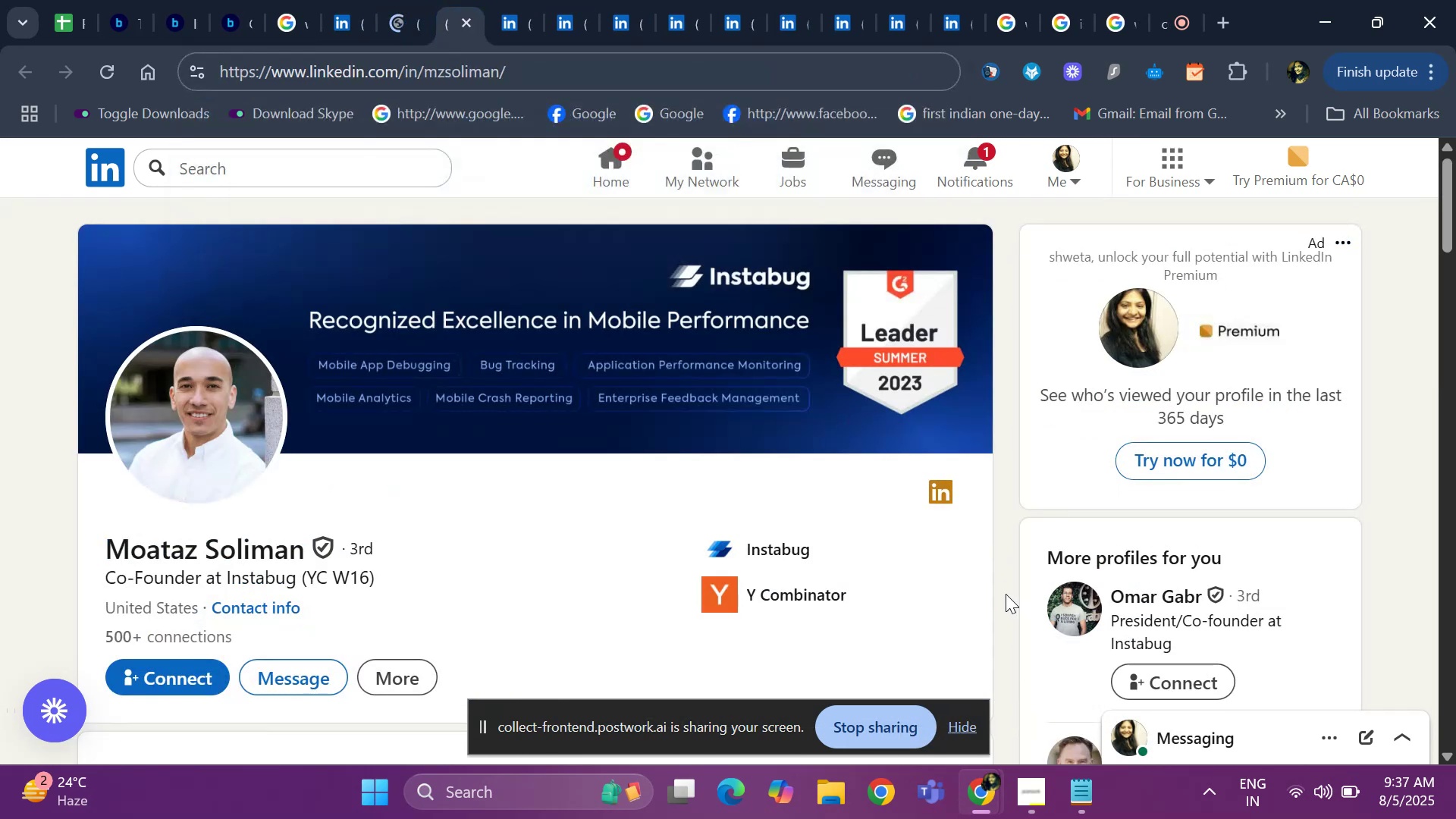 
key(ArrowDown)
 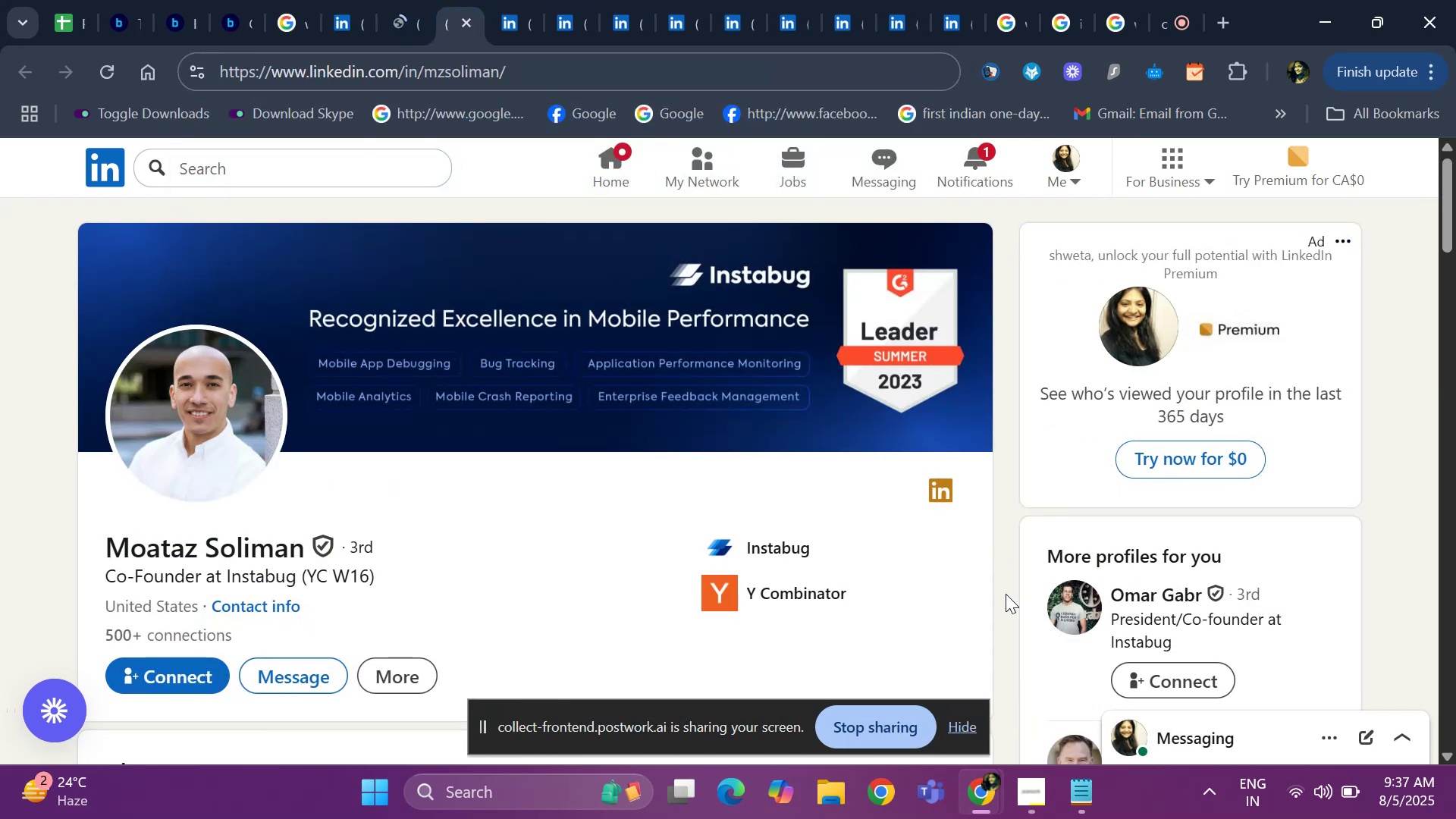 
key(ArrowDown)
 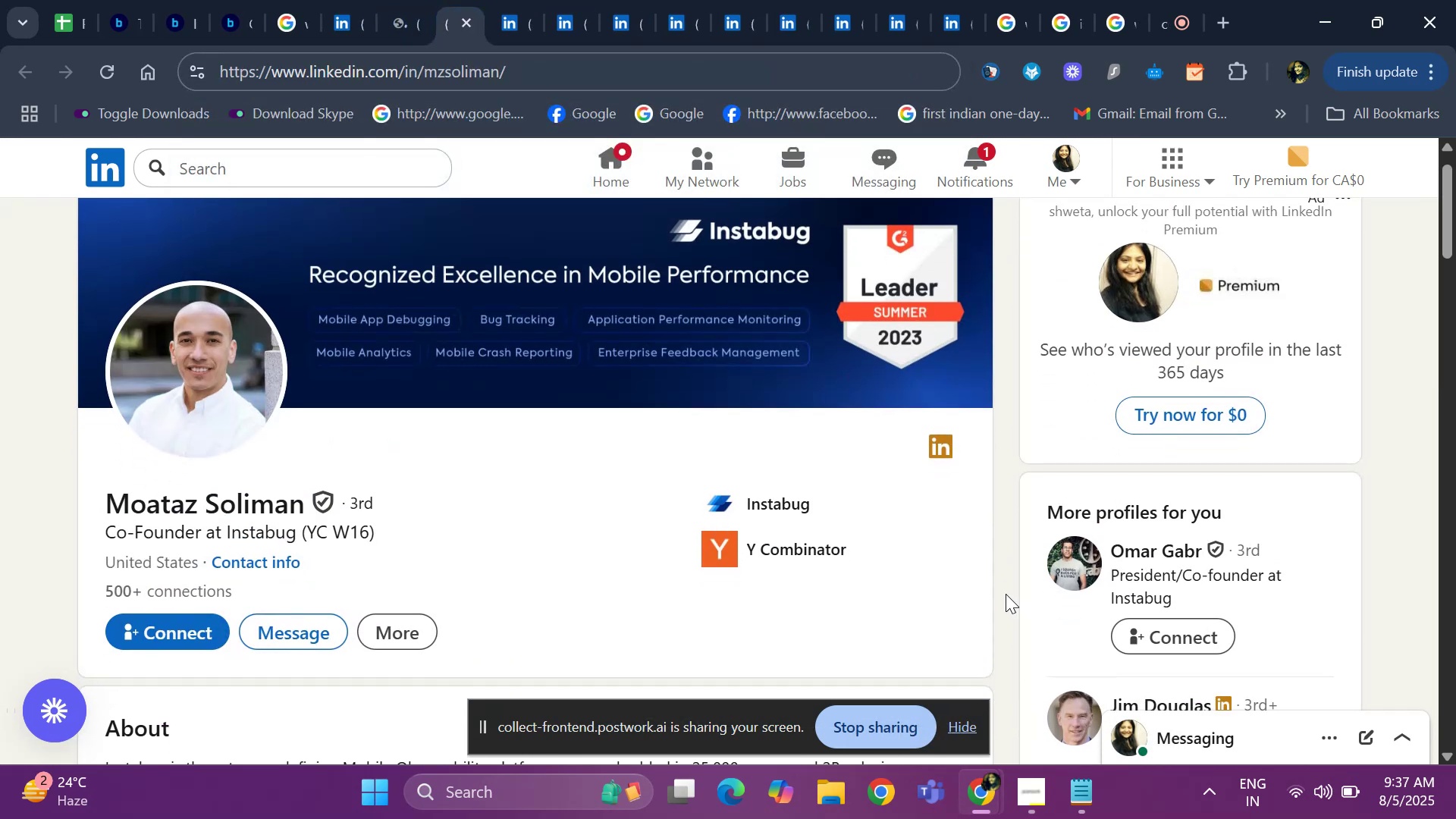 
key(ArrowDown)
 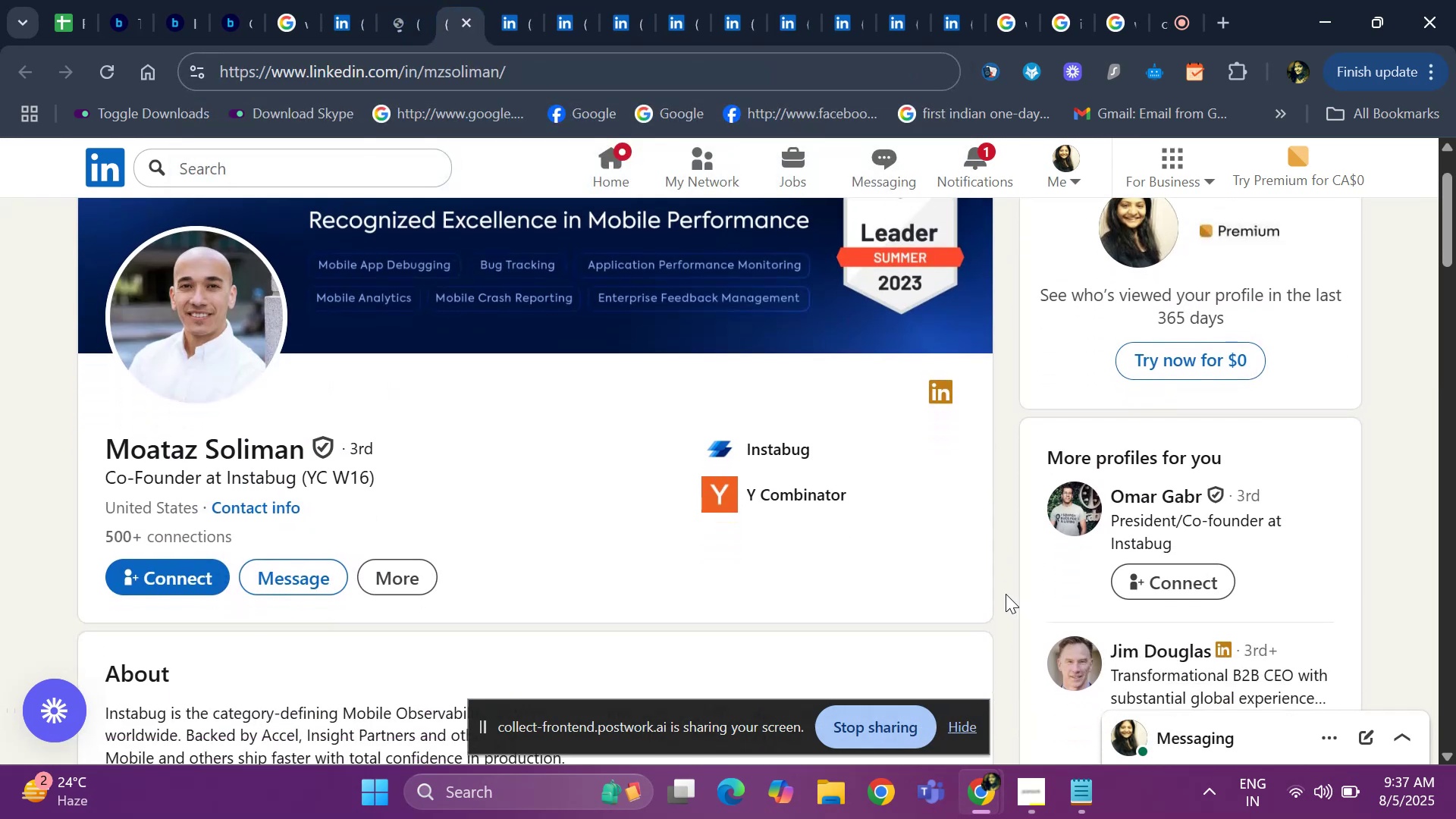 
key(ArrowDown)
 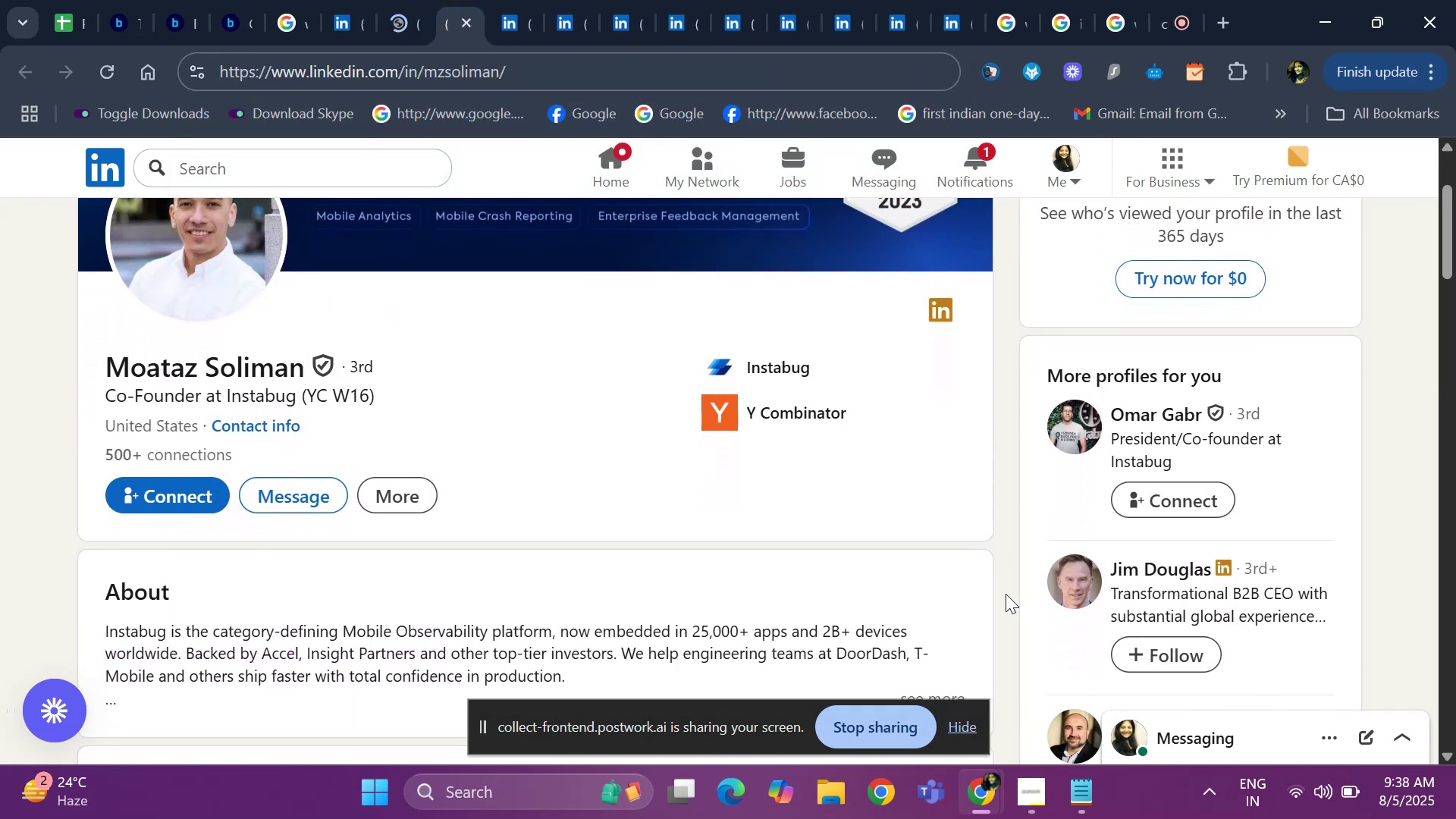 
key(ArrowDown)
 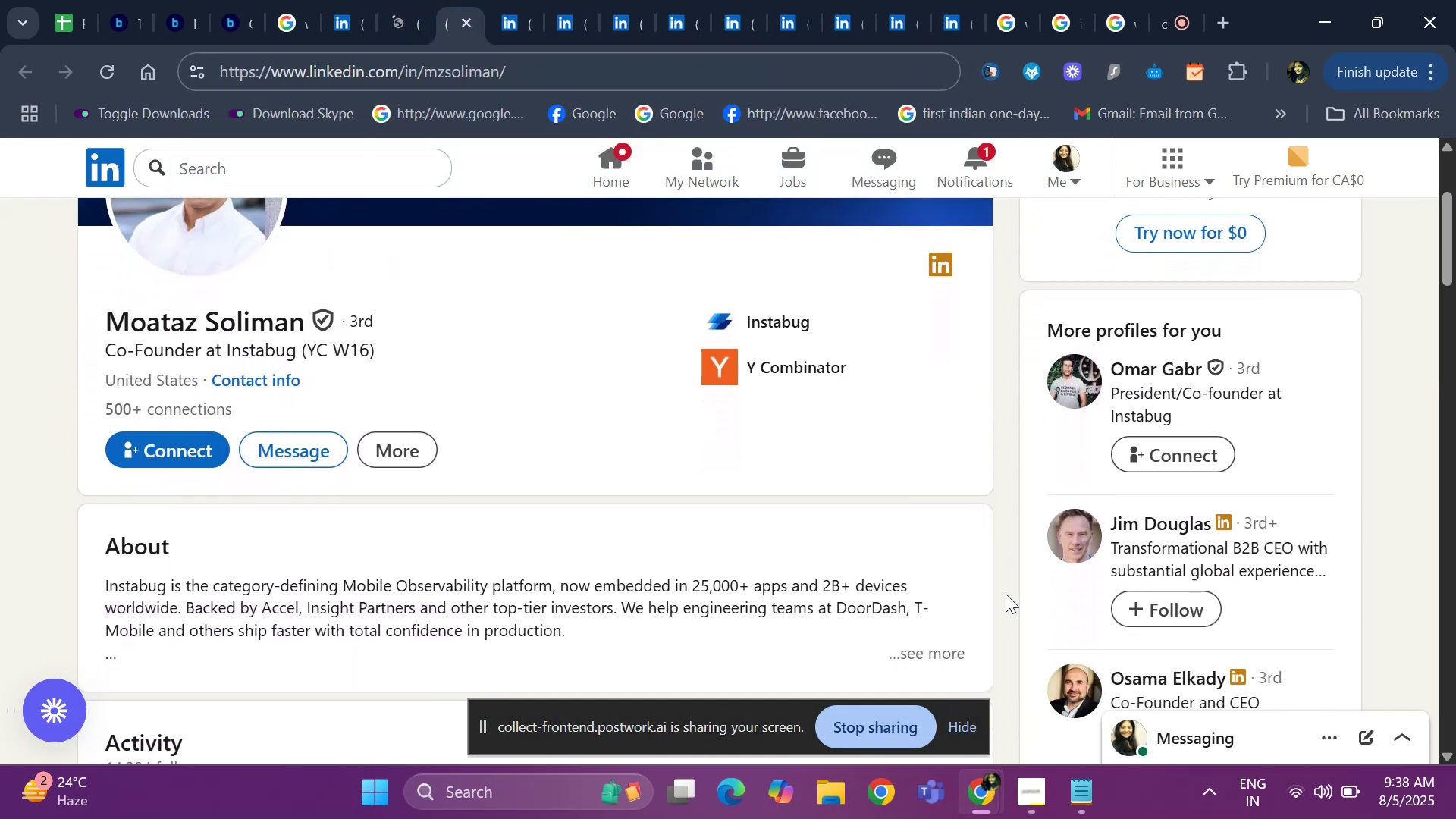 
key(ArrowDown)
 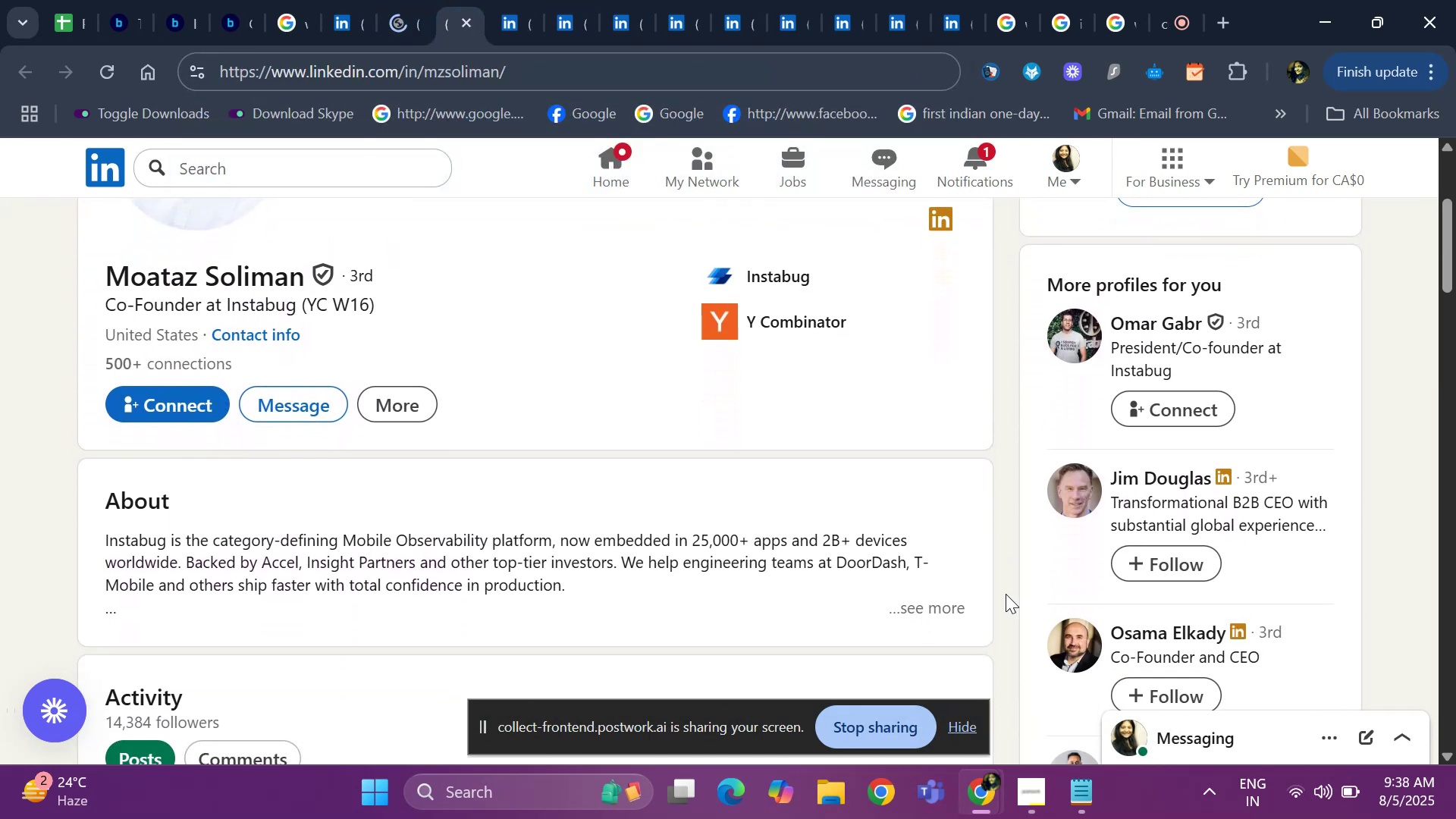 
key(ArrowDown)
 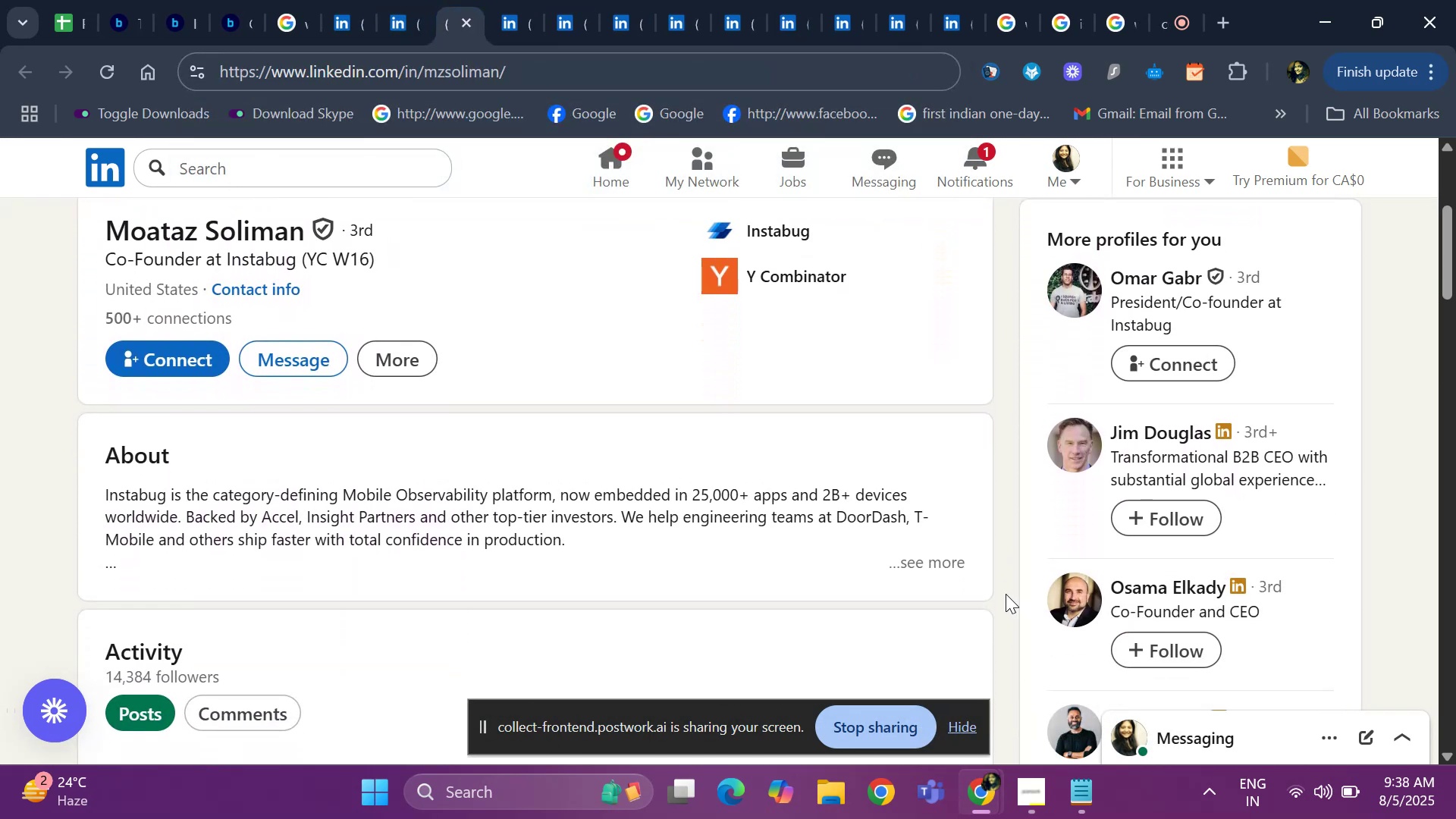 
key(ArrowDown)
 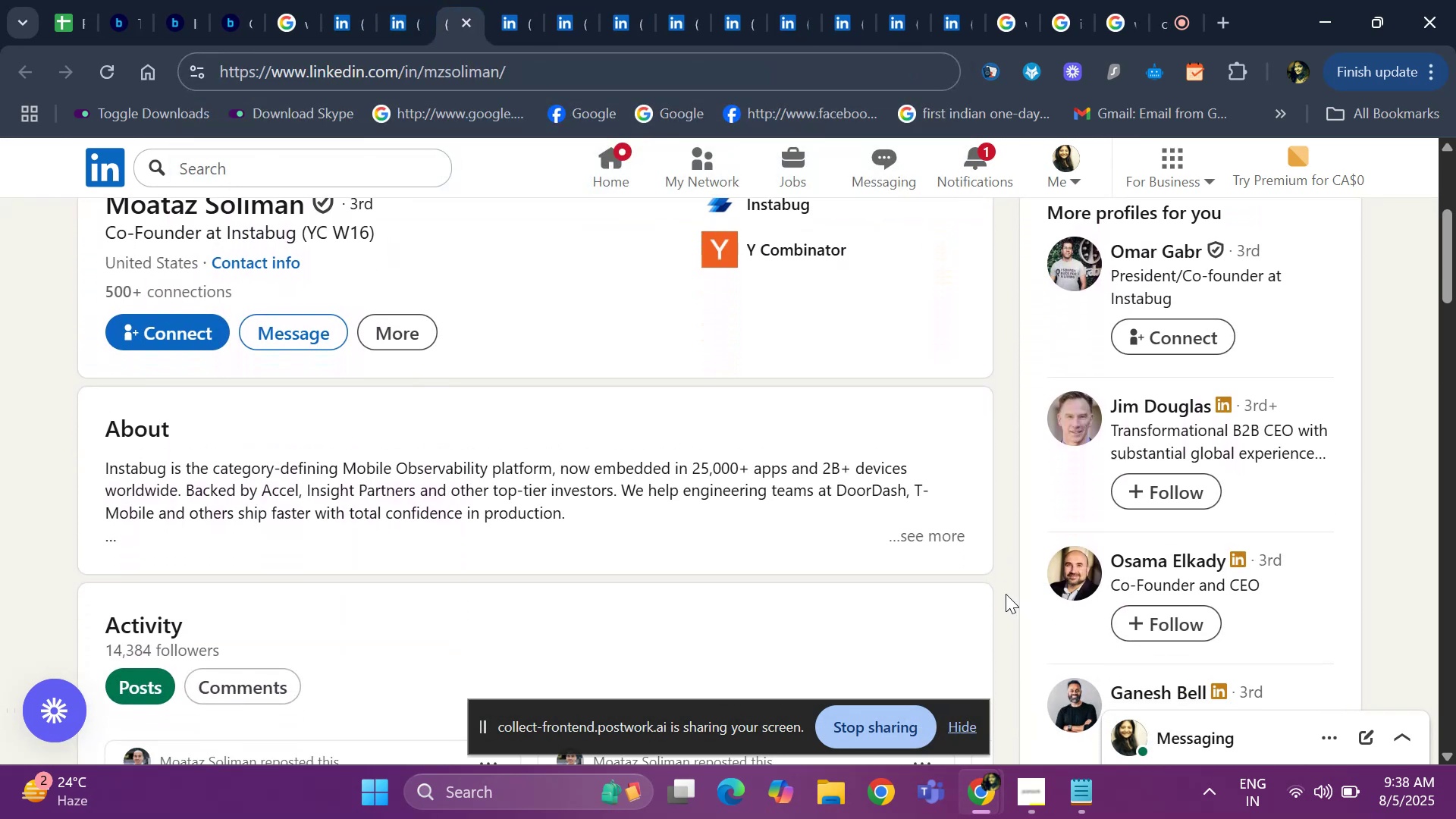 
key(ArrowDown)
 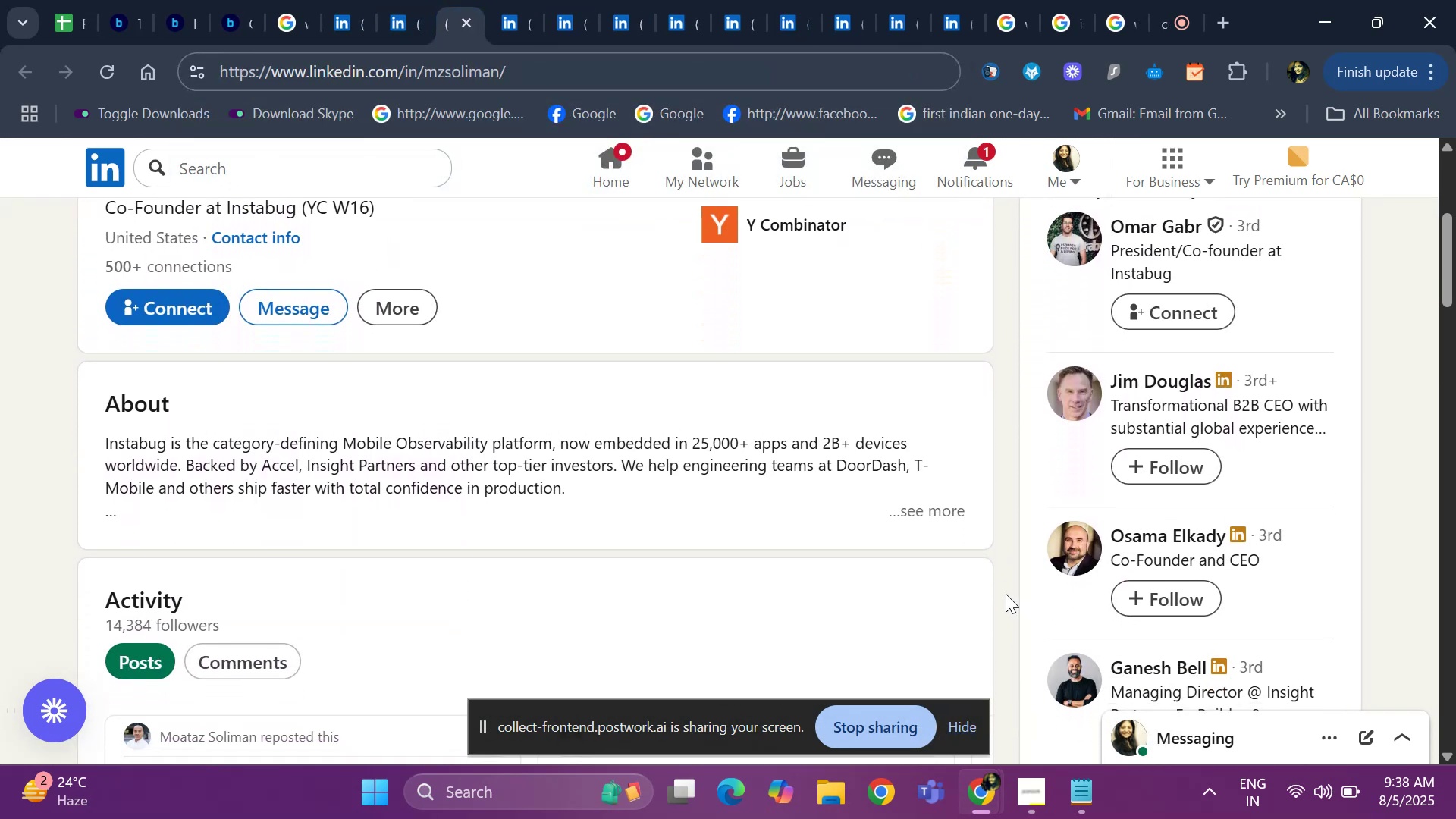 
key(ArrowDown)
 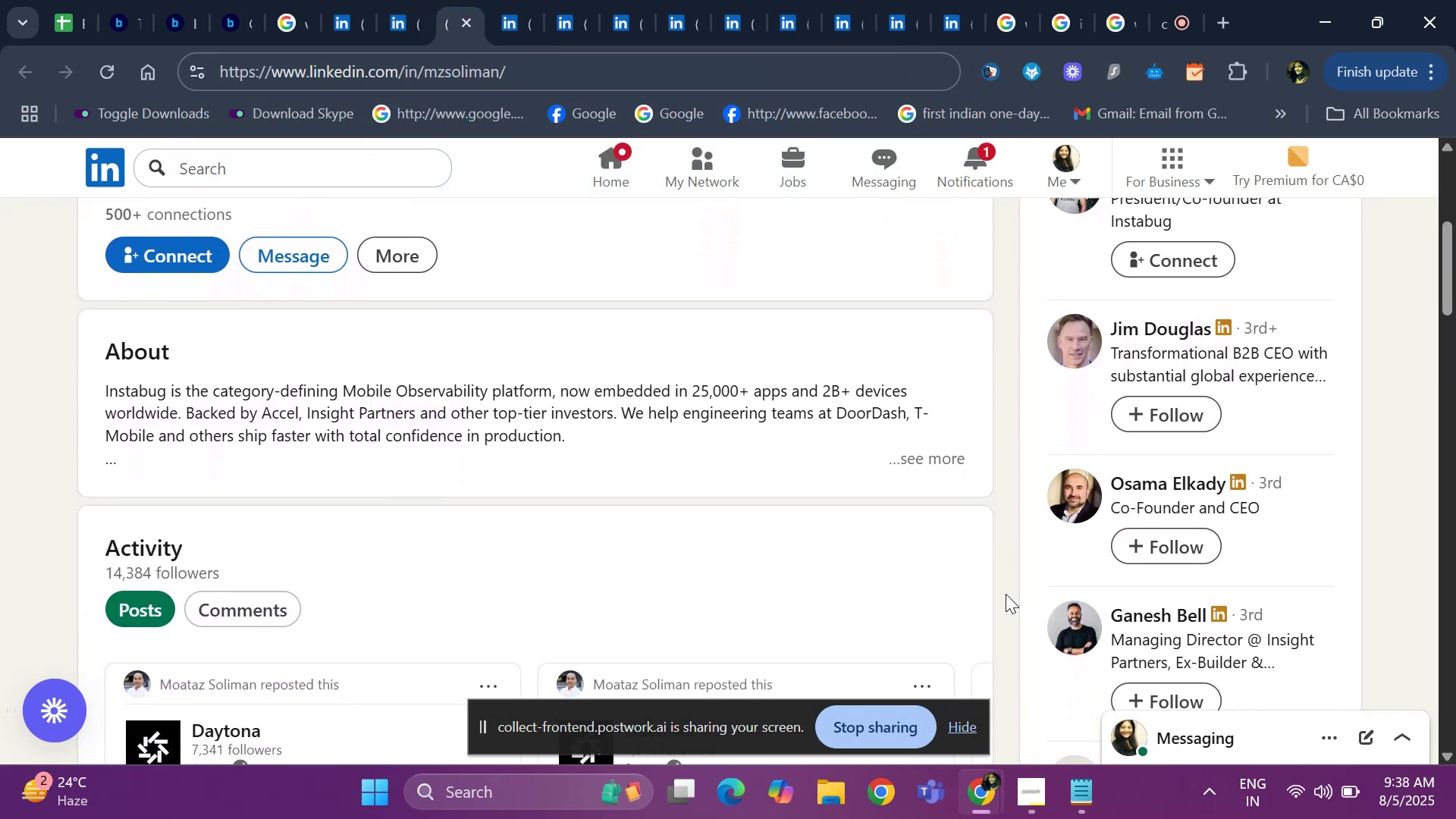 
key(ArrowDown)
 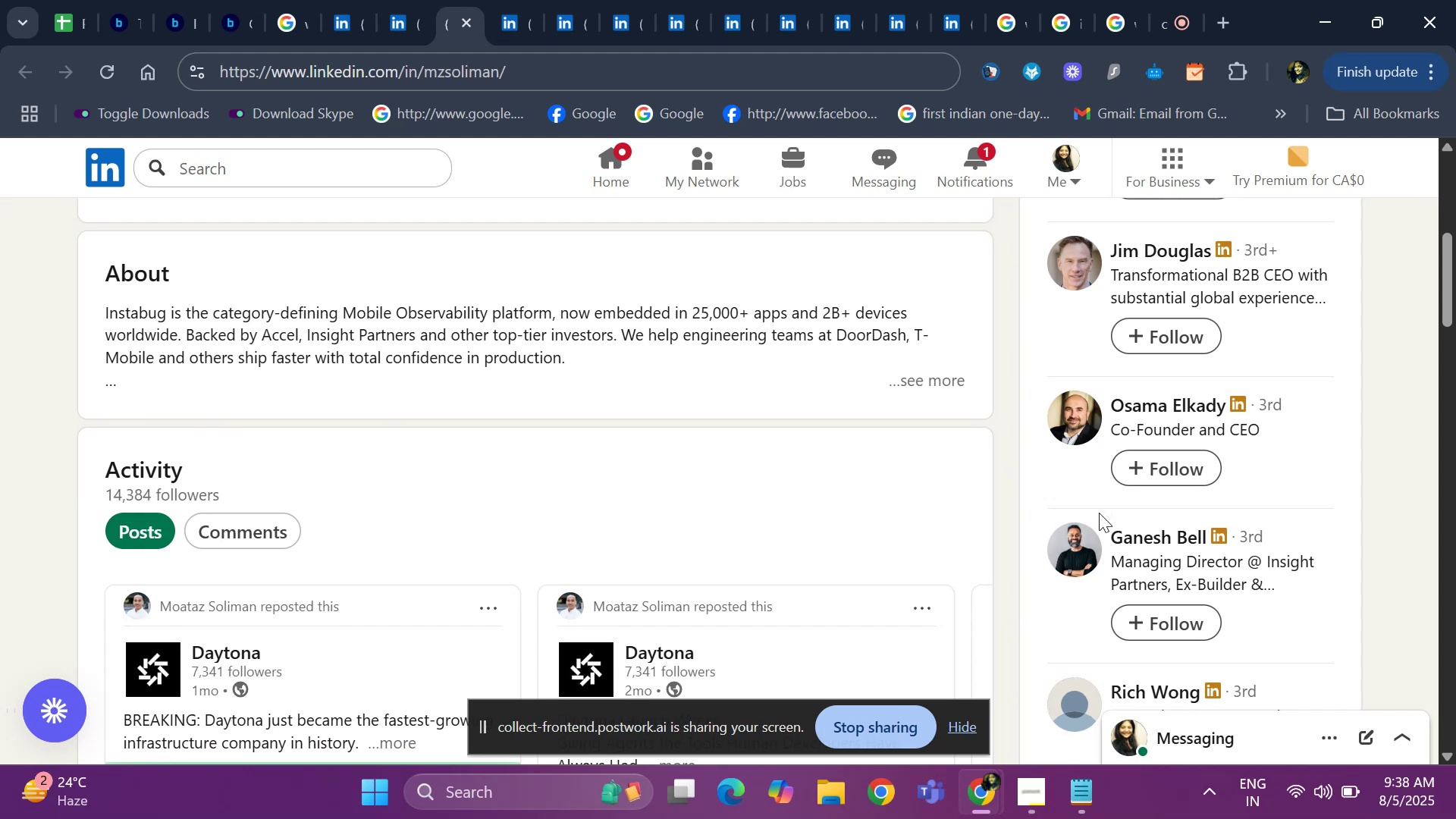 
key(ArrowDown)
 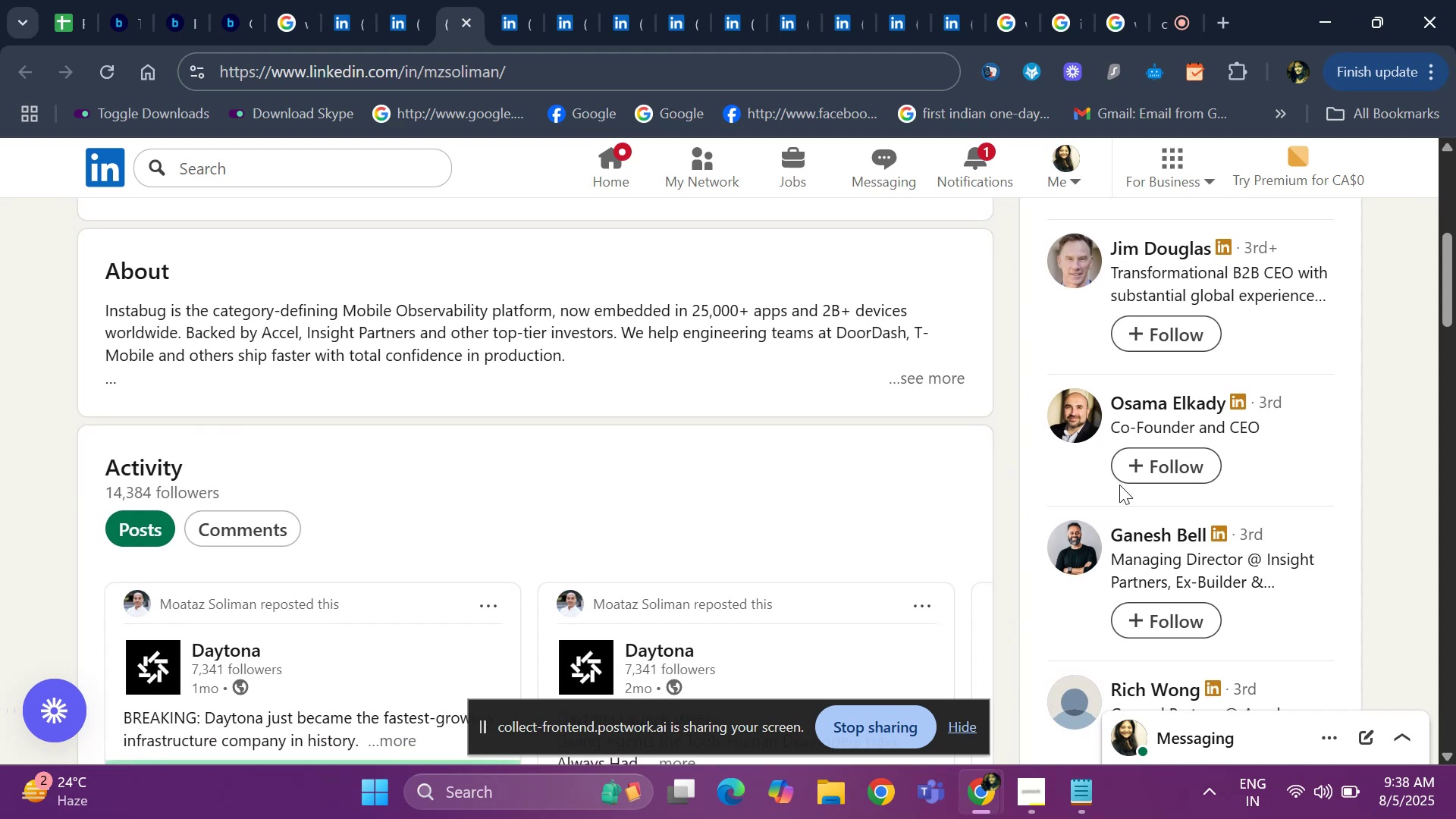 
key(ArrowDown)
 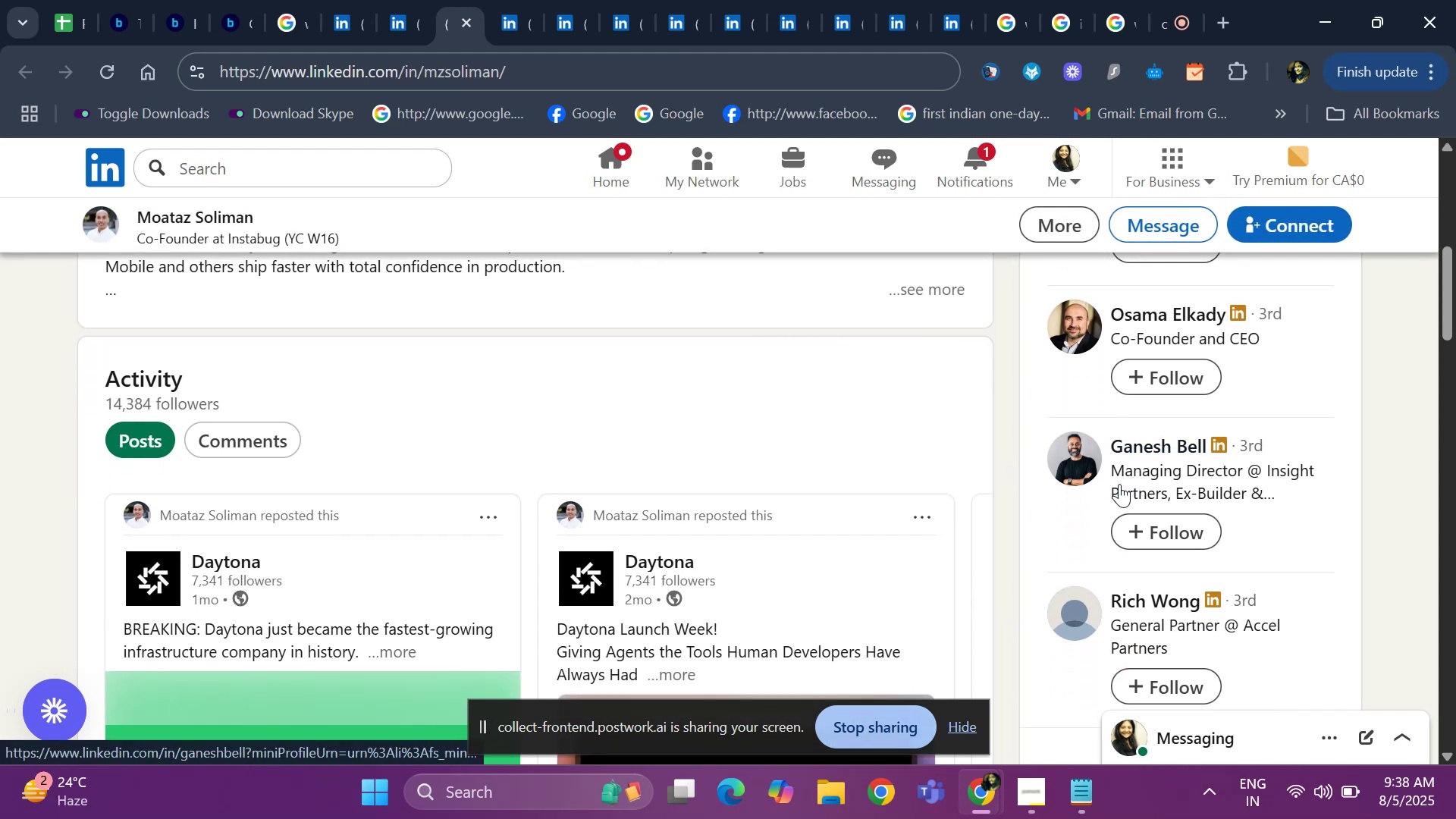 
key(ArrowUp)
 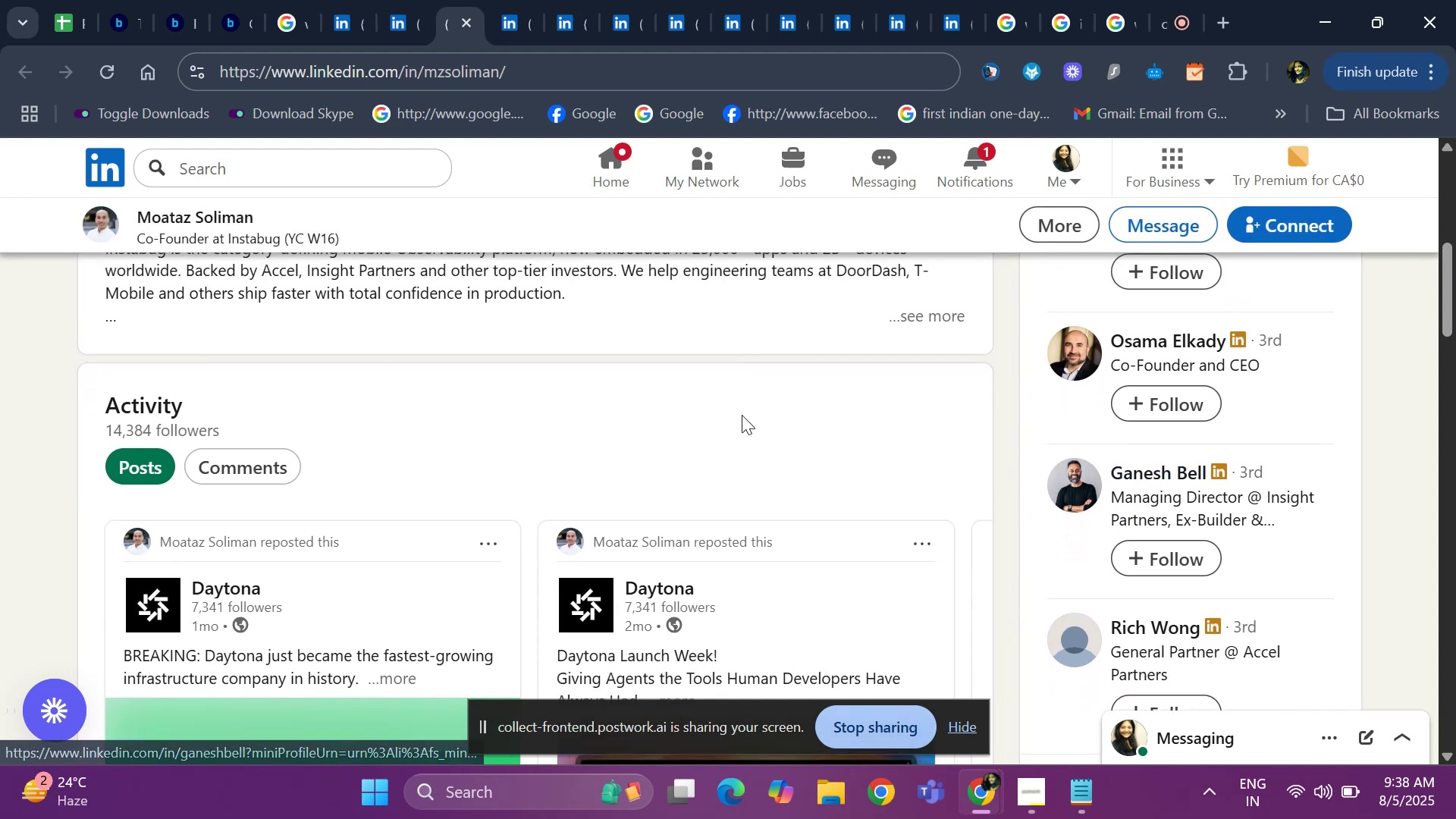 
key(ArrowUp)
 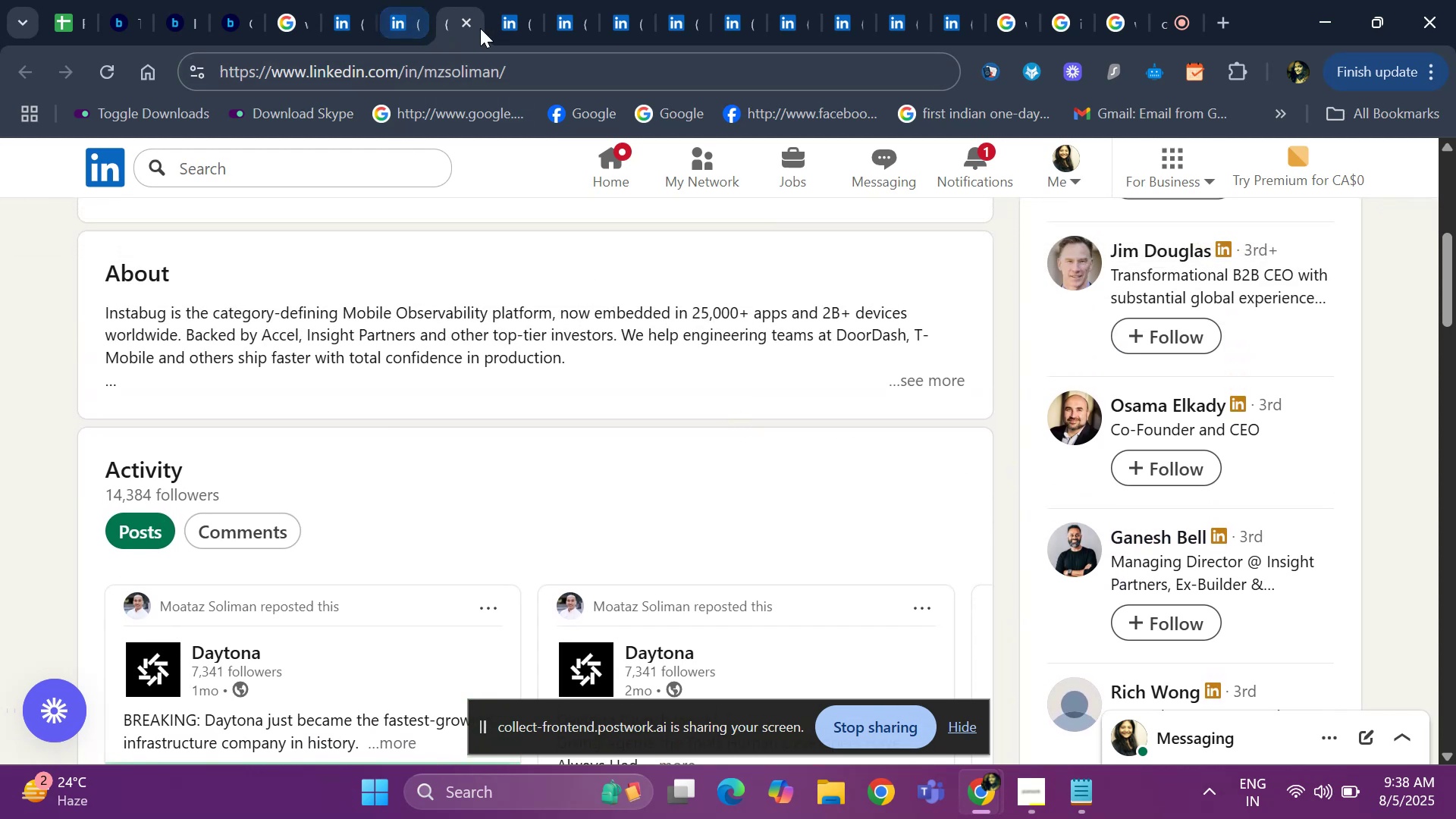 
left_click([497, 26])
 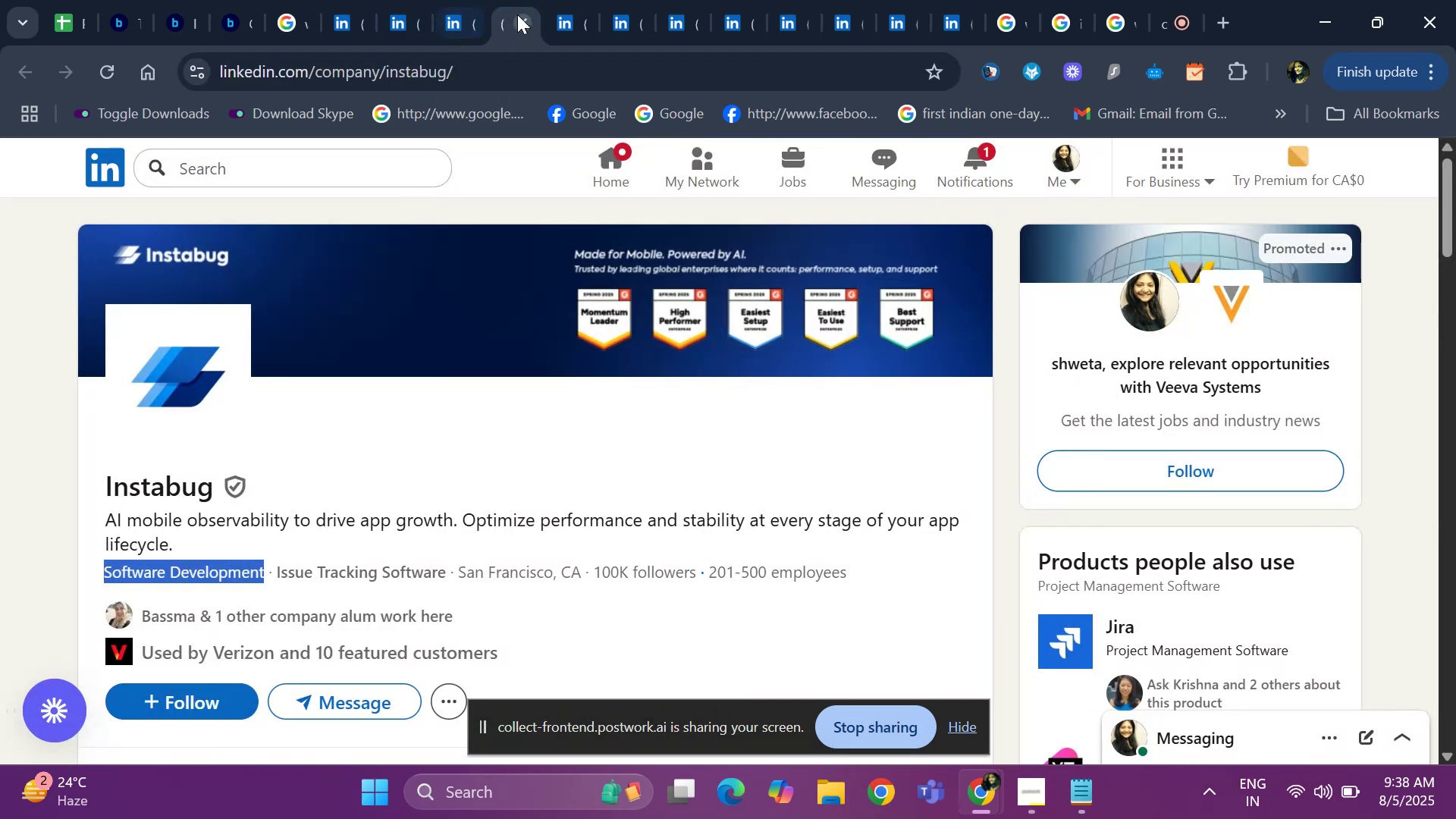 
left_click([524, 19])
 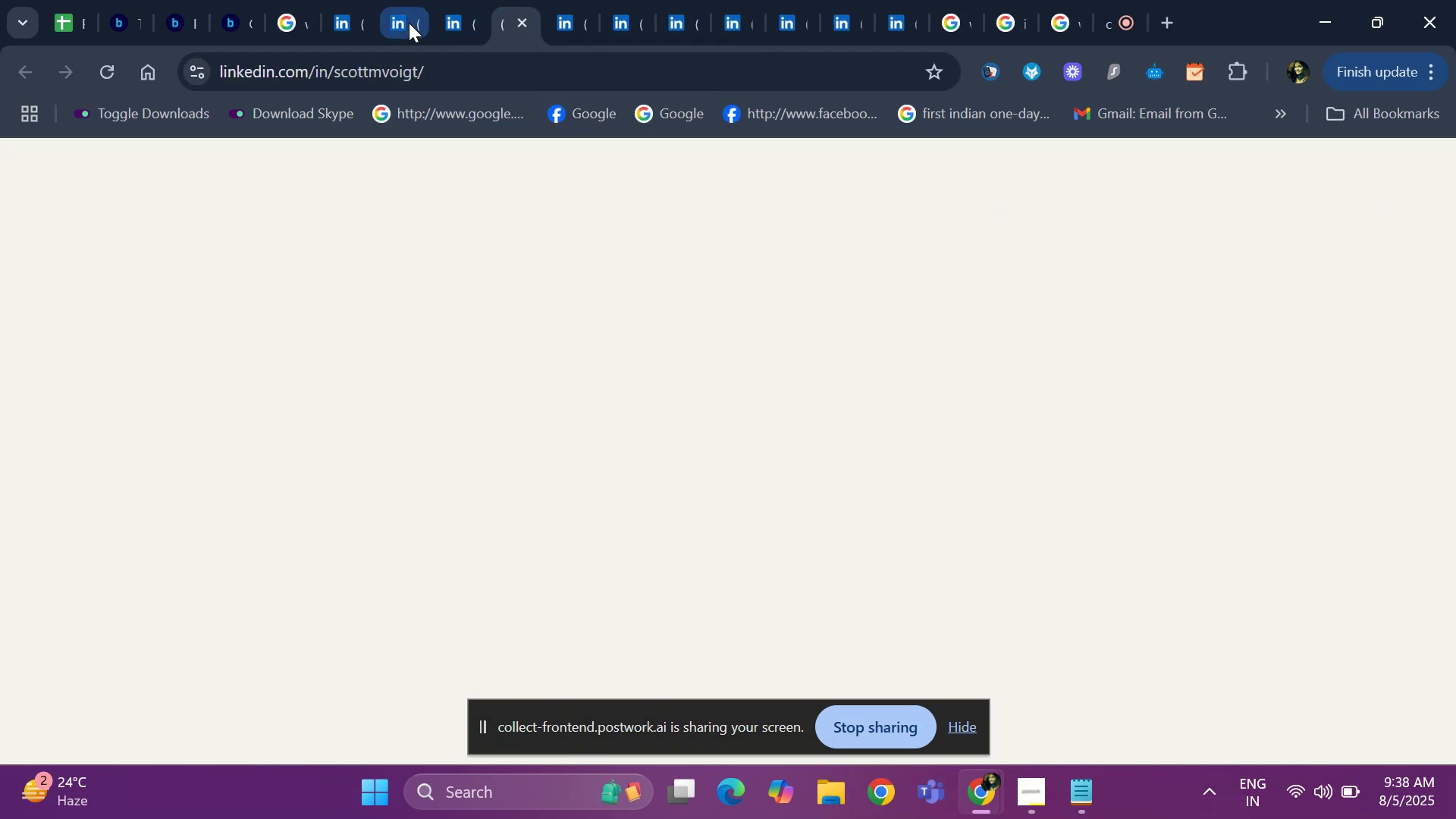 
left_click([409, 23])
 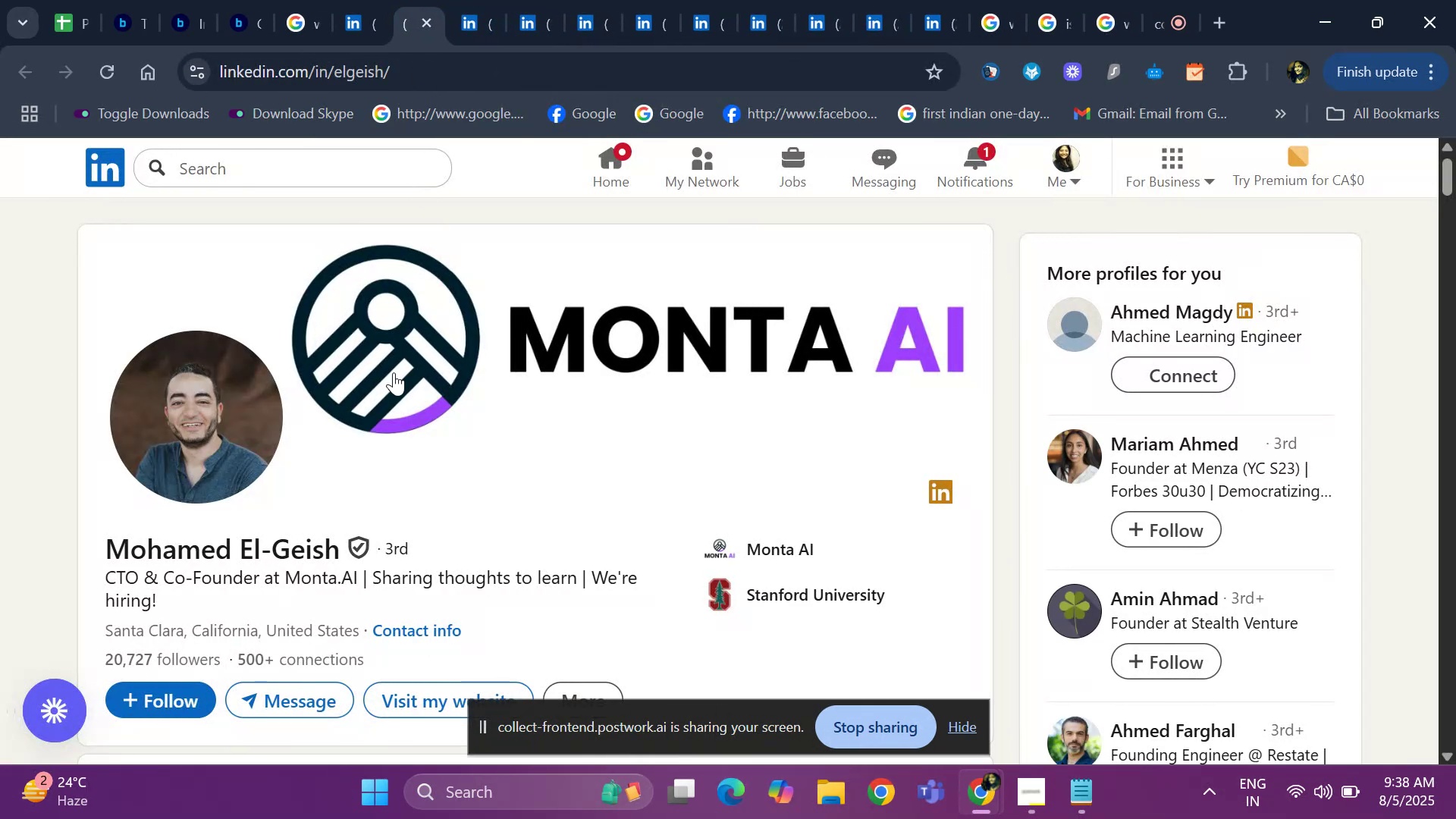 
hold_key(key=ArrowDown, duration=1.51)
 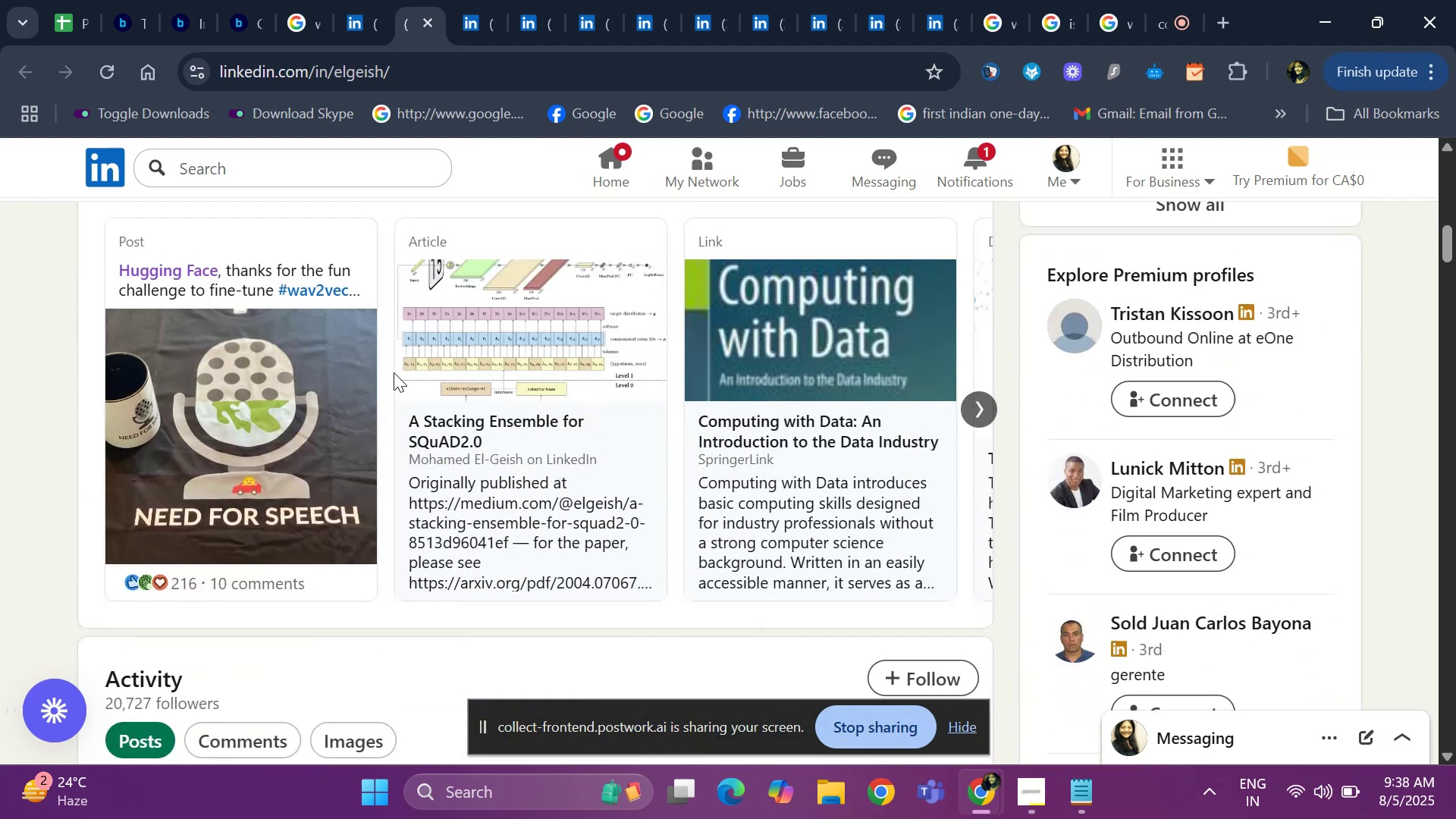 
key(ArrowDown)
 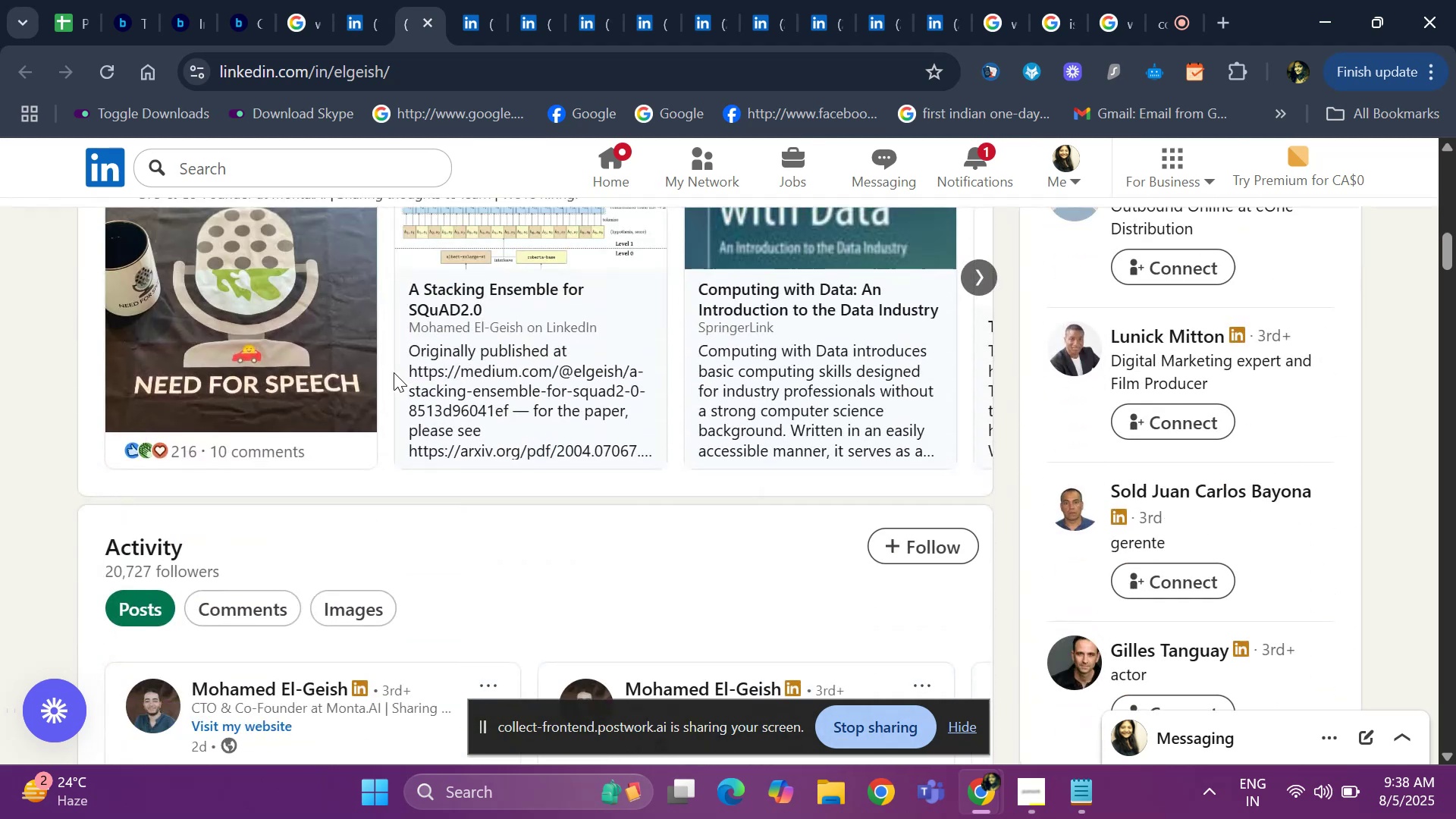 
key(ArrowDown)
 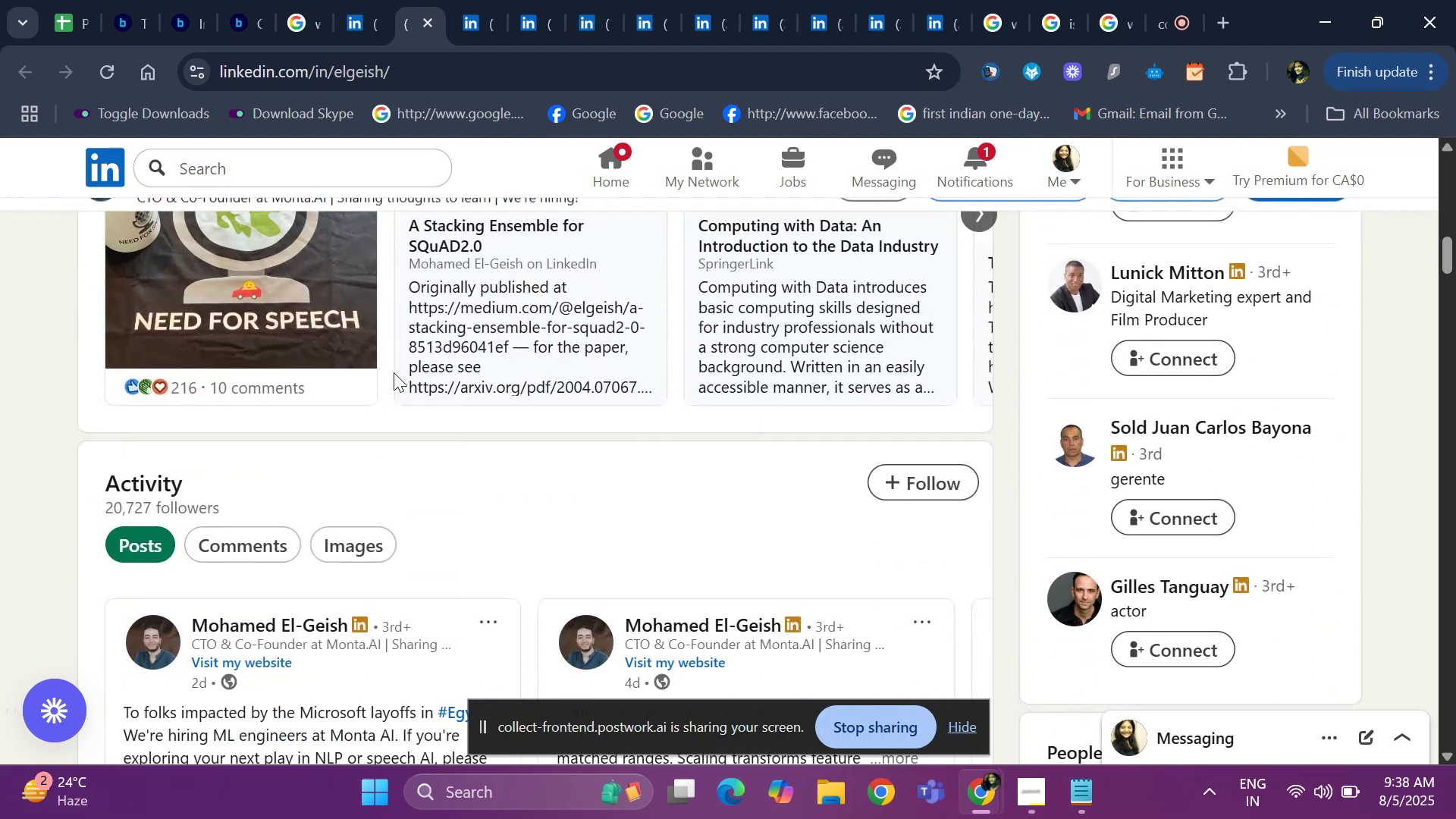 
key(ArrowDown)
 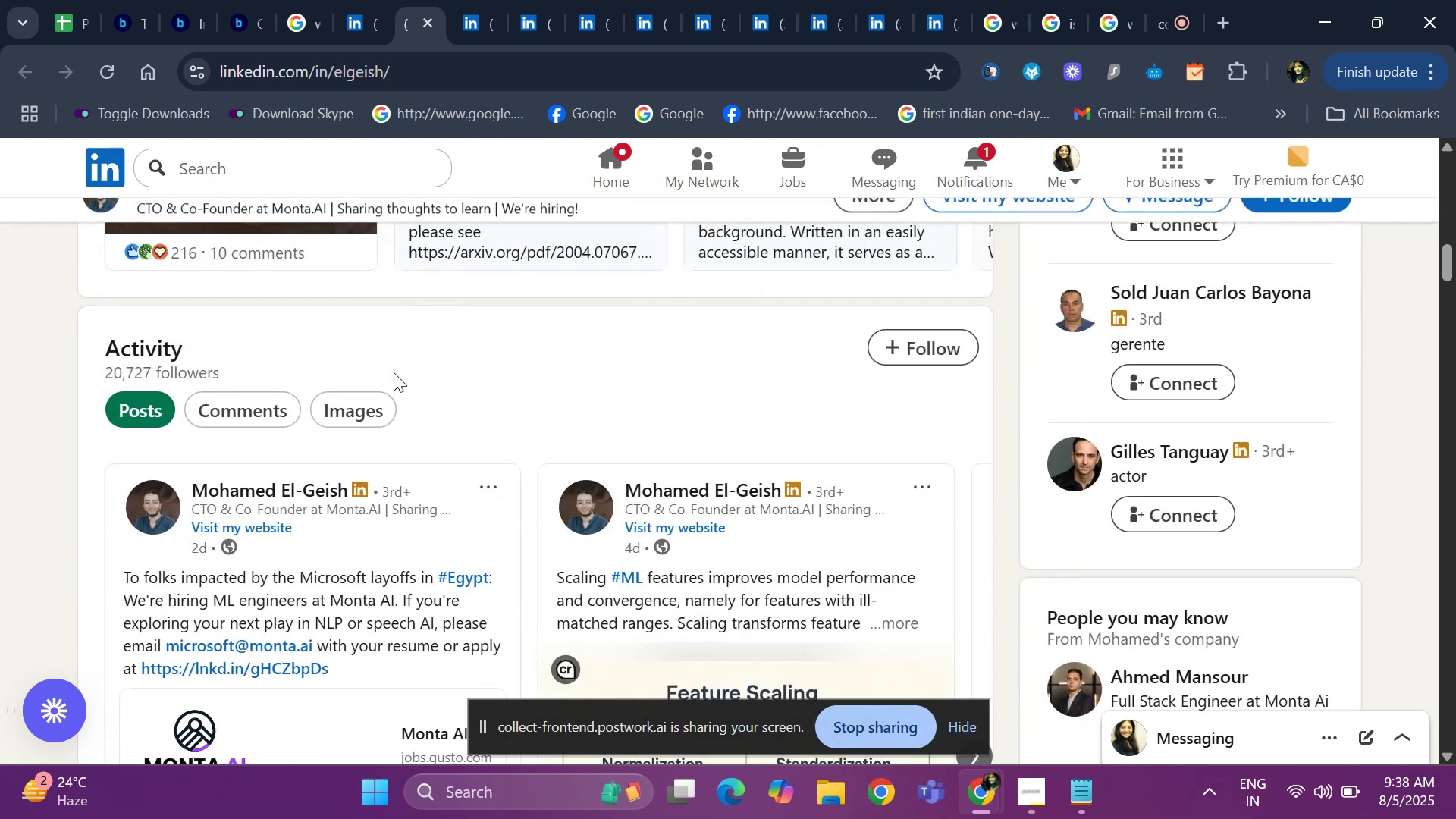 
key(ArrowDown)
 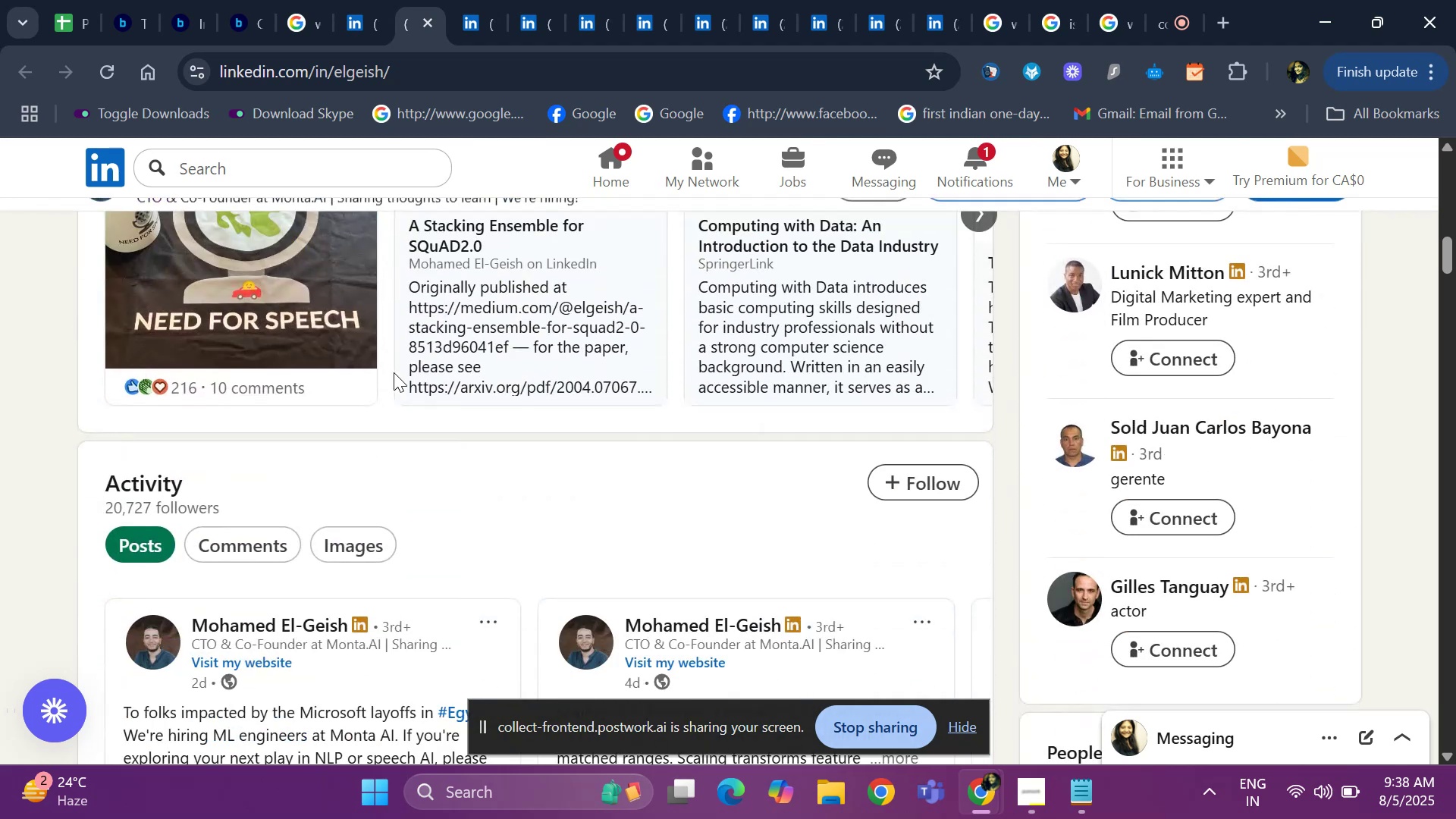 
key(ArrowDown)
 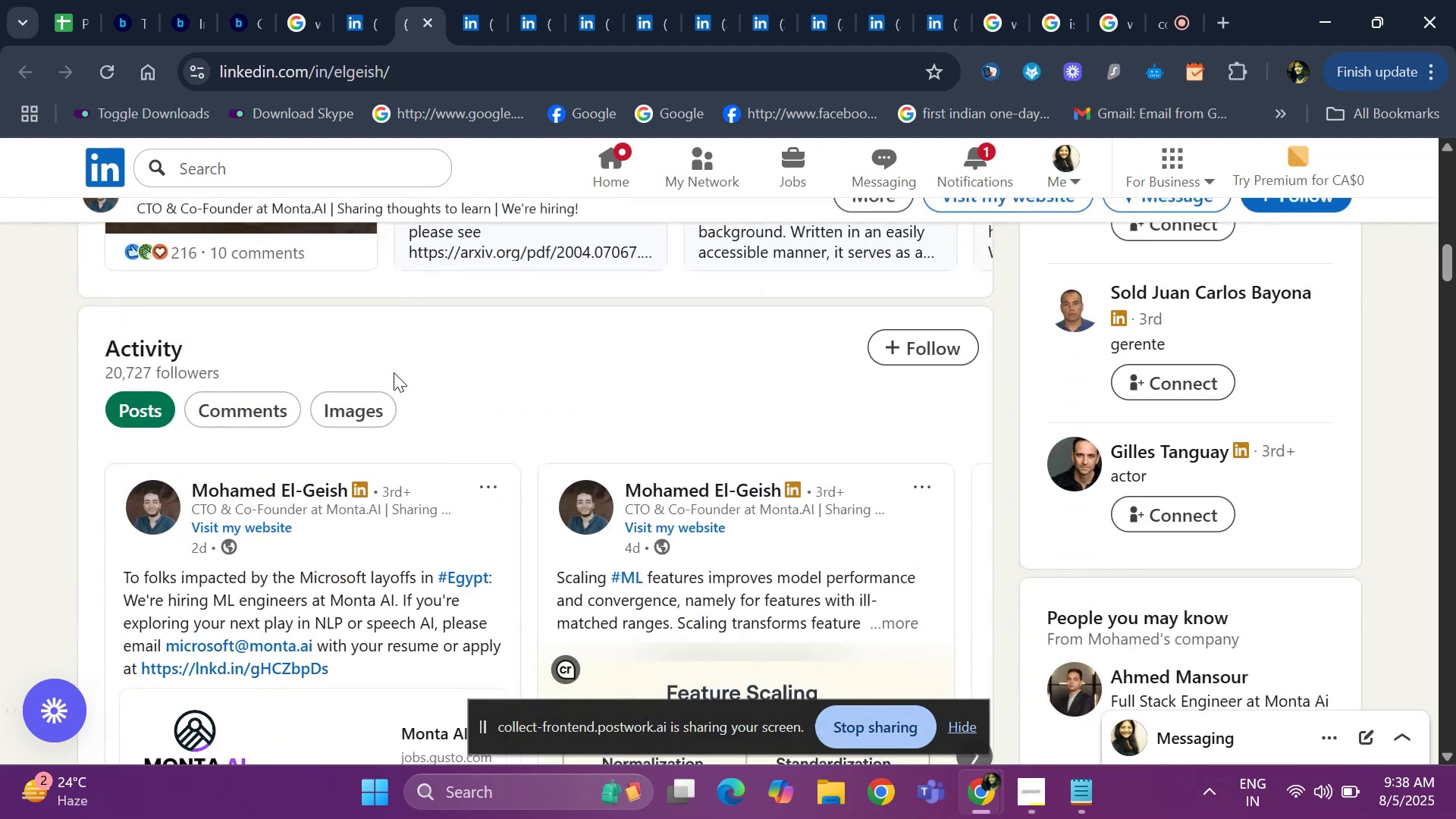 
key(ArrowDown)
 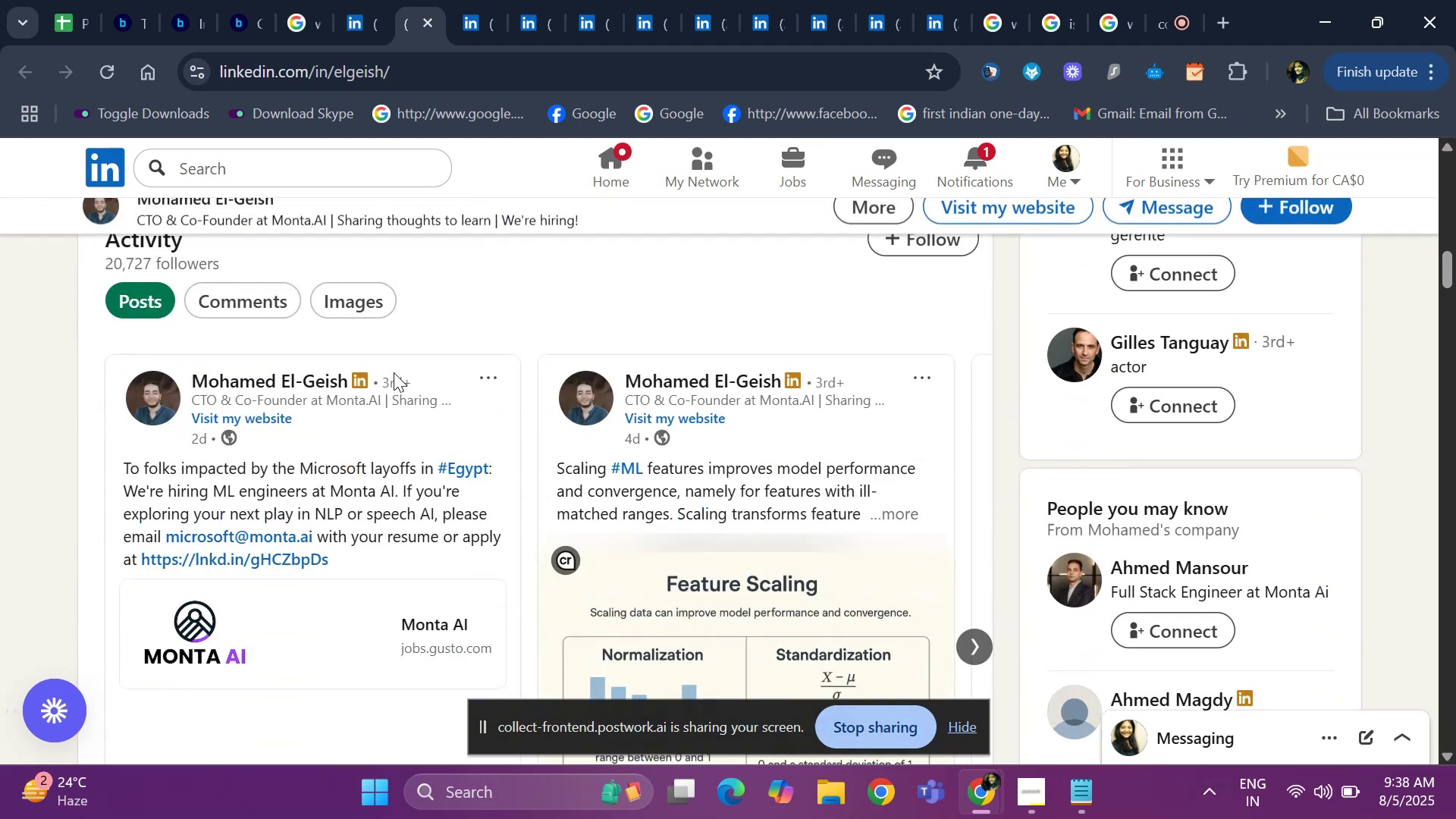 
key(ArrowDown)
 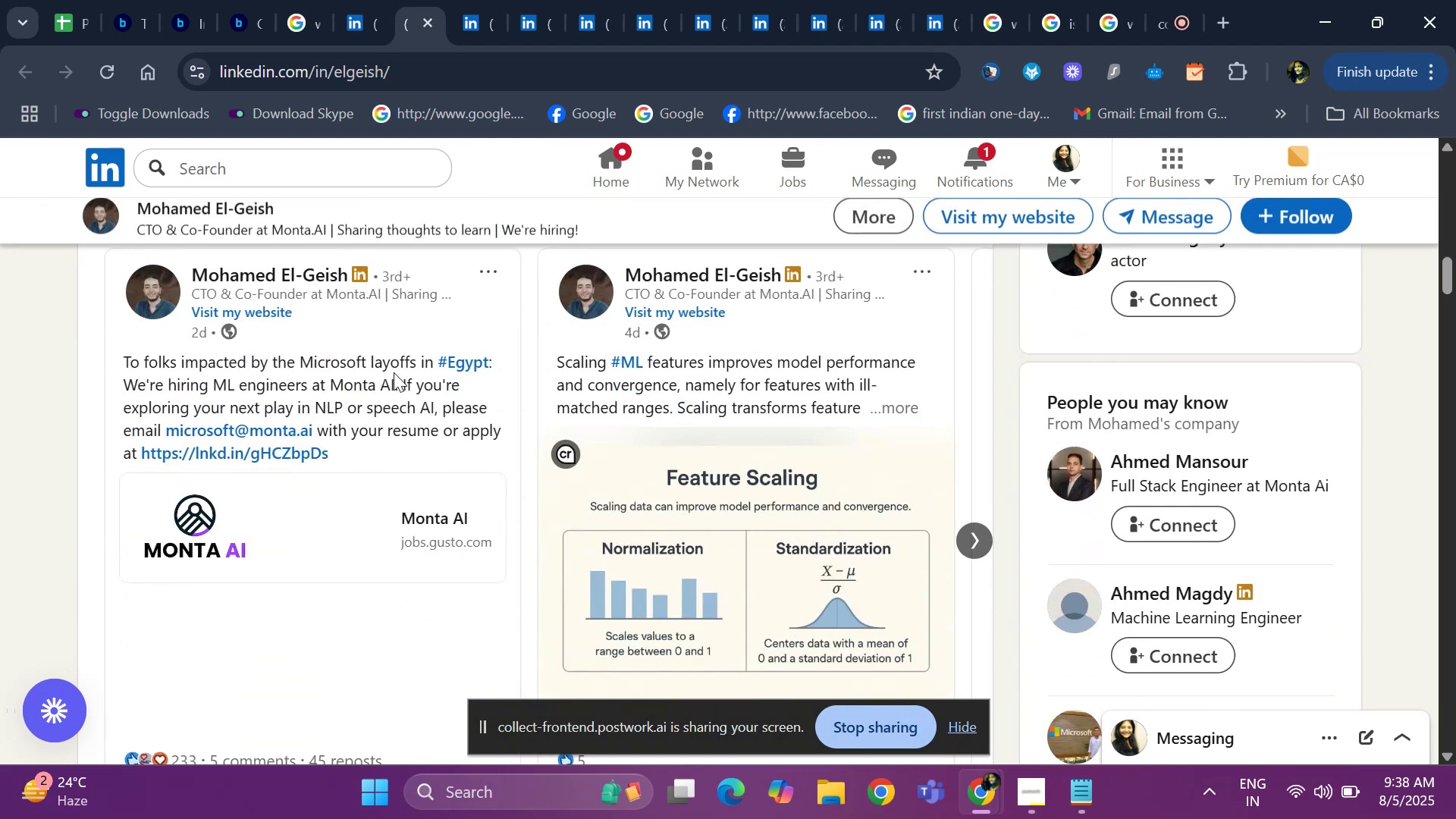 
key(ArrowDown)
 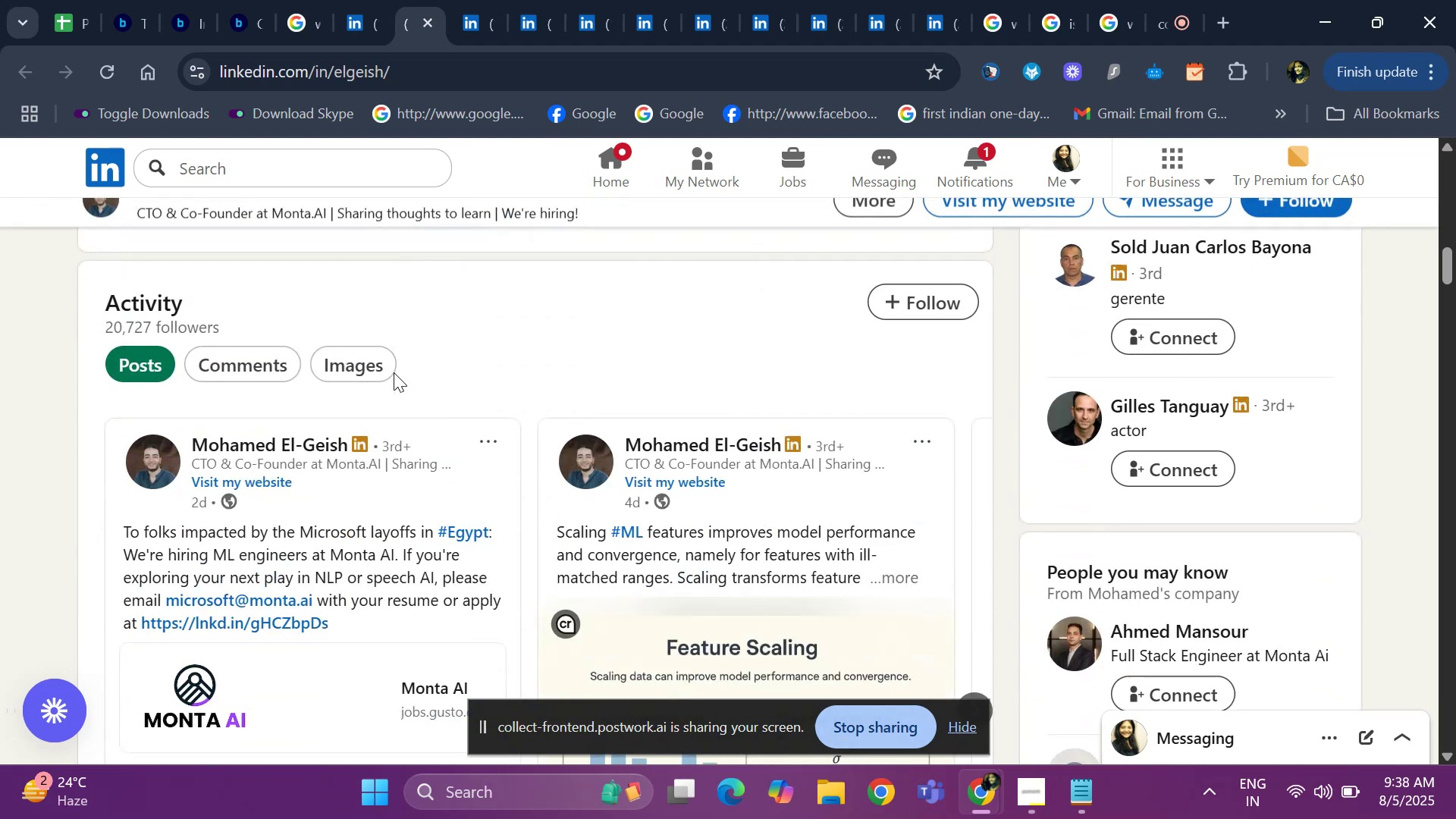 
key(ArrowDown)
 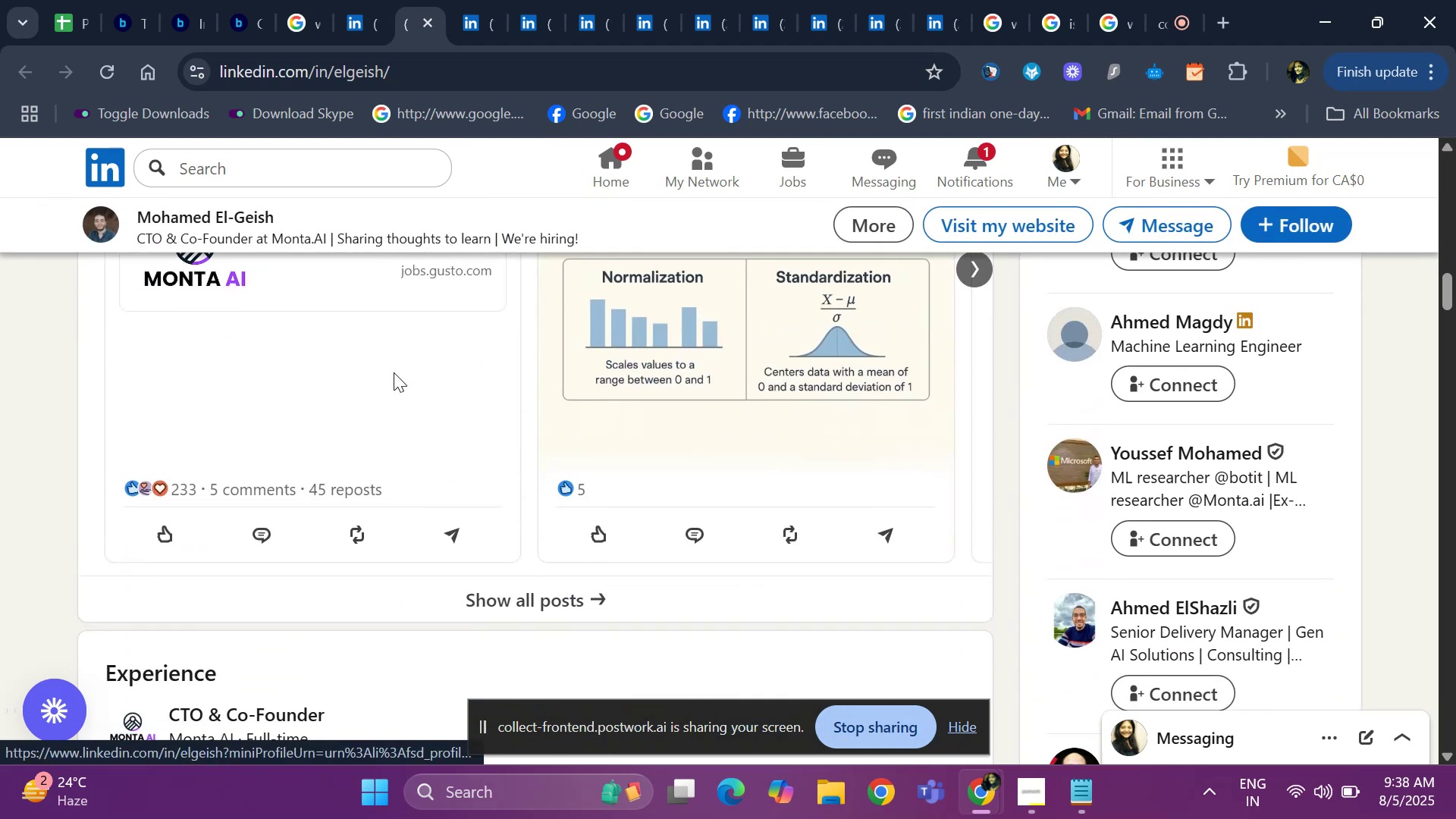 
hold_key(key=ArrowDown, duration=0.65)
 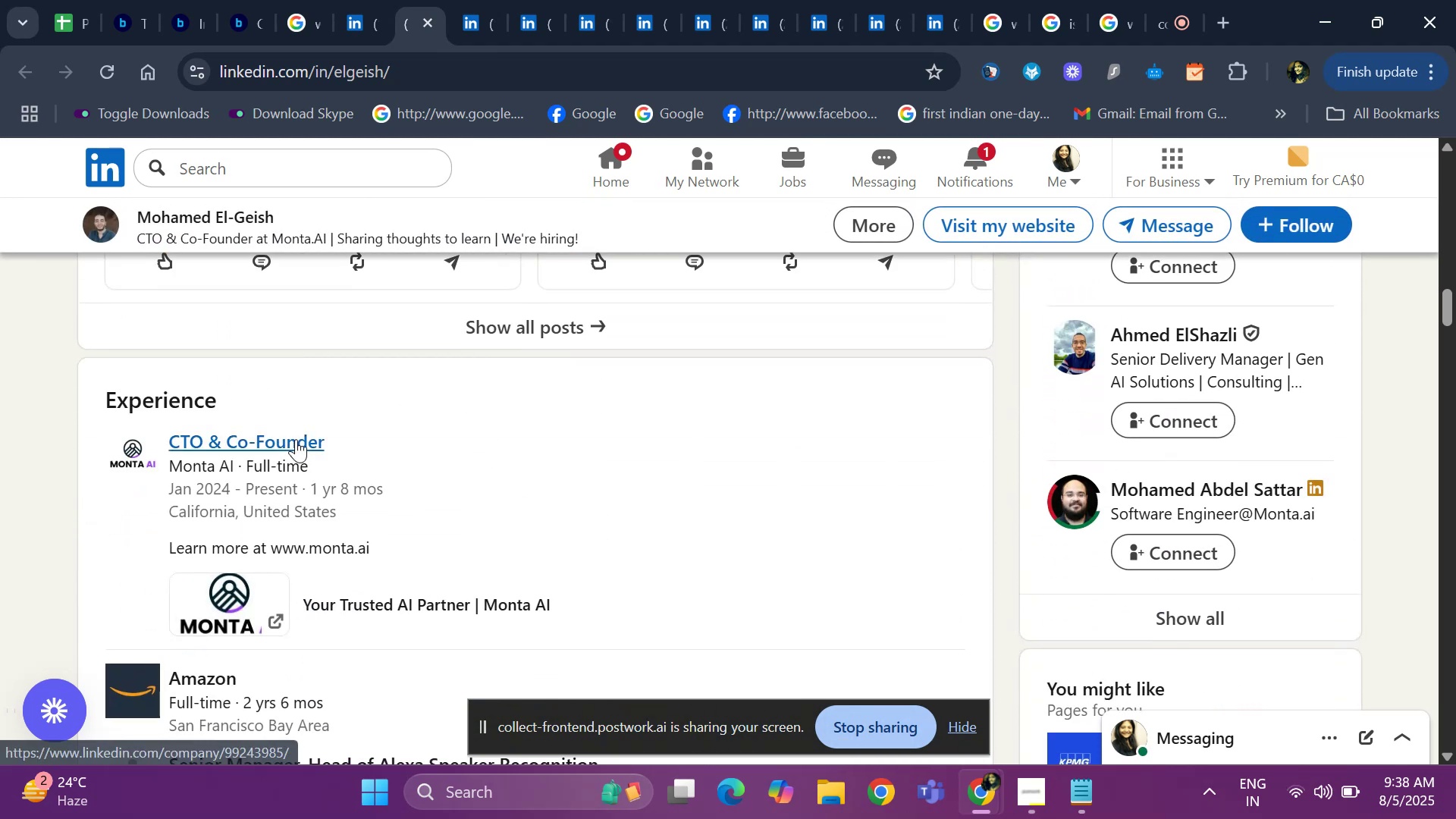 
right_click([296, 439])
 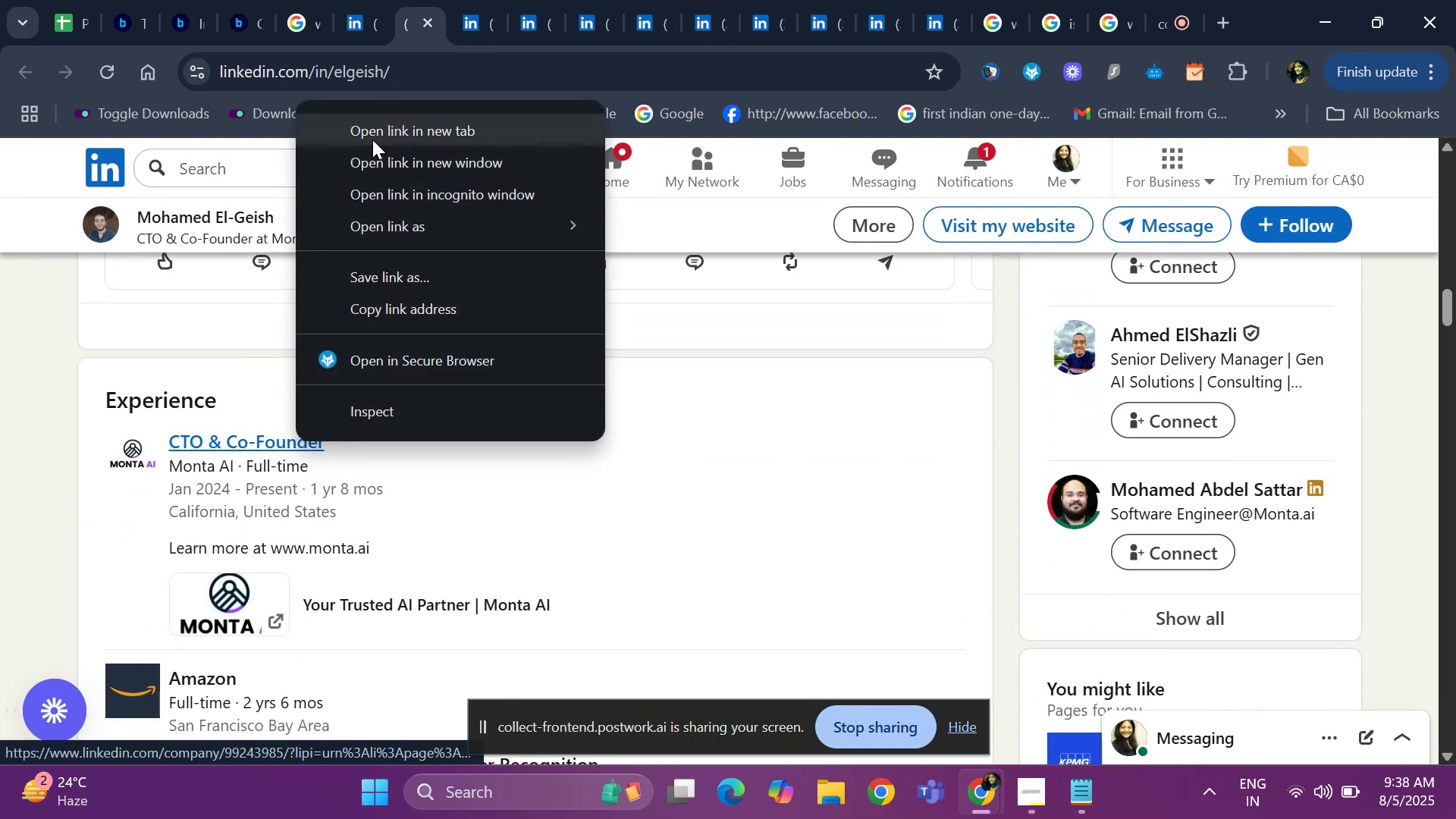 
left_click([372, 137])
 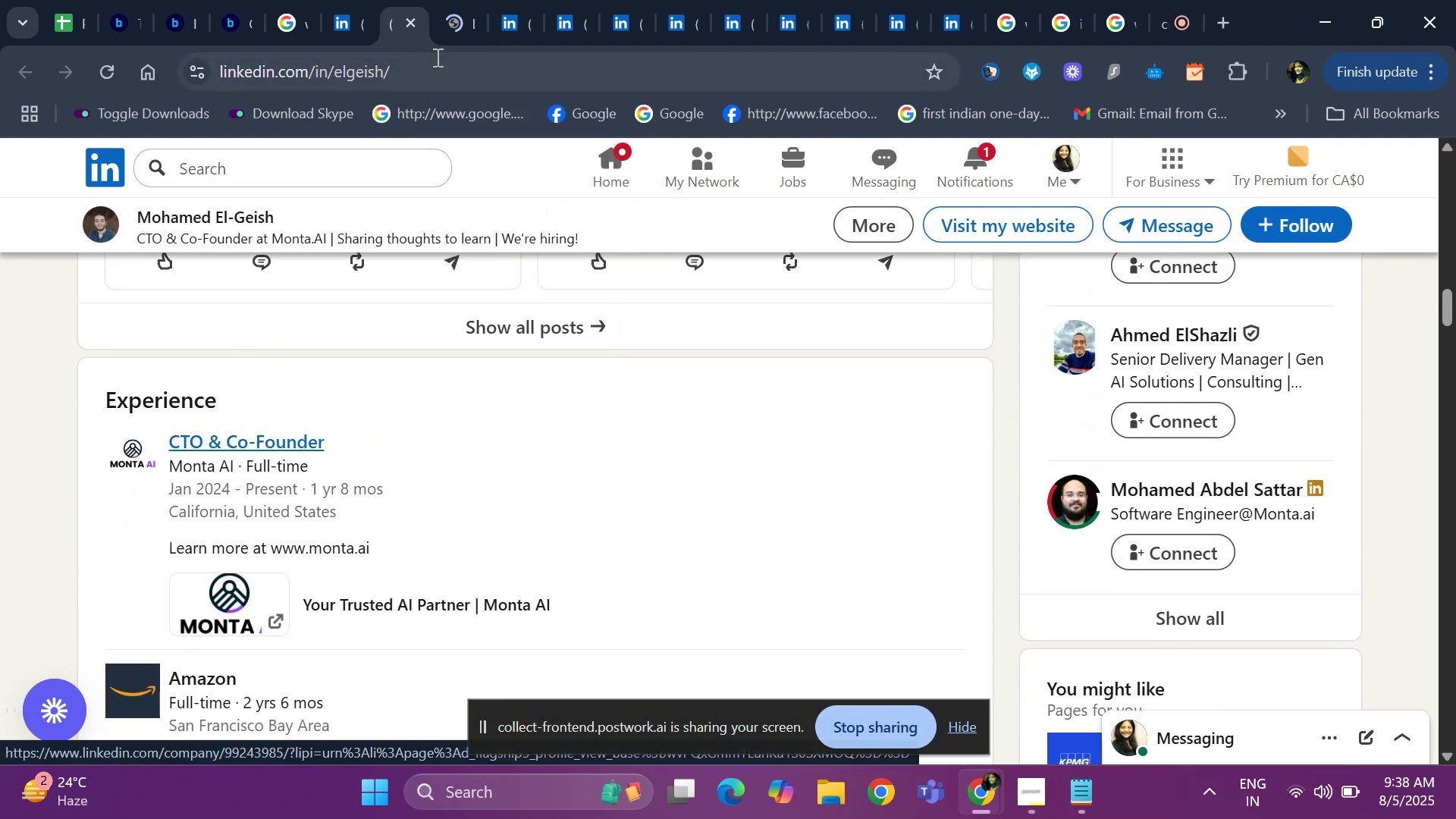 
left_click([442, 17])
 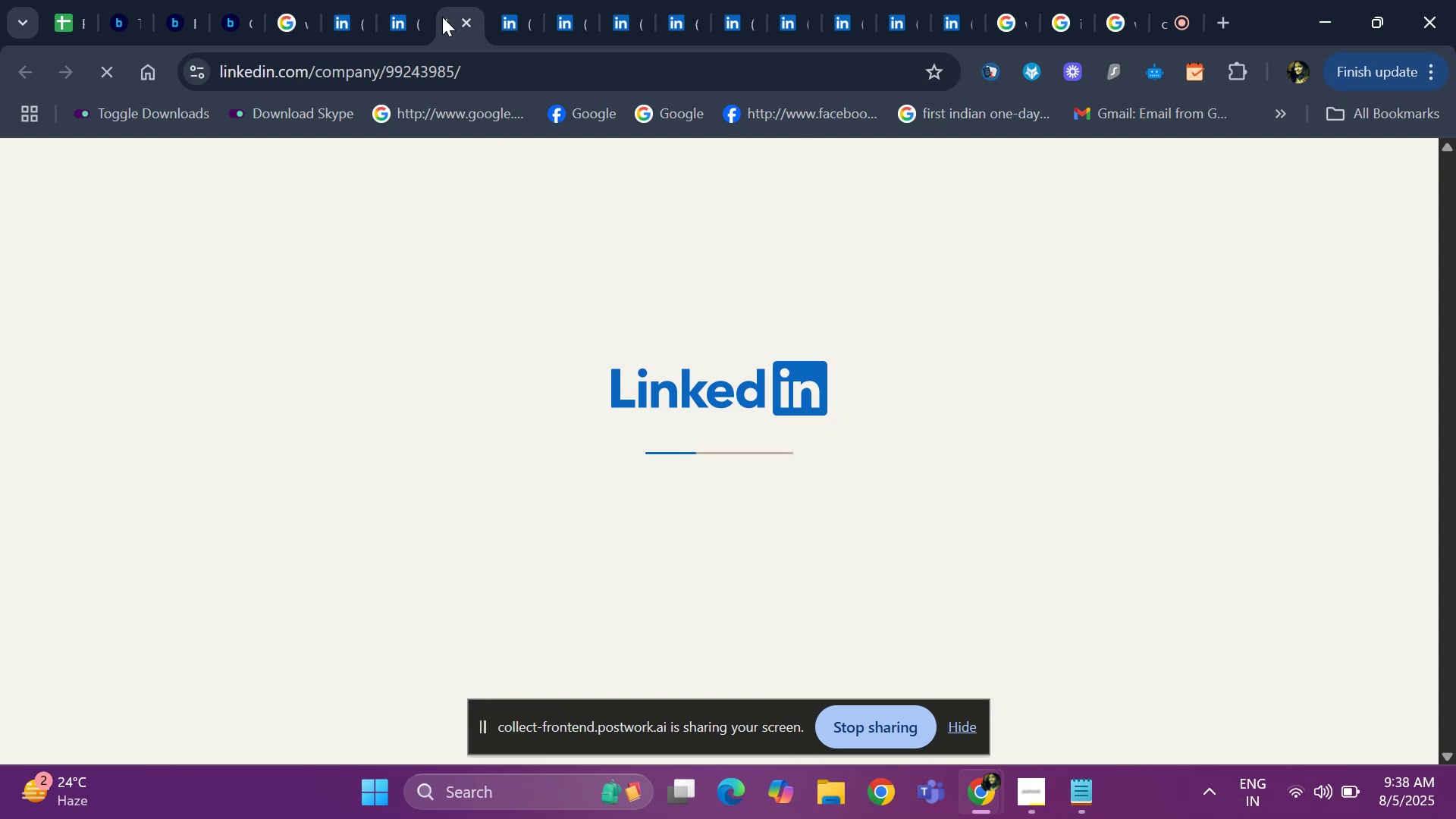 
wait(10.26)
 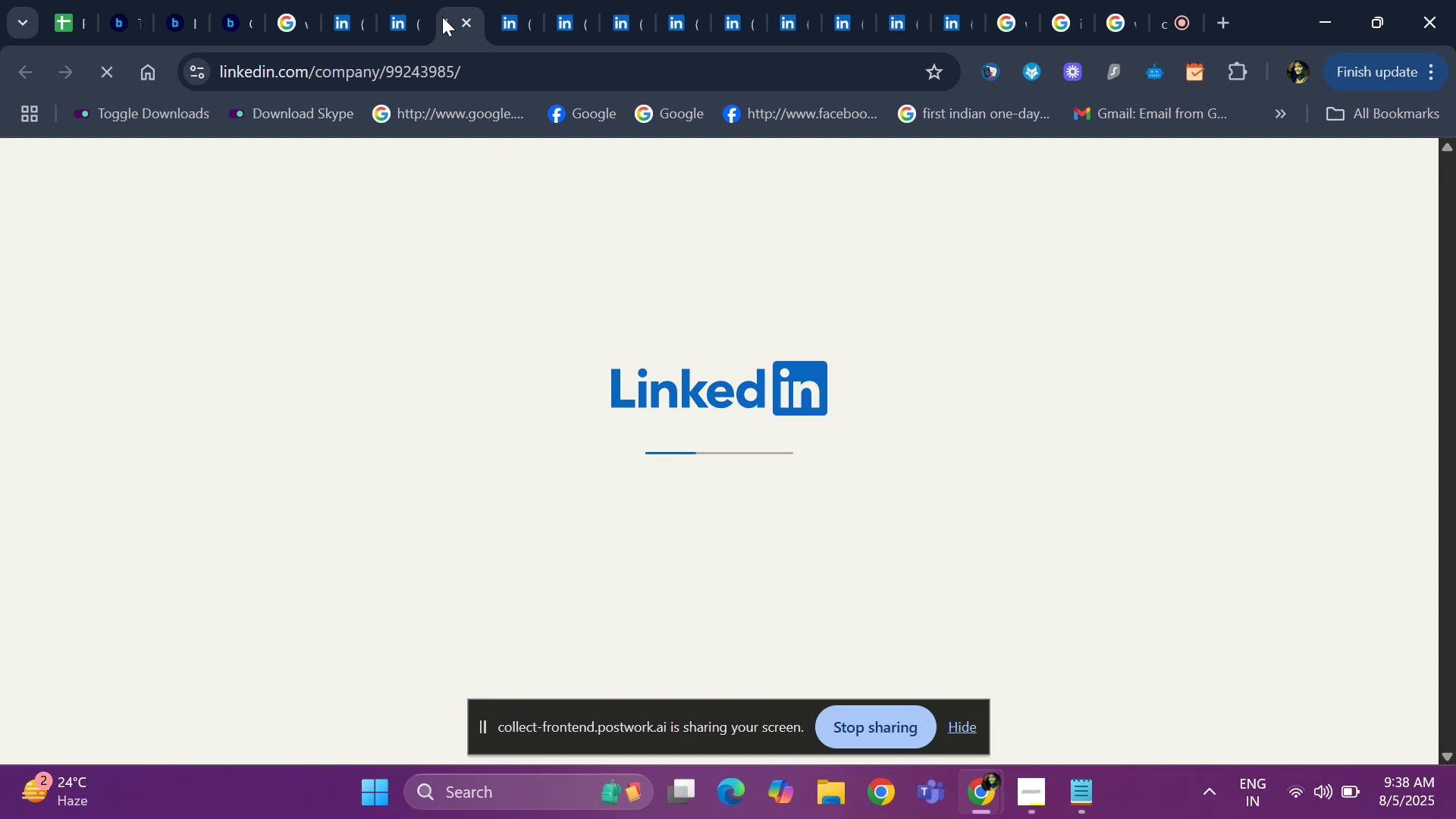 
left_click([469, 21])
 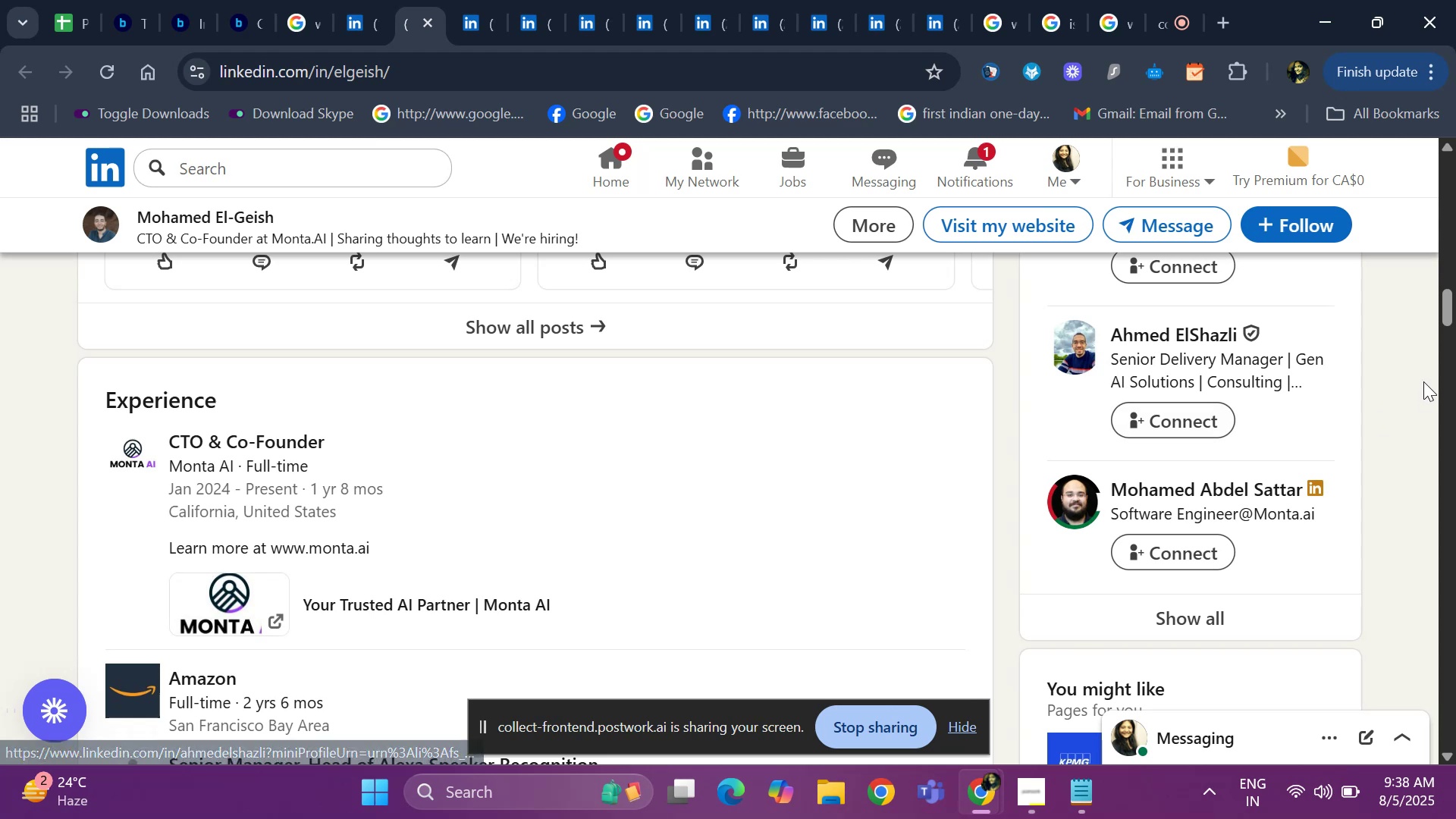 
left_click_drag(start_coordinate=[1455, 320], to_coordinate=[1455, 300])
 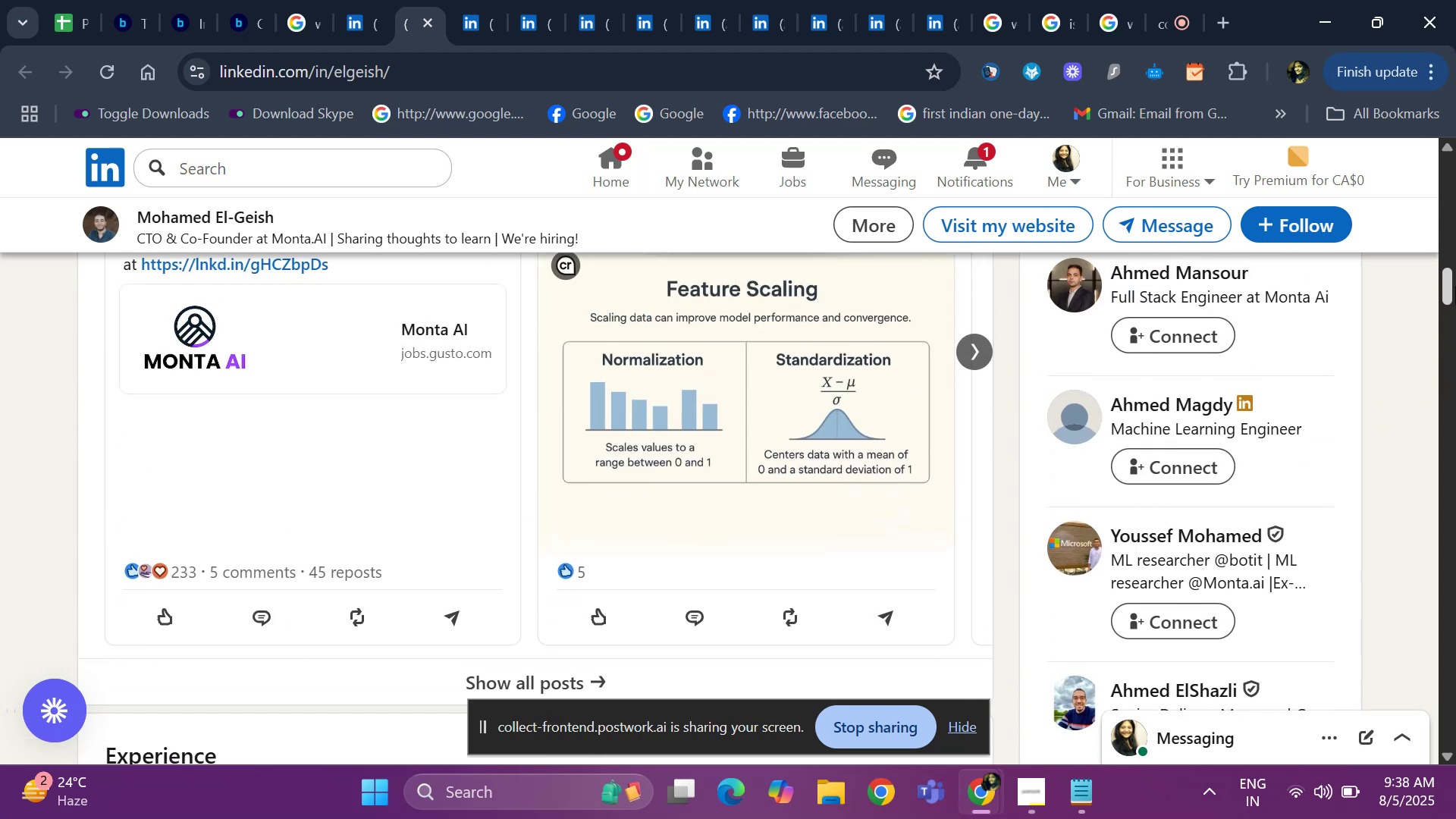 
left_click_drag(start_coordinate=[1455, 286], to_coordinate=[1455, 253])
 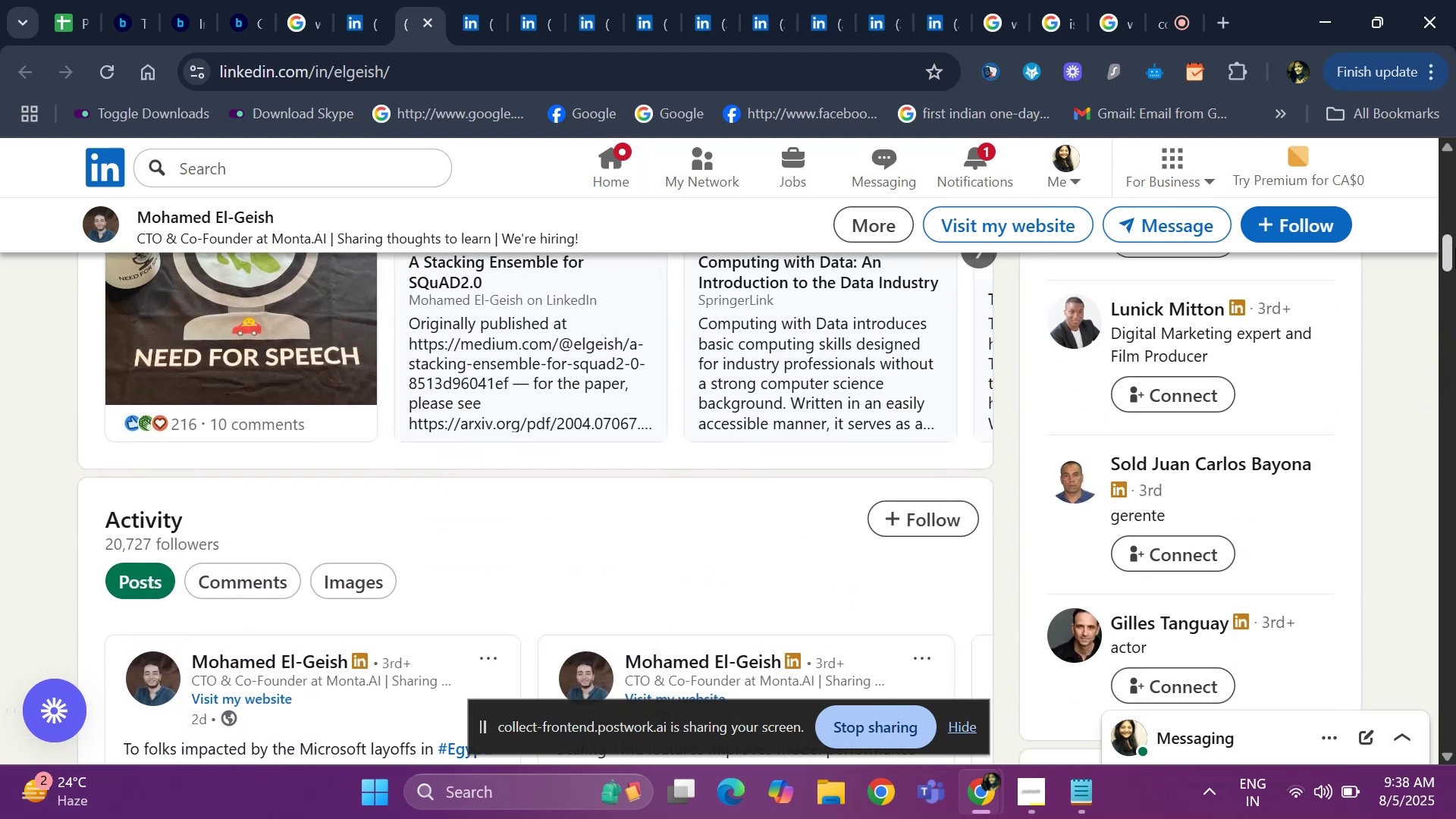 
left_click_drag(start_coordinate=[1455, 248], to_coordinate=[1455, 218])
 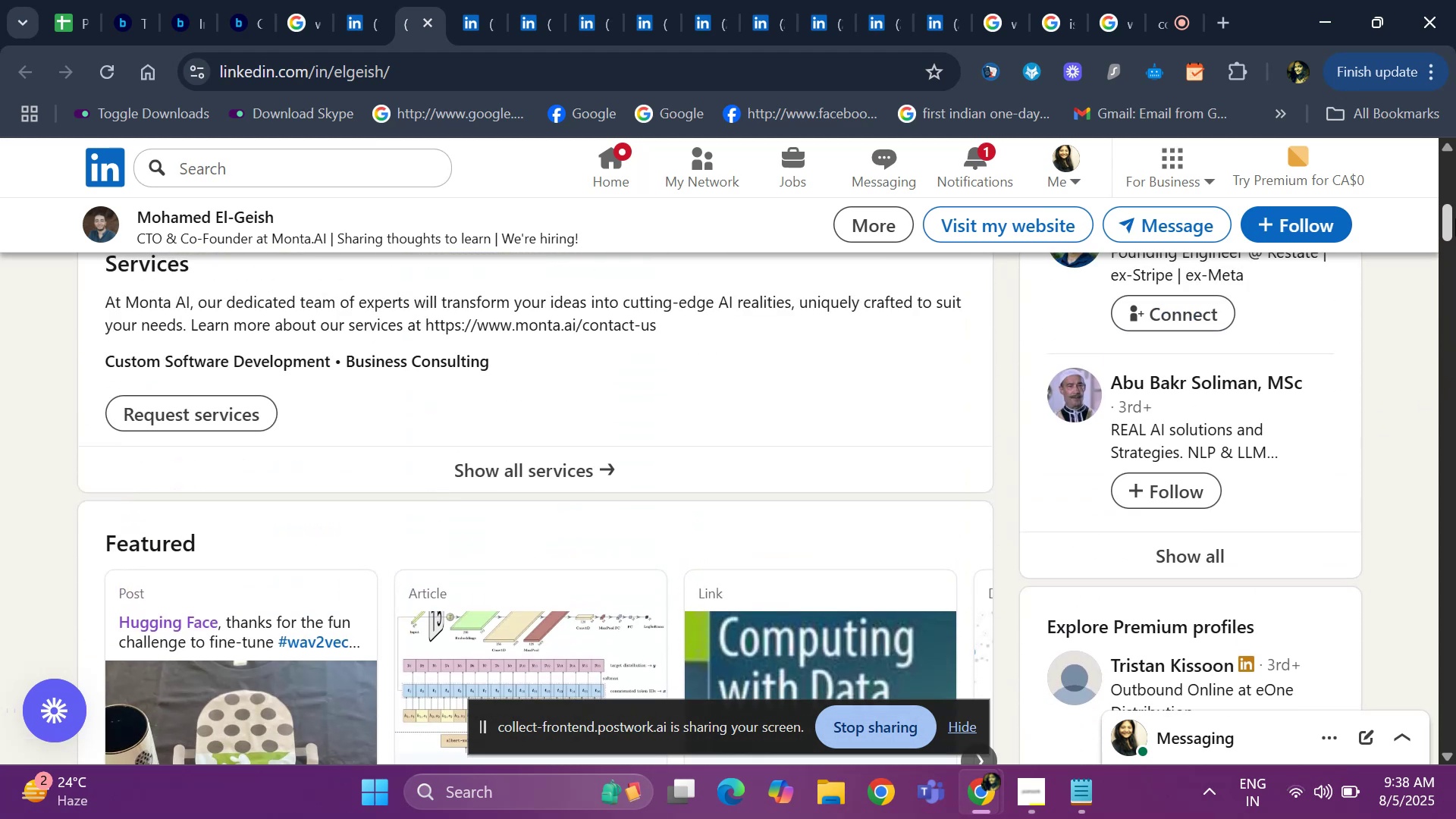 
left_click([1455, 218])
 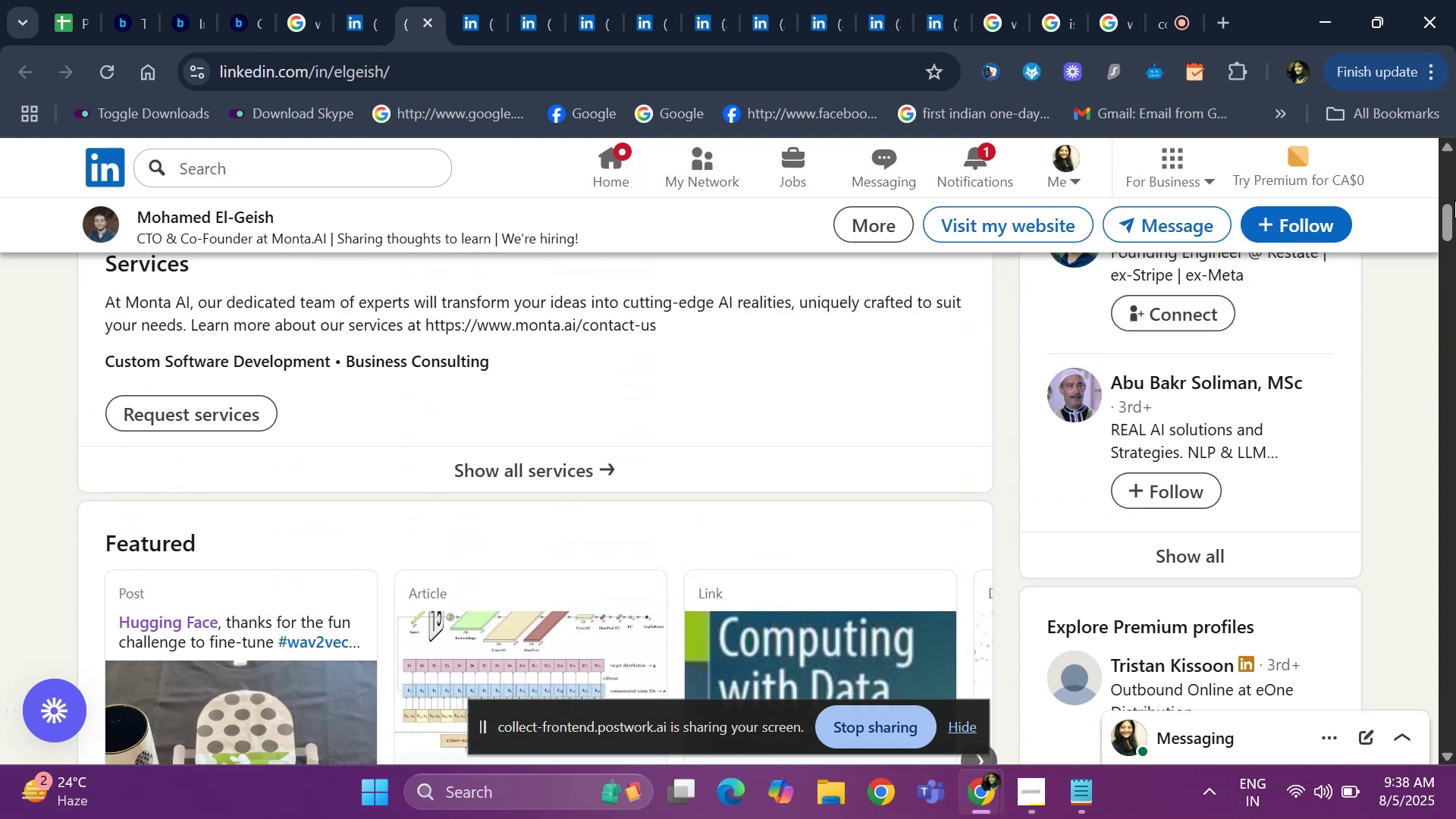 
left_click_drag(start_coordinate=[1443, 217], to_coordinate=[1450, 183])
 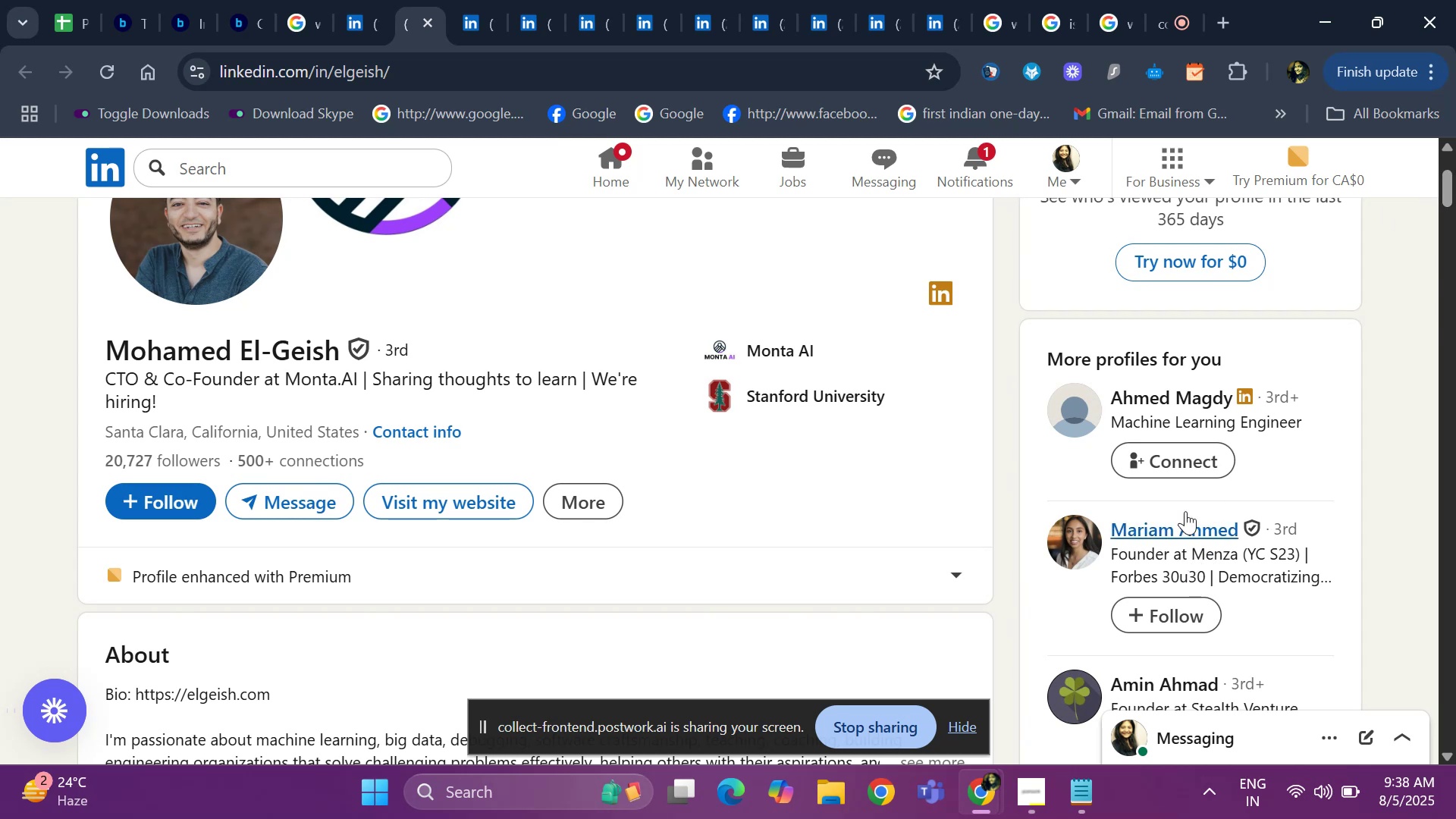 
left_click_drag(start_coordinate=[1447, 196], to_coordinate=[1455, 158])
 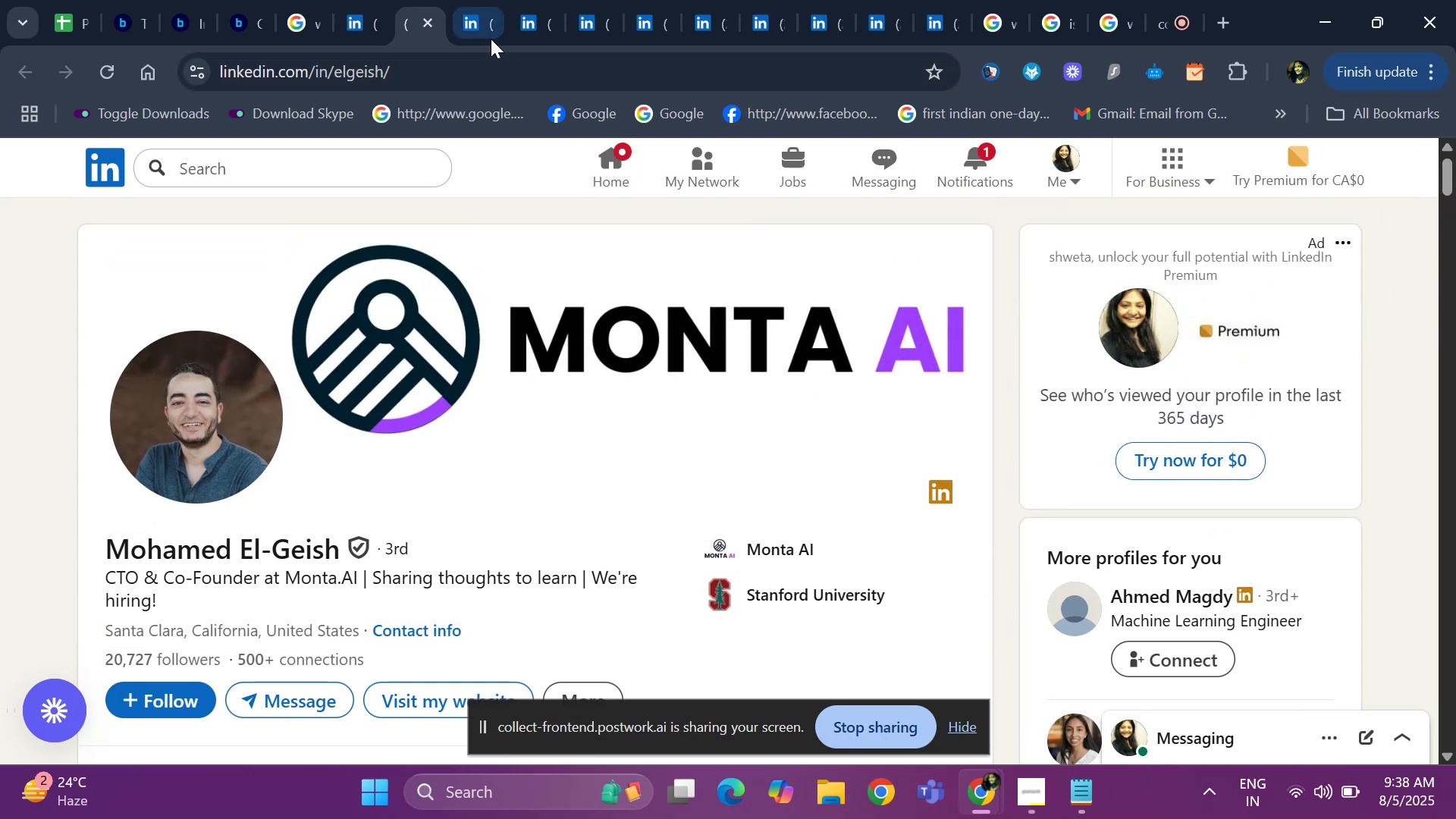 
left_click([491, 39])
 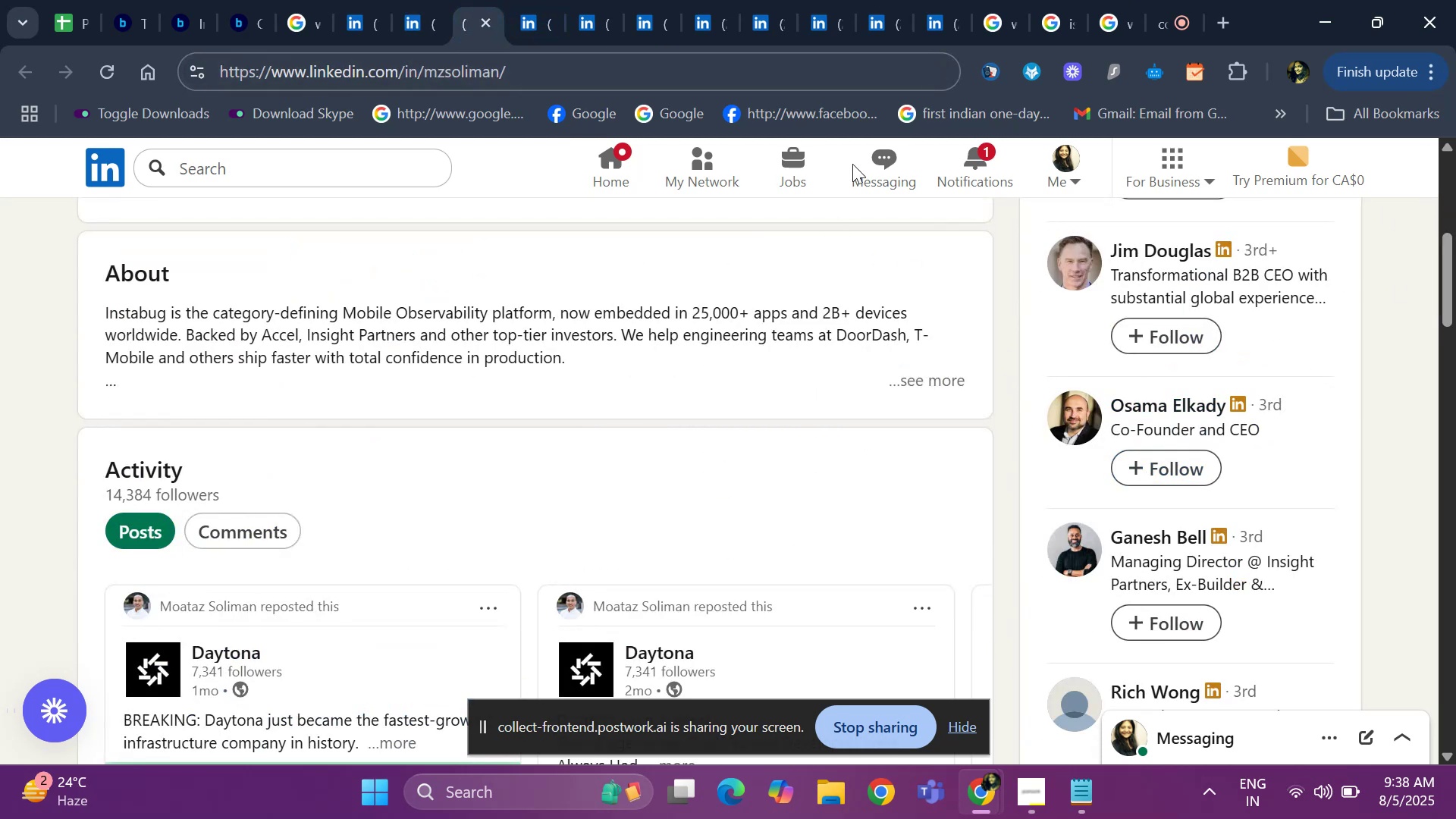 
left_click([534, 8])
 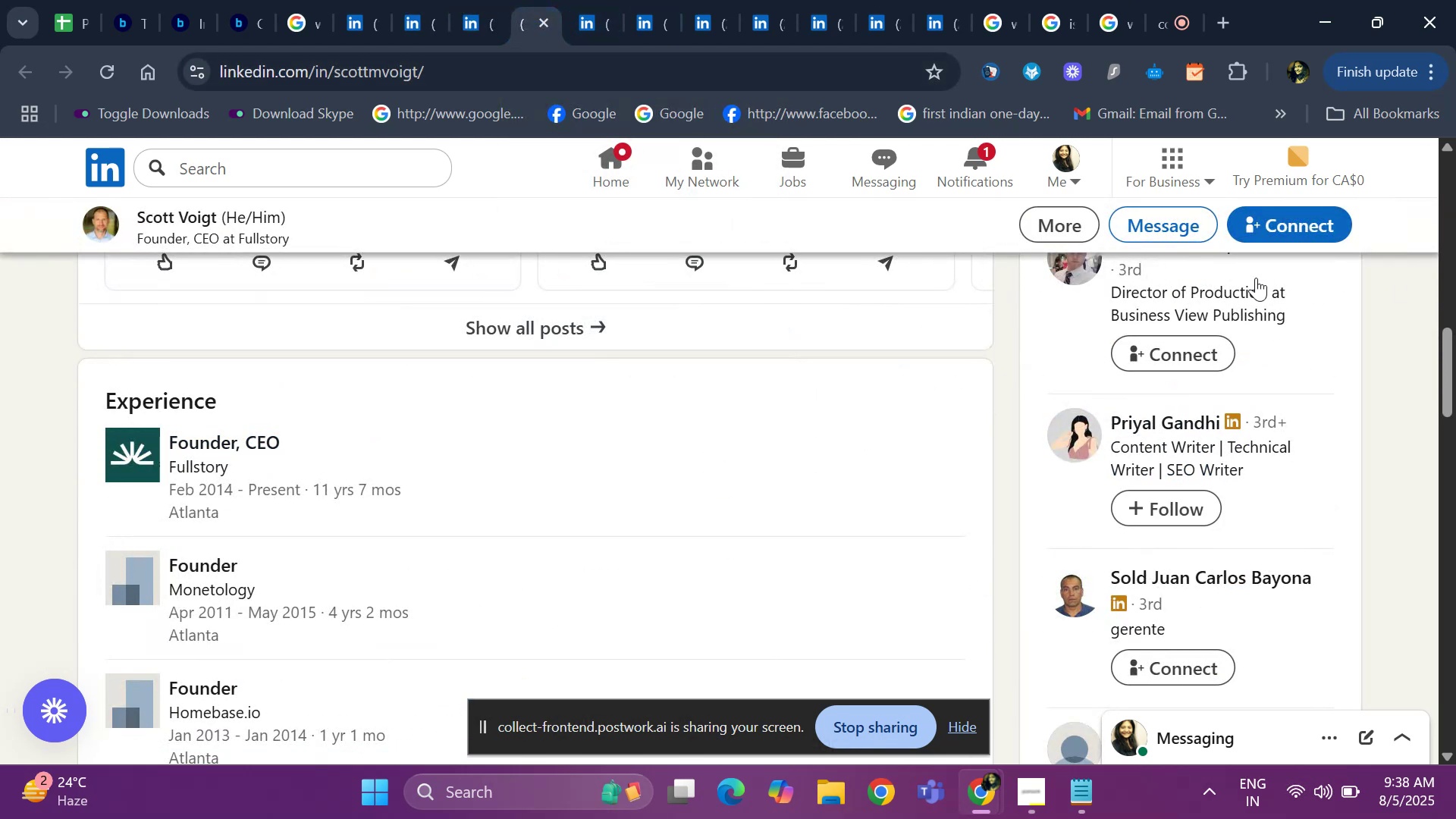 
left_click_drag(start_coordinate=[1455, 398], to_coordinate=[1454, 165])
 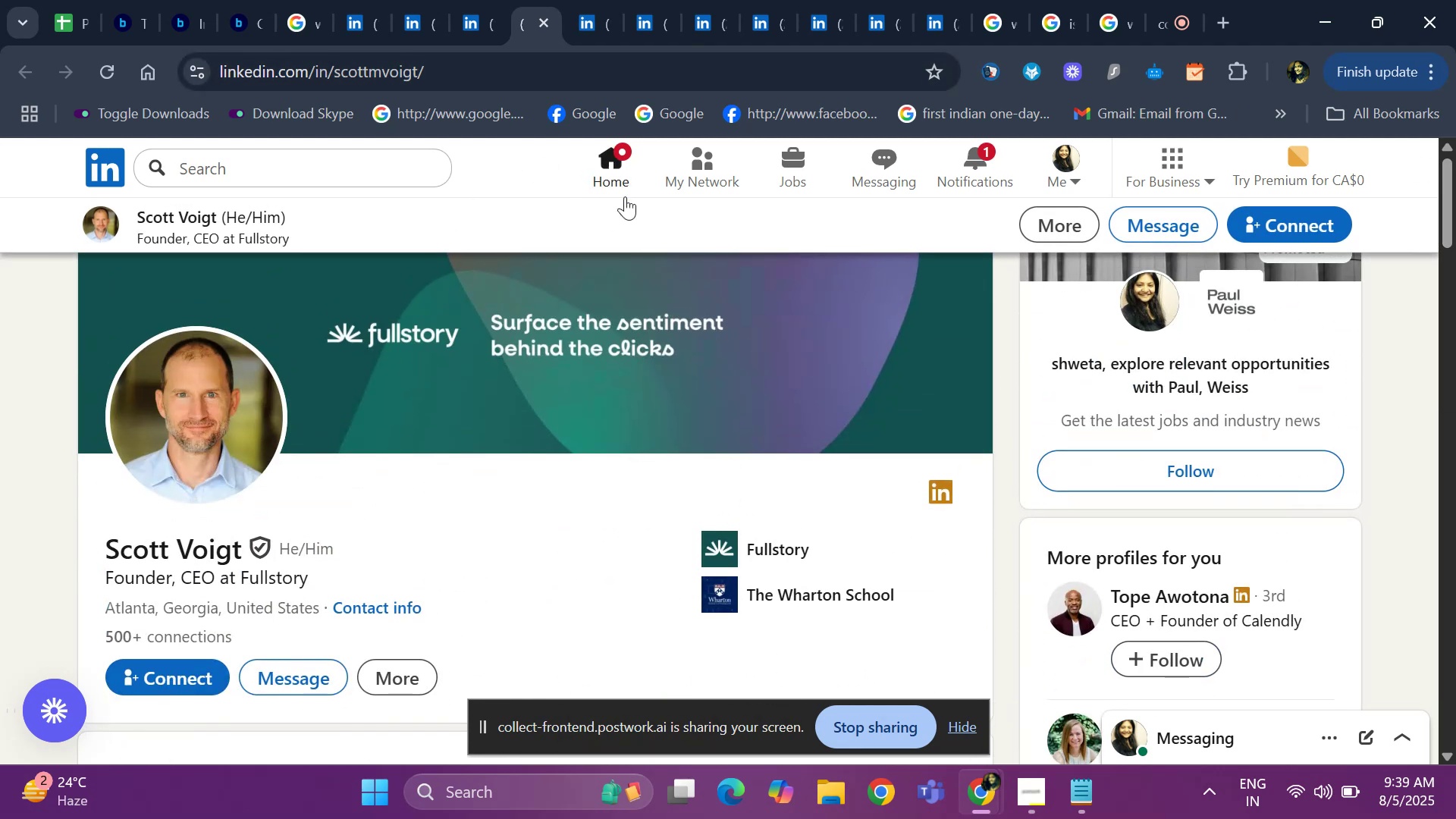 
wait(6.56)
 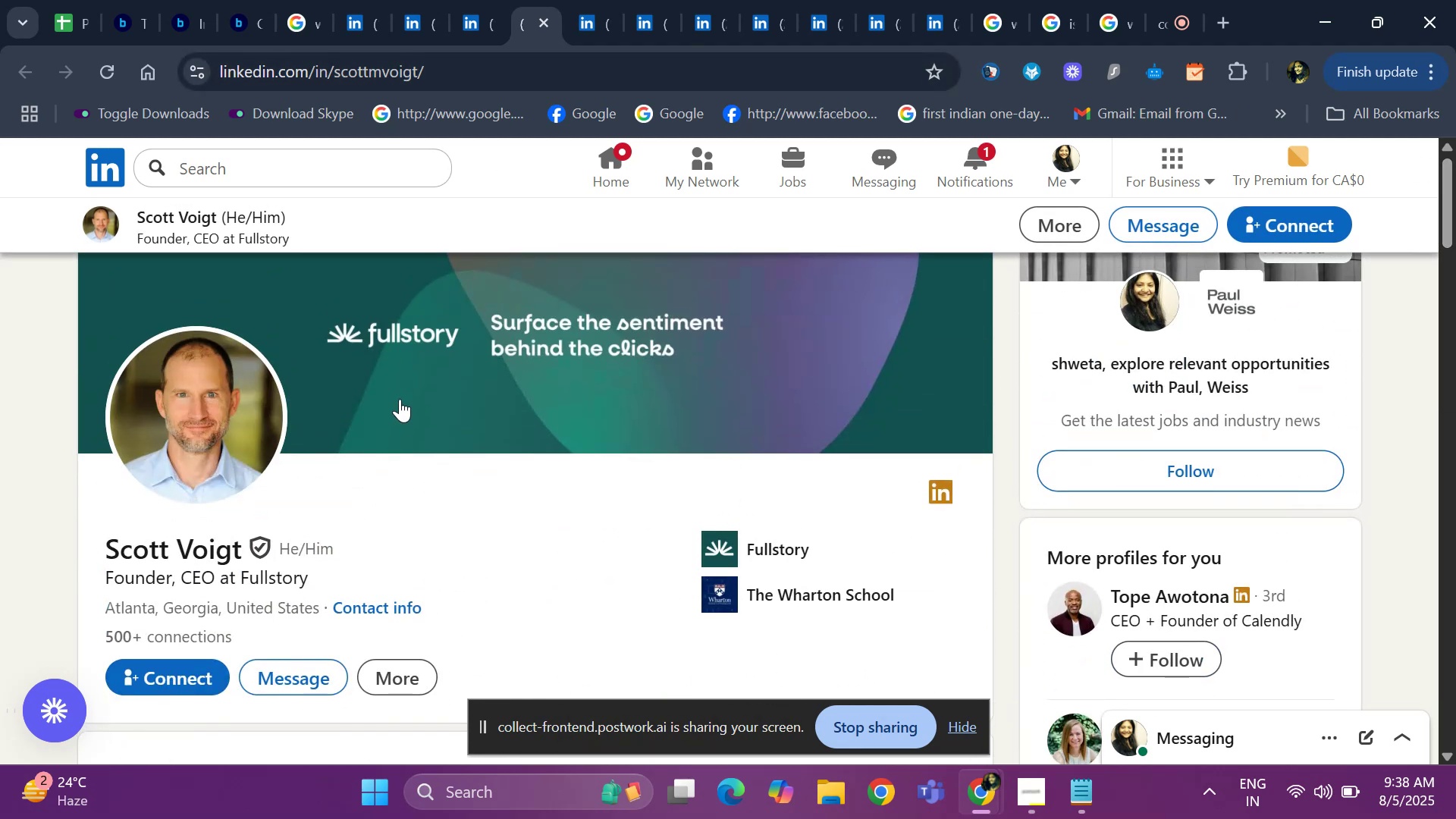 
left_click([579, 27])
 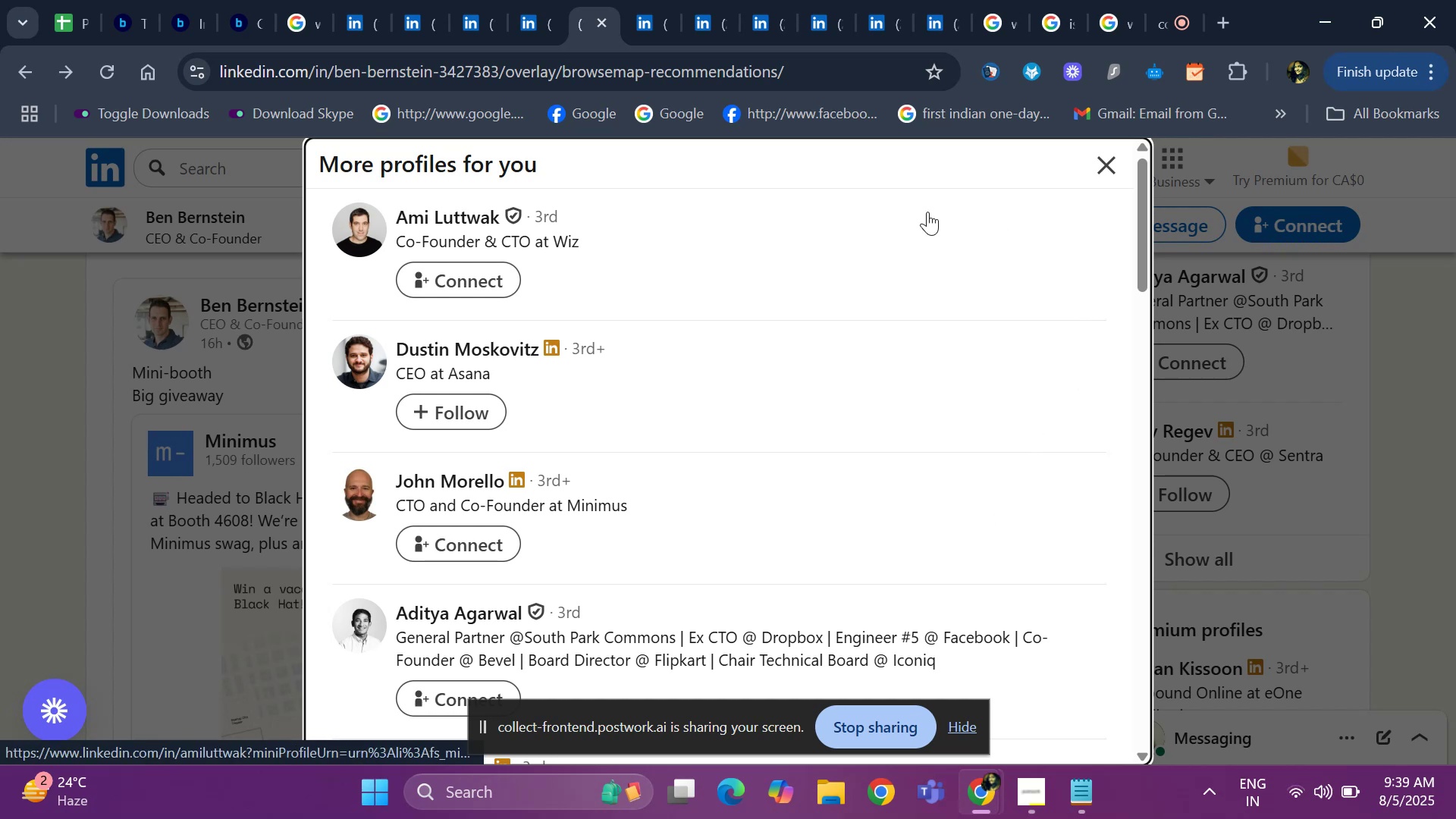 
wait(6.04)
 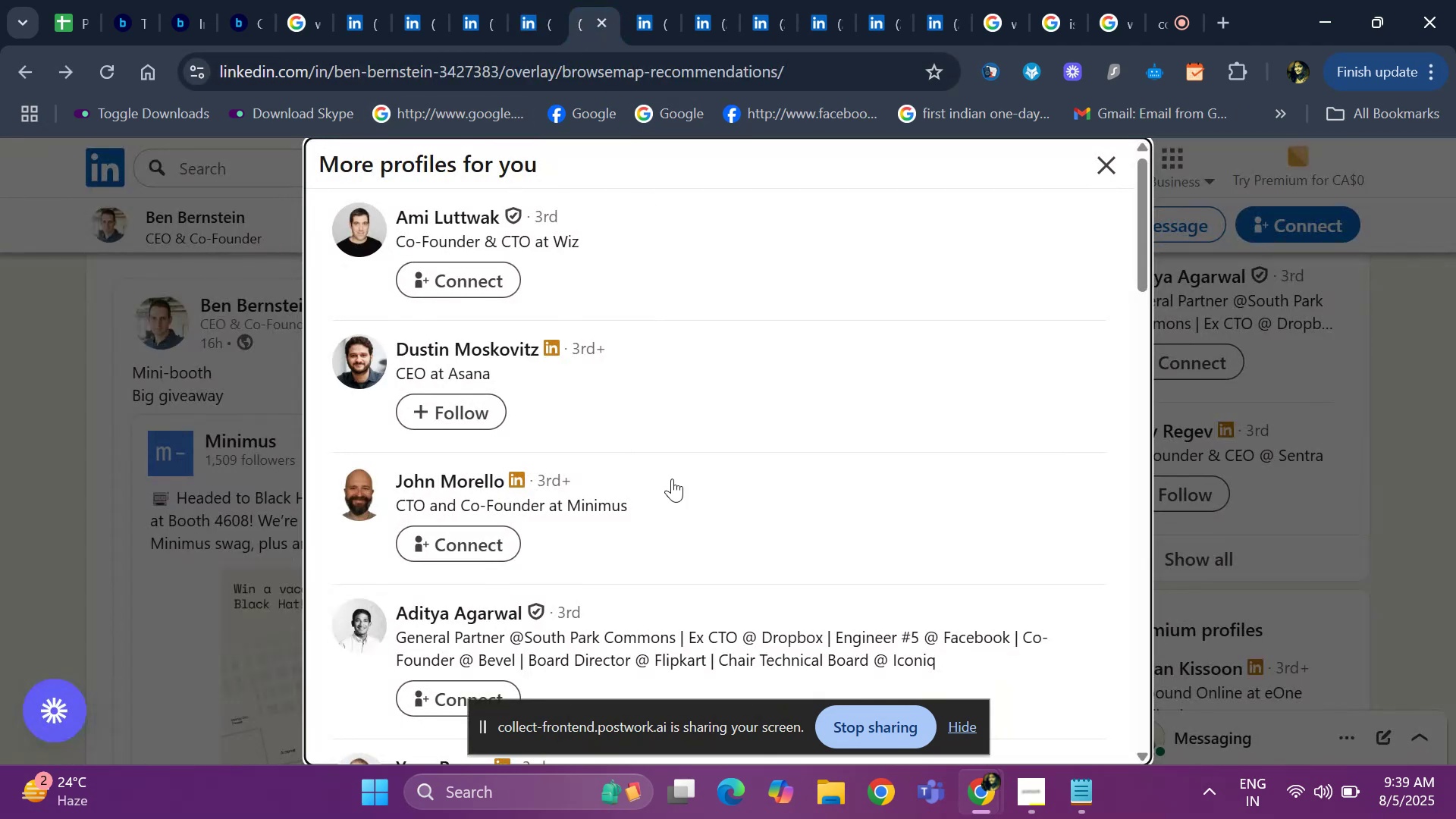 
left_click_drag(start_coordinate=[1141, 226], to_coordinate=[1146, 328])
 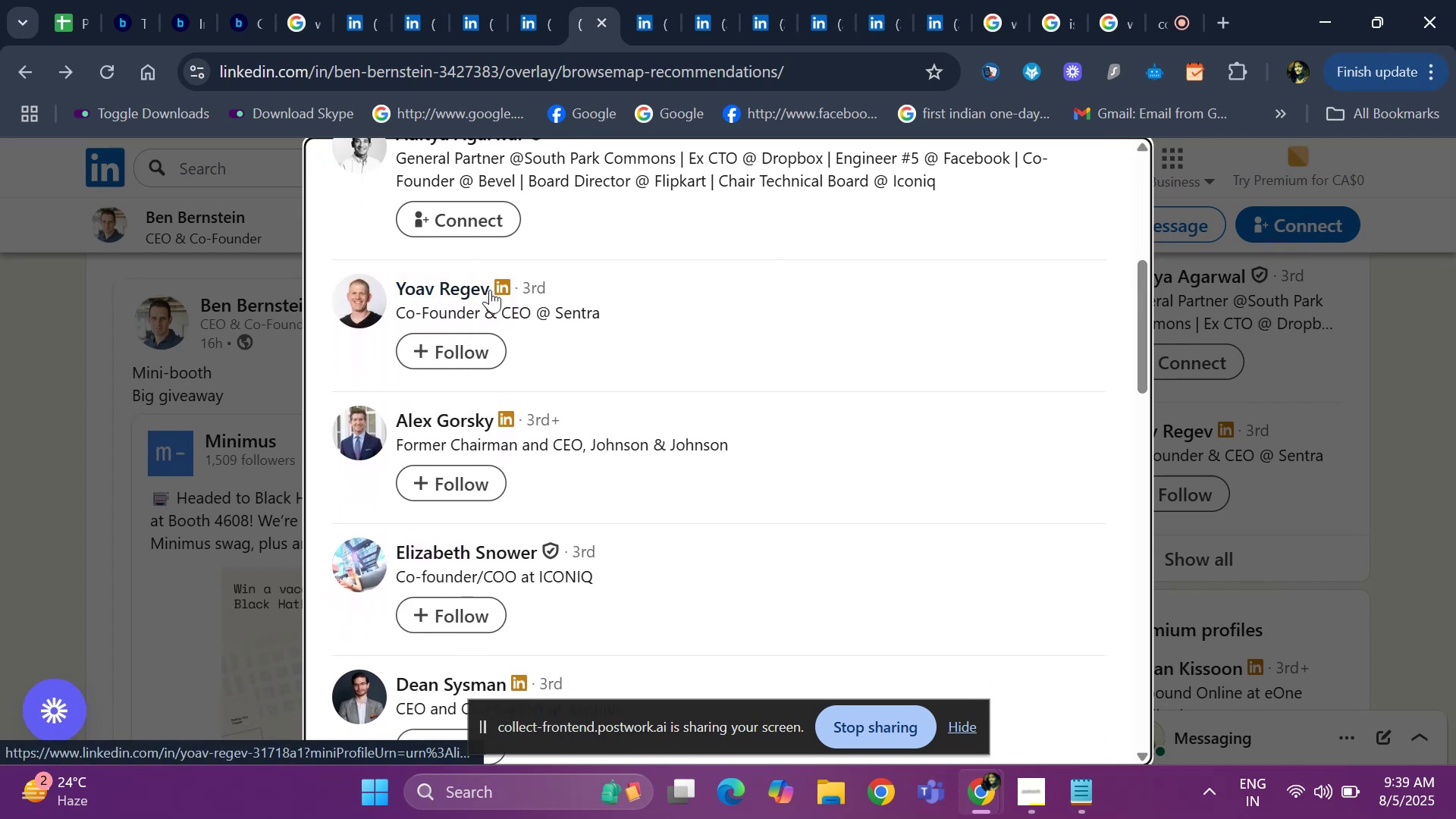 
right_click([490, 290])
 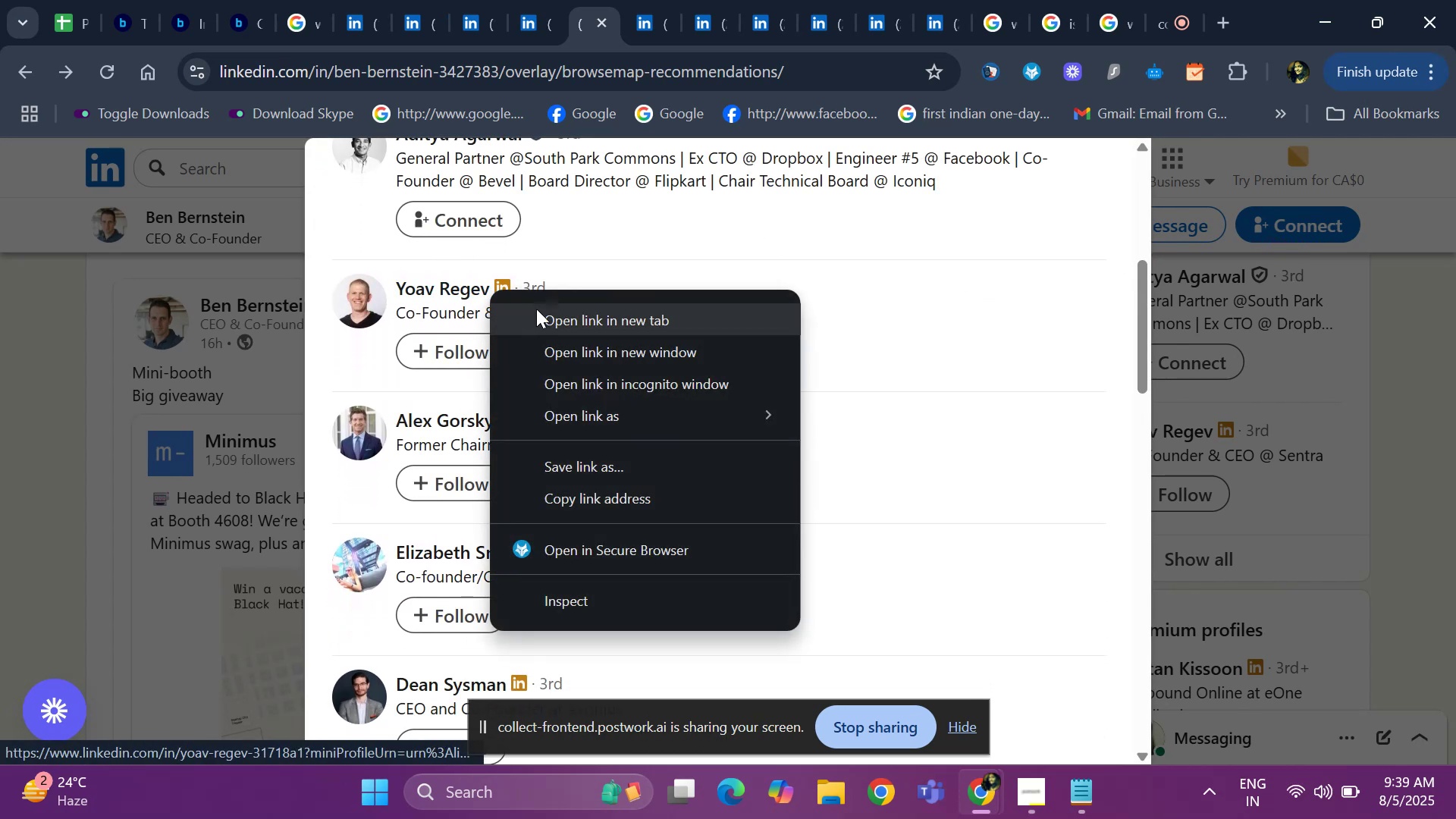 
left_click([536, 309])
 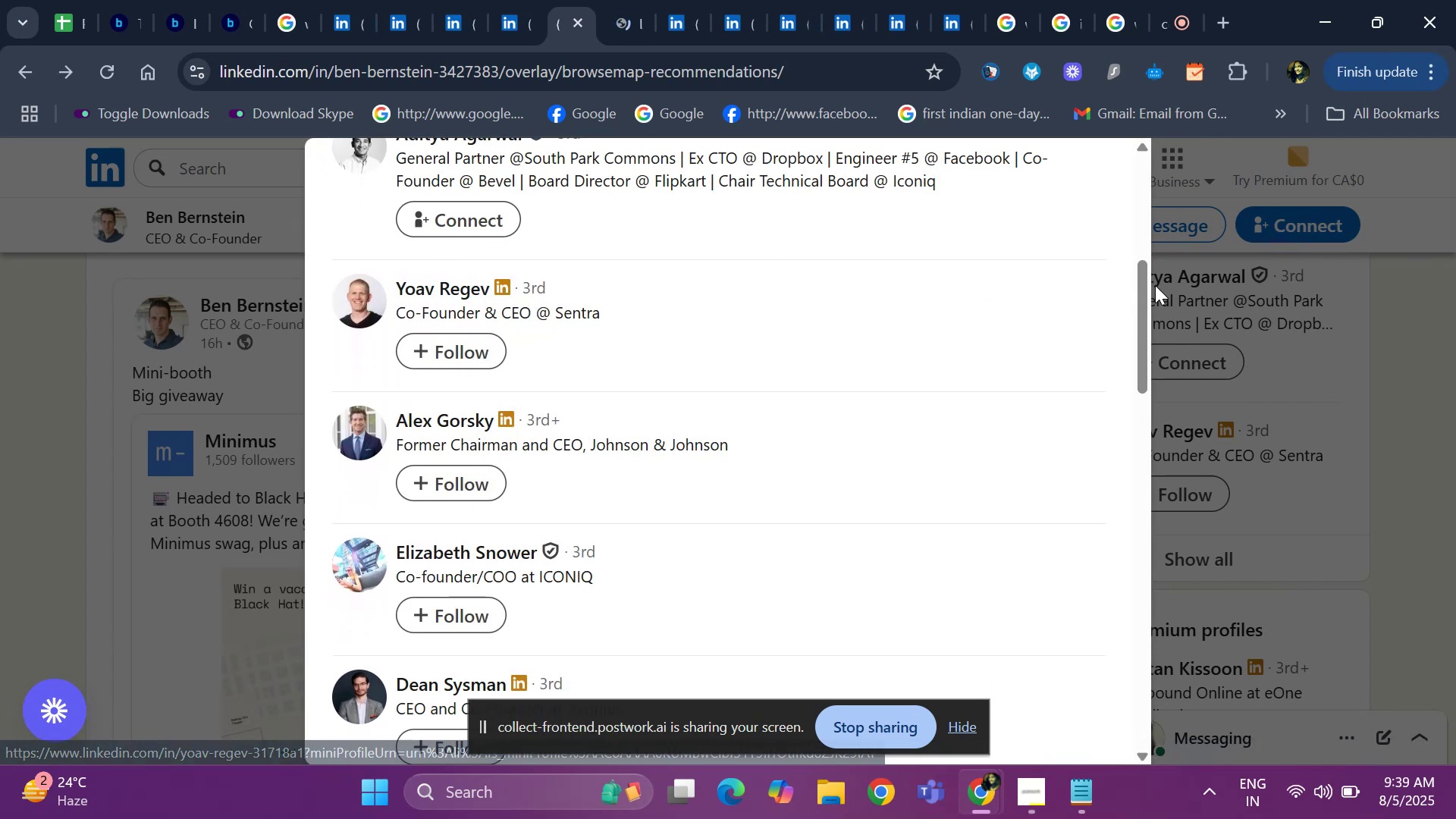 
left_click_drag(start_coordinate=[1146, 293], to_coordinate=[1151, 438])
 